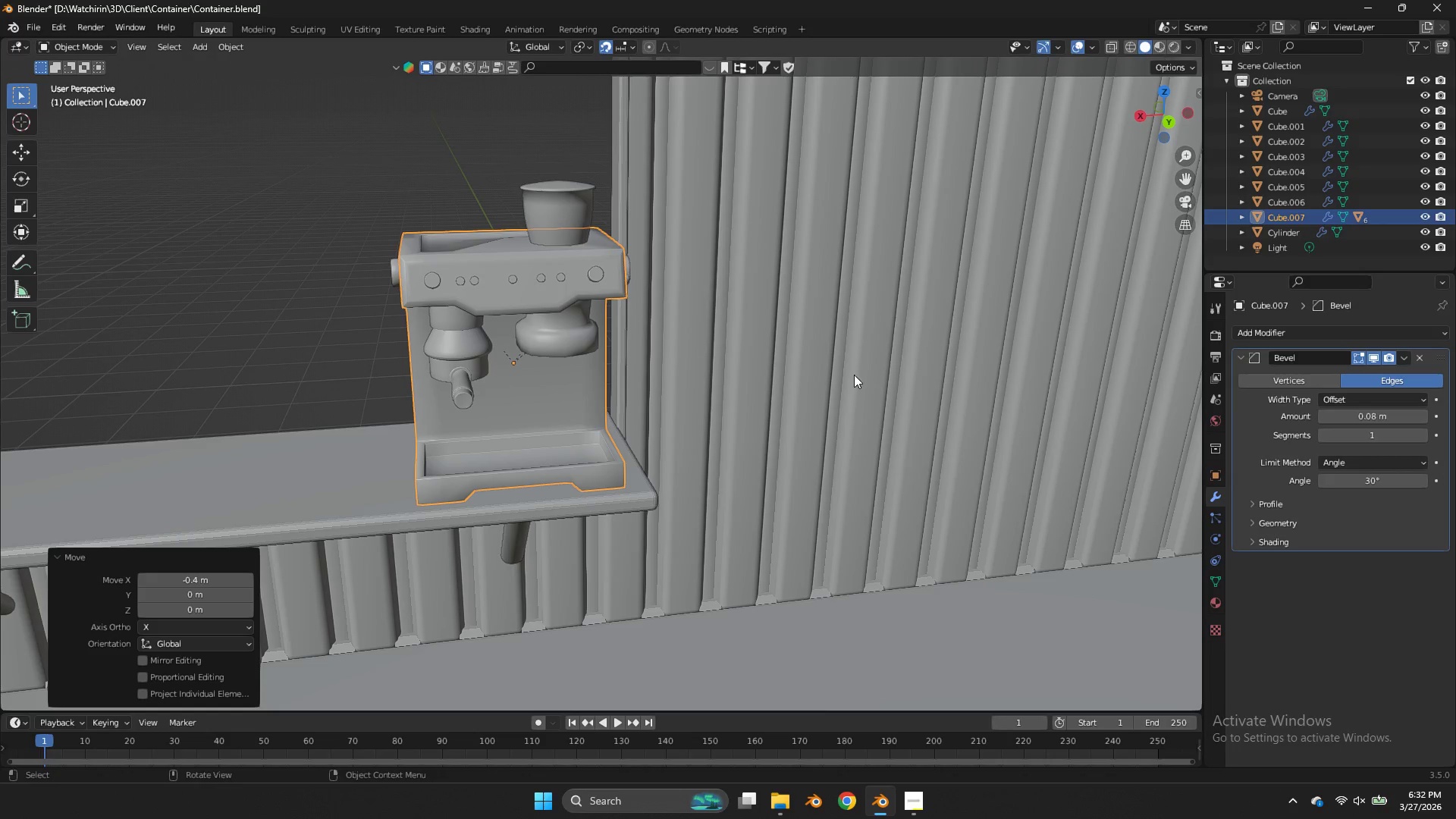 
key(Control+ControlLeft)
 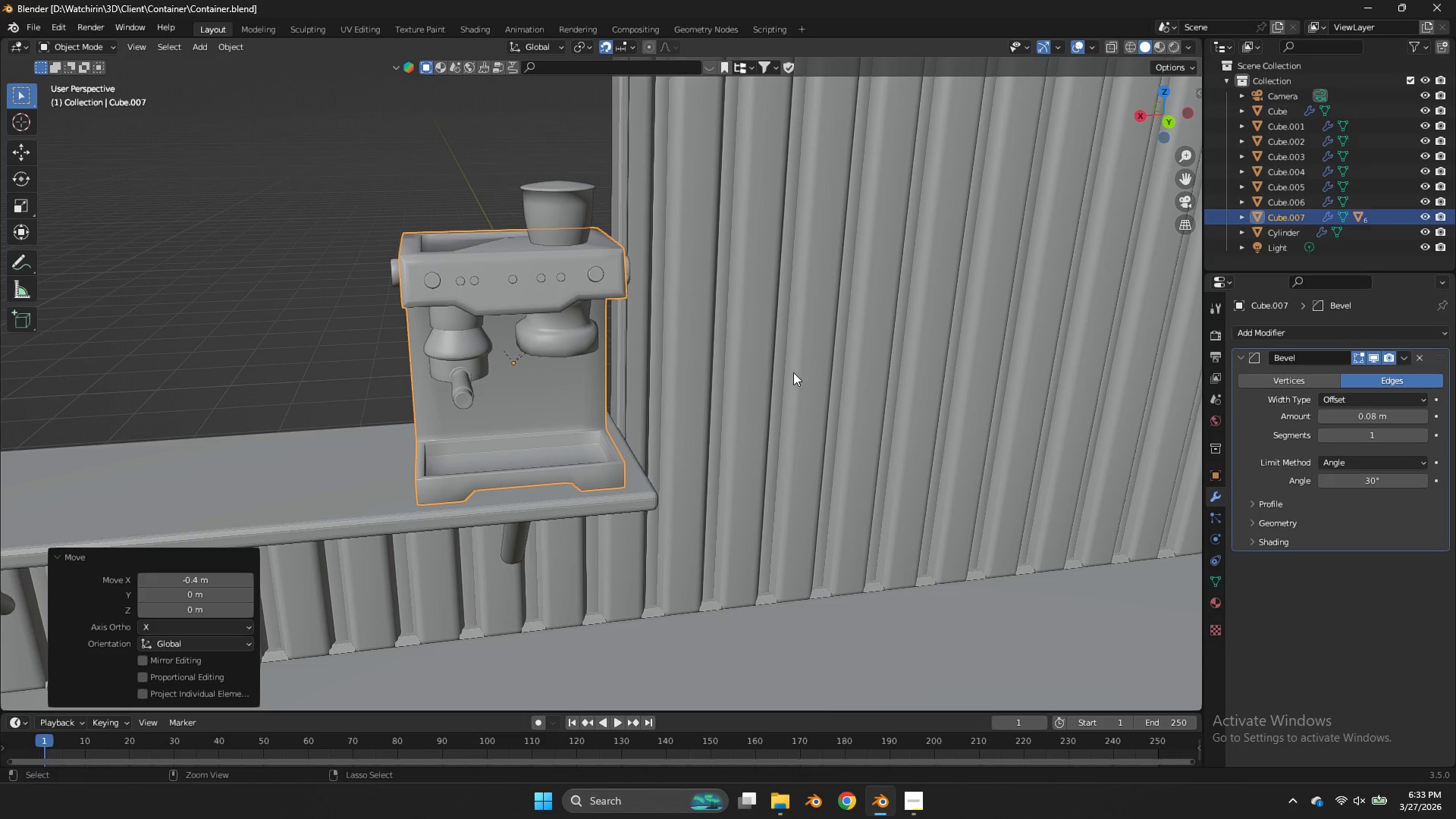 
key(Control+S)
 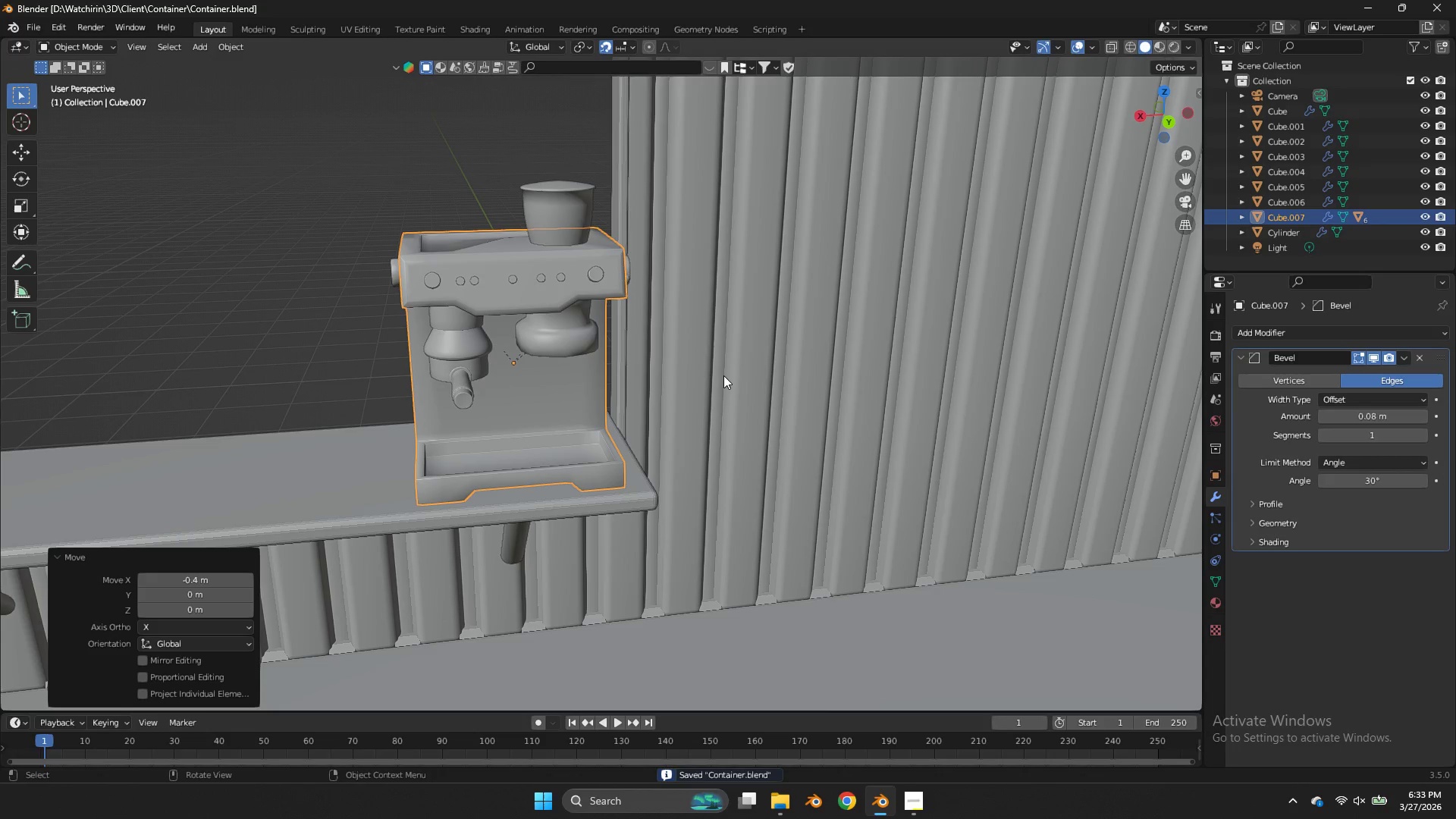 
key(NumpadDivide)
 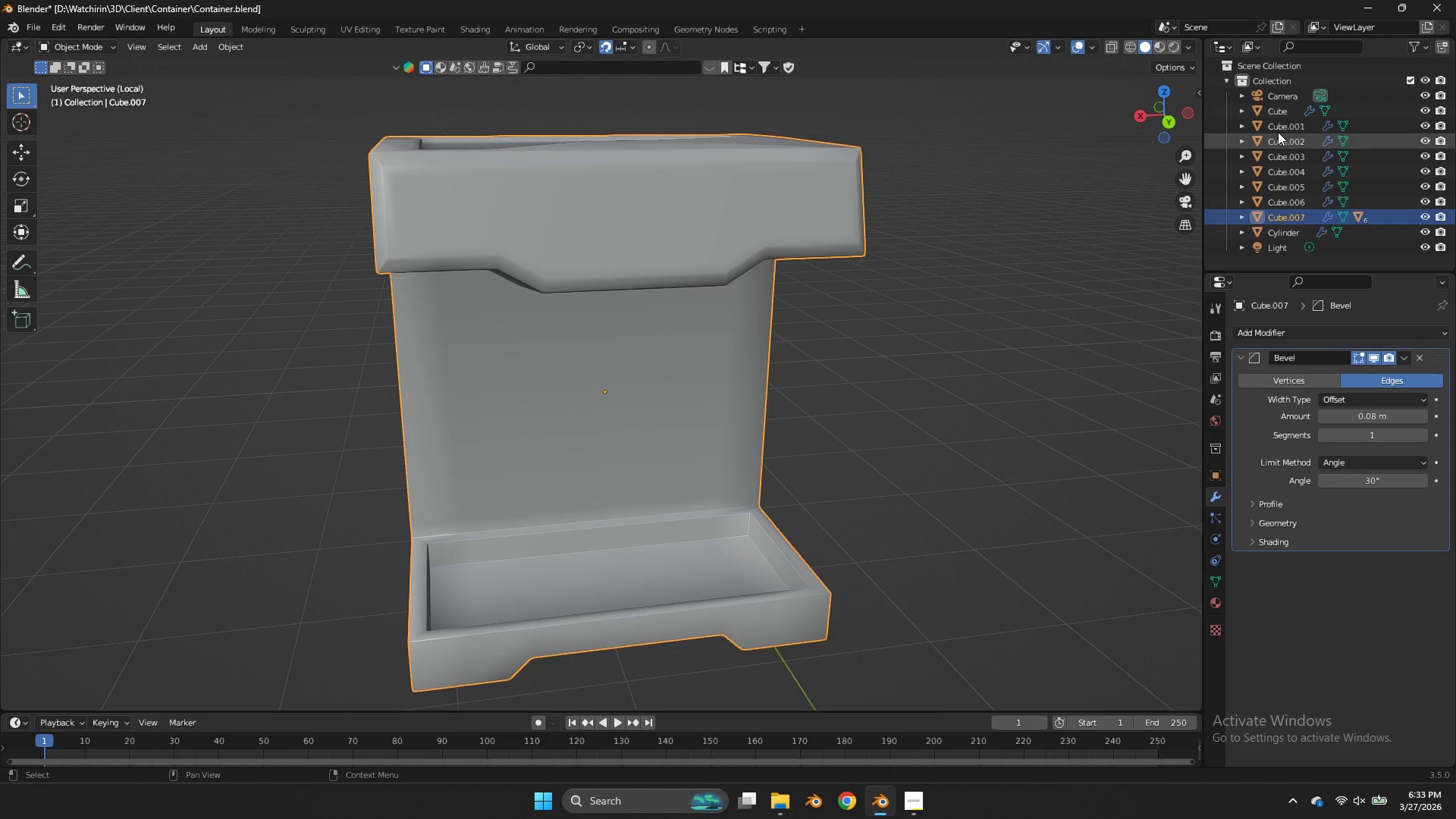 
key(Tab)
 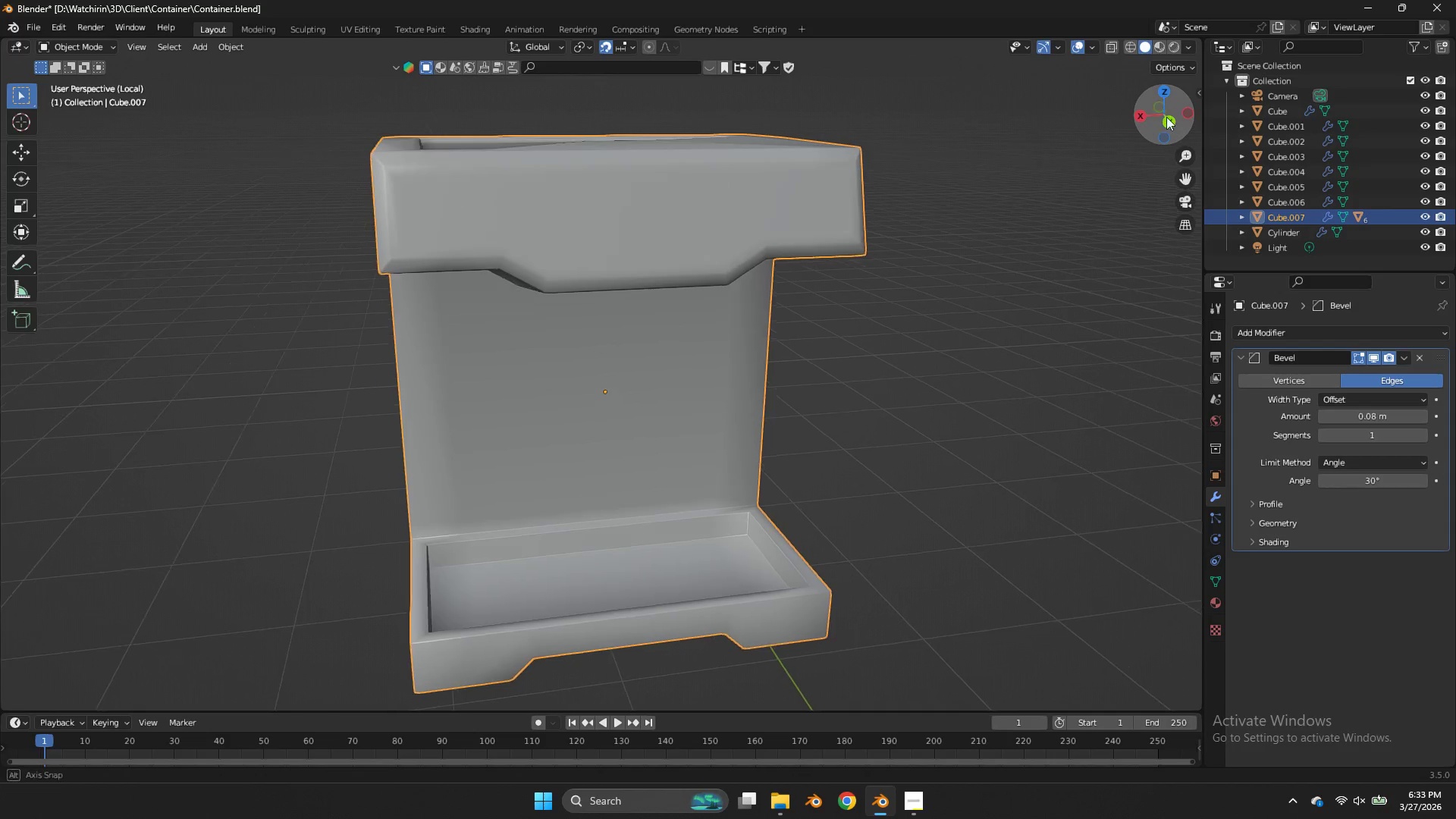 
left_click_drag(start_coordinate=[1156, 115], to_coordinate=[13, 98])
 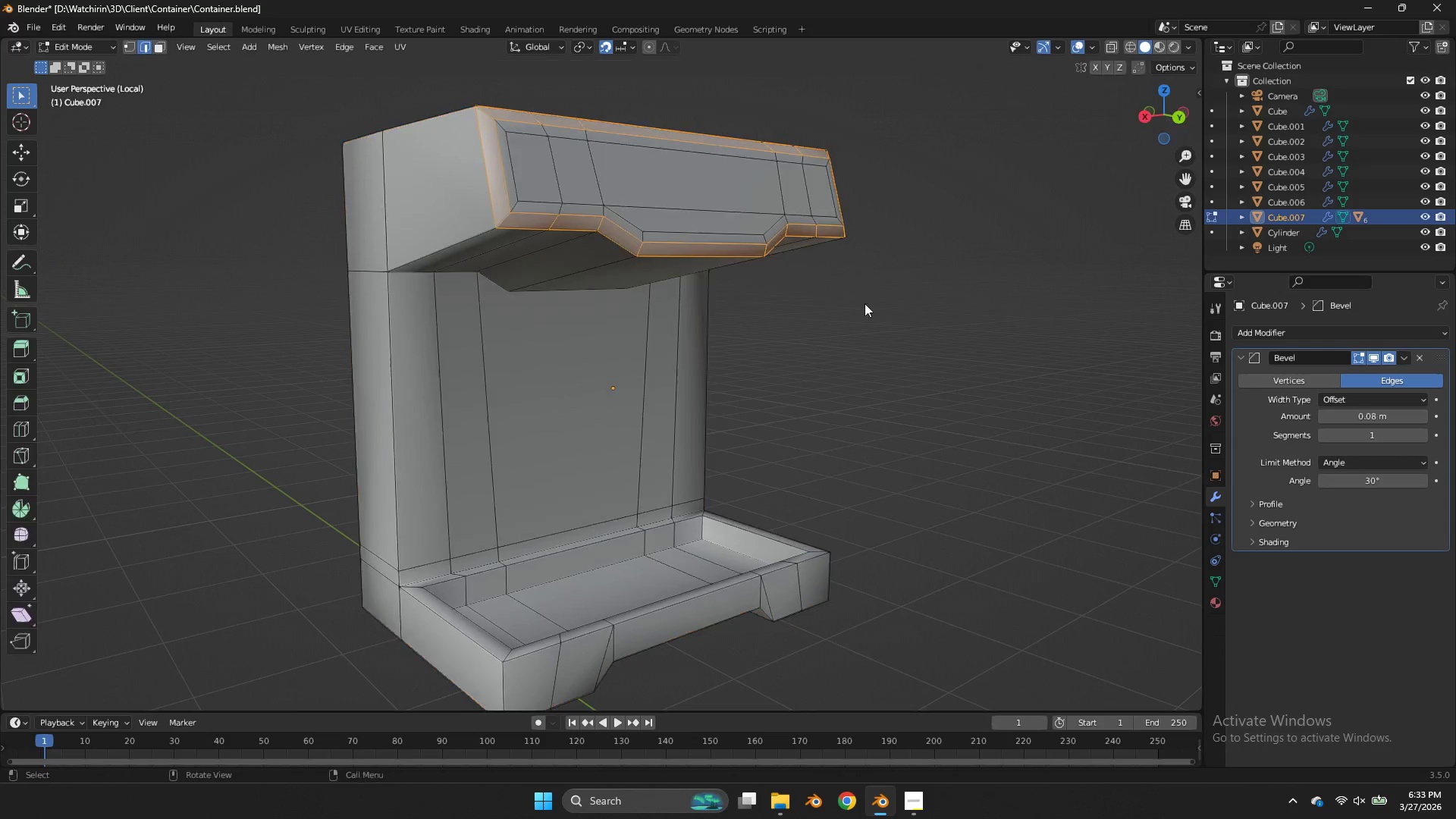 
key(Tab)
 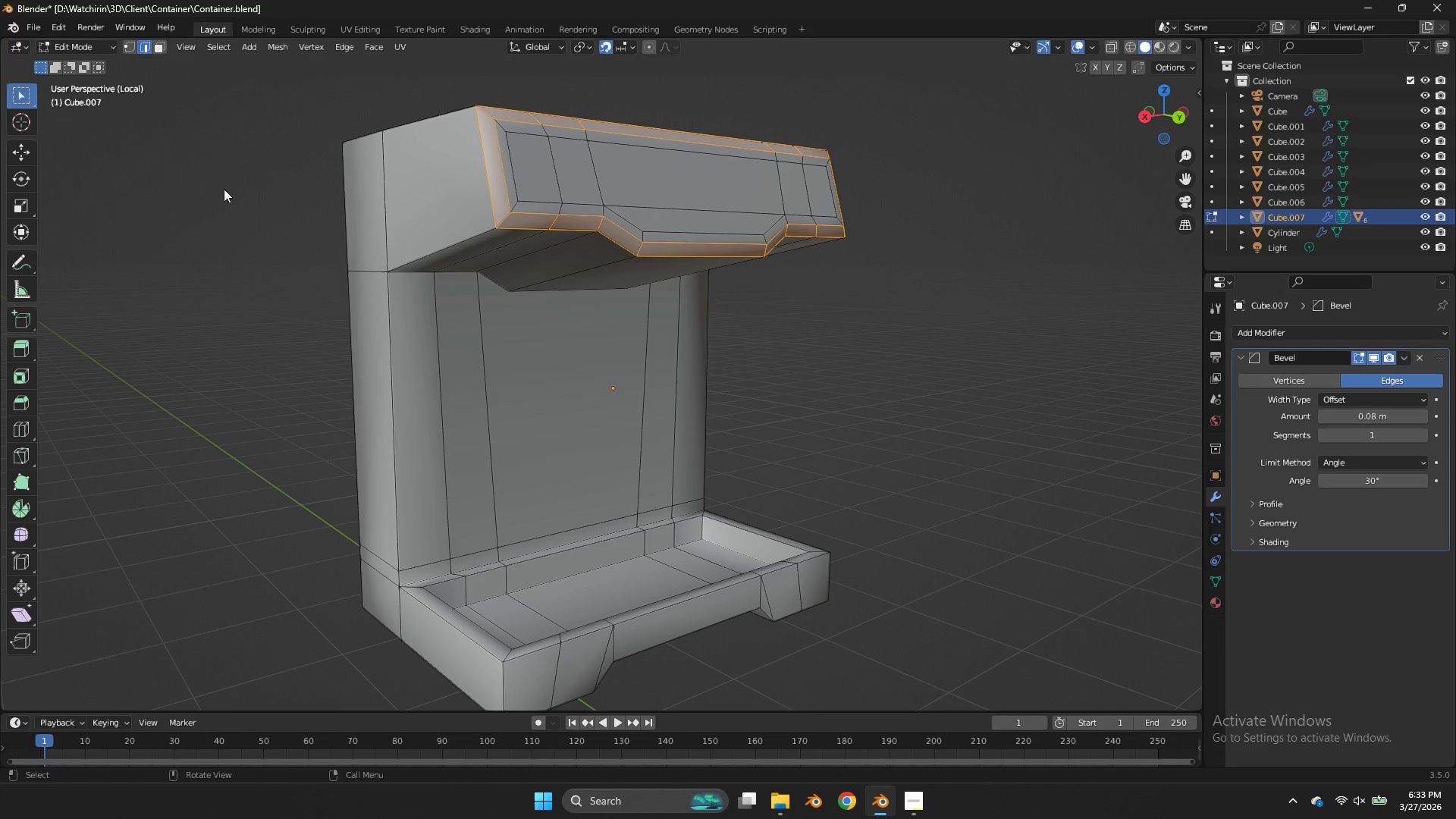 
left_click([159, 43])
 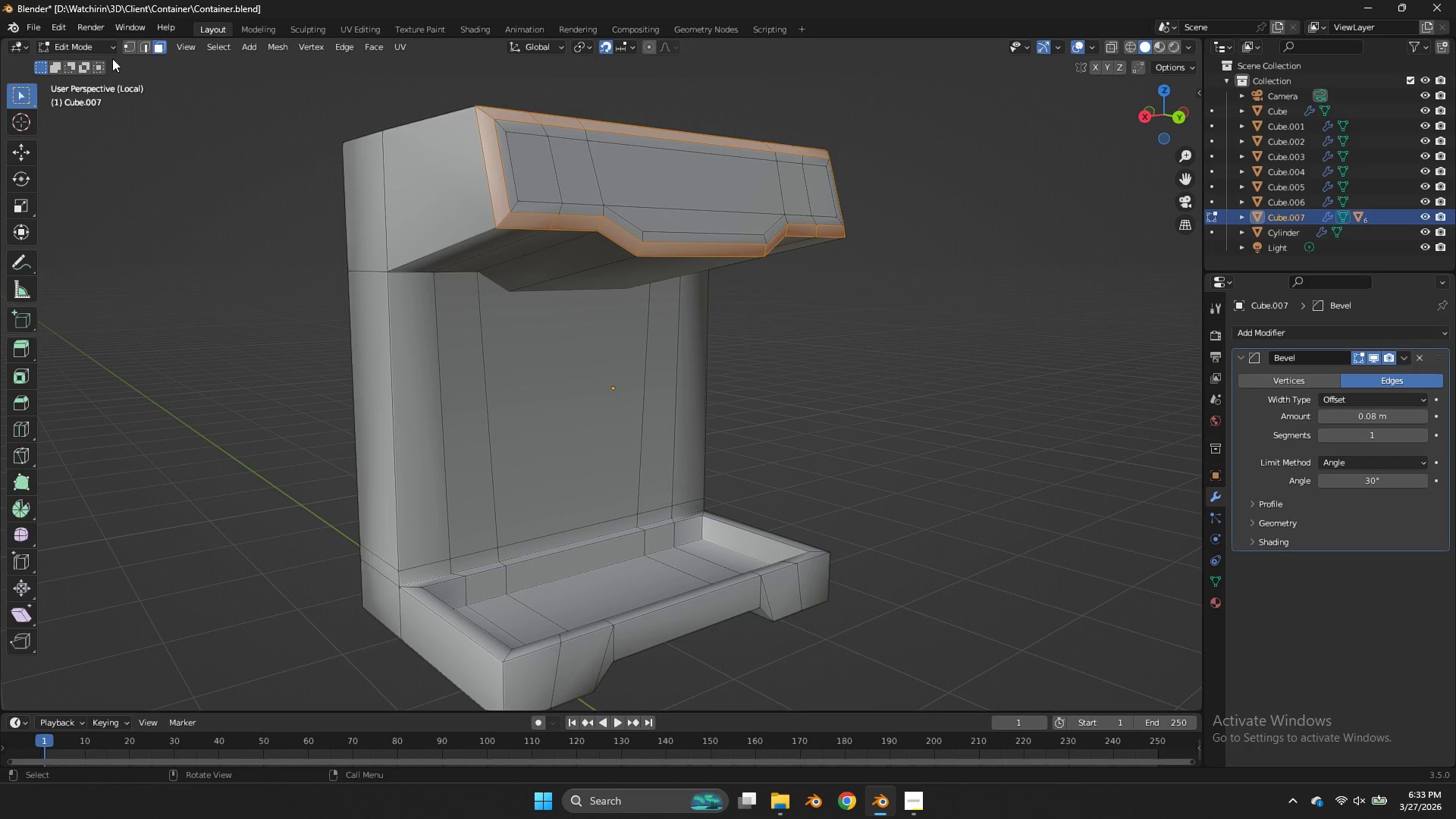 
left_click([143, 41])
 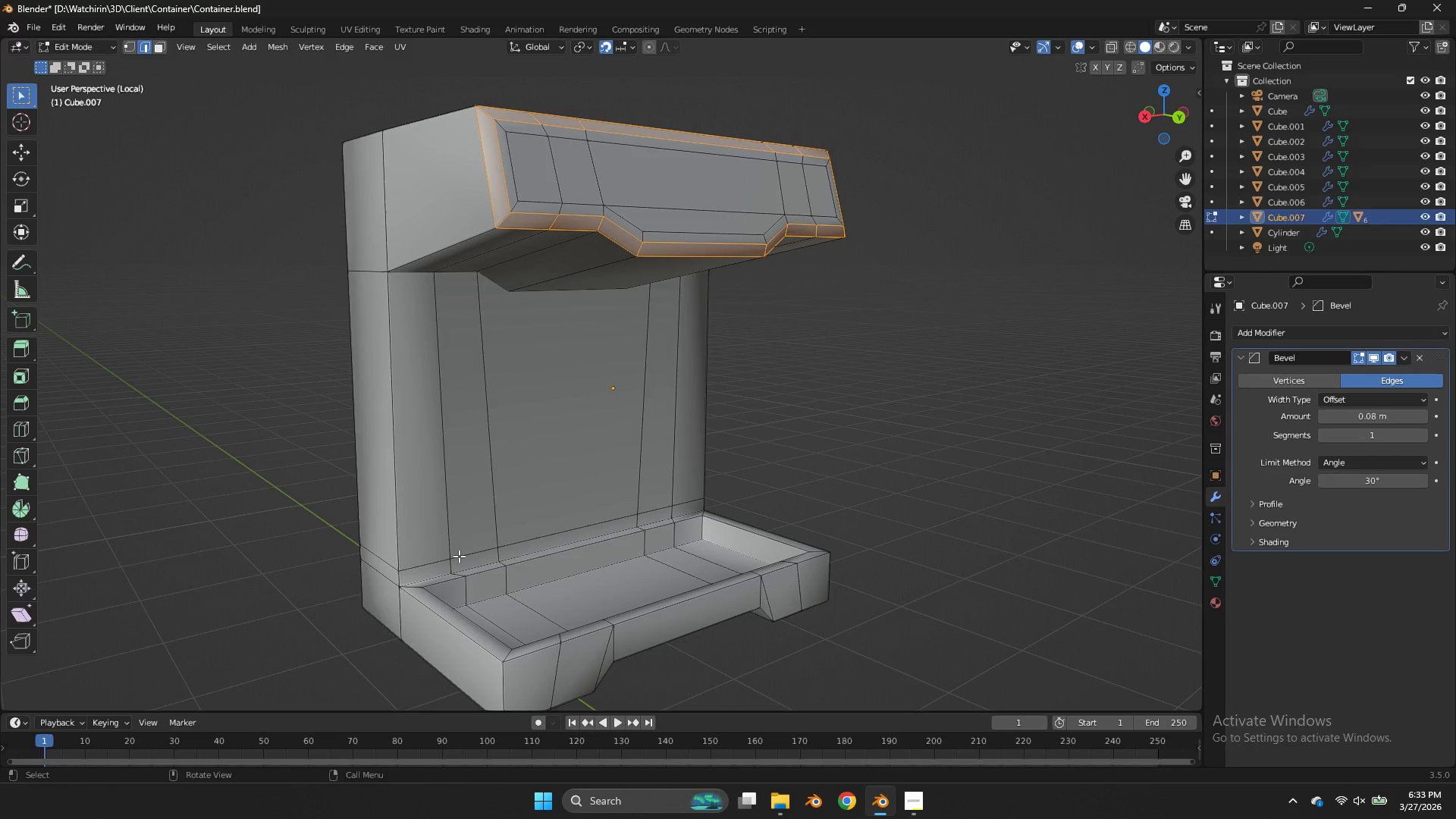 
left_click([449, 562])
 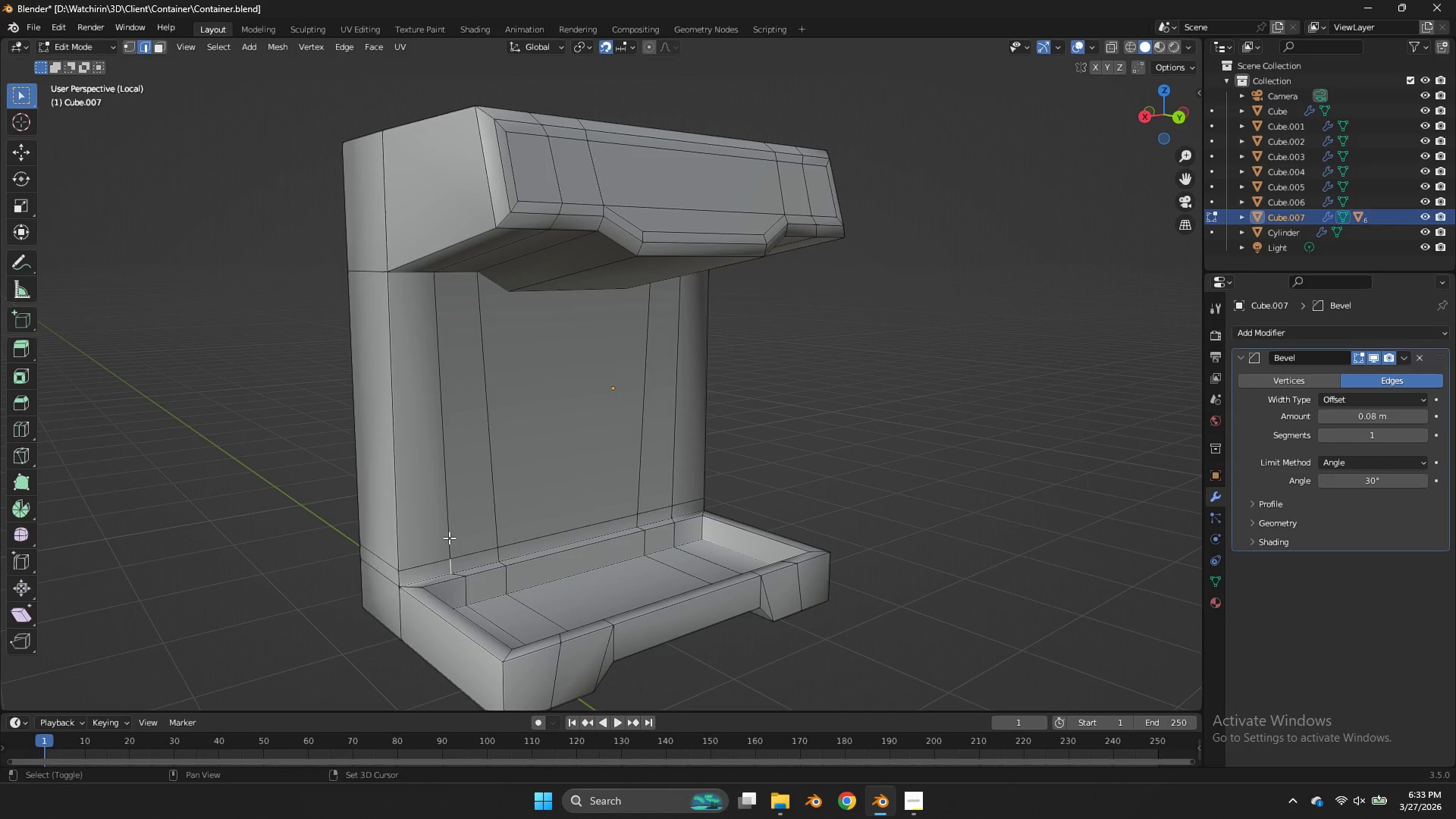 
hold_key(key=ShiftLeft, duration=3.09)
left_click([447, 516])
 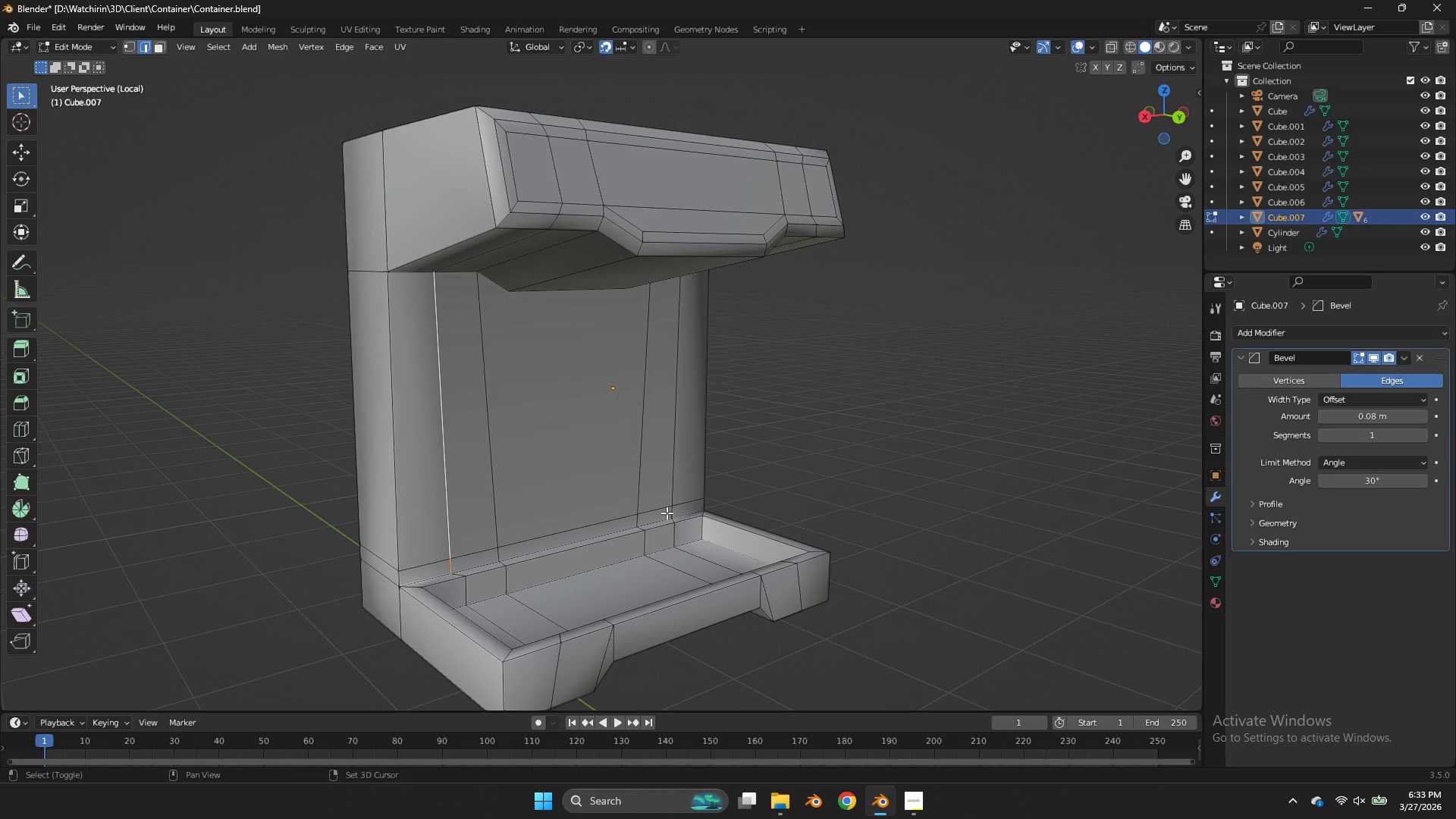 
double_click([678, 451])
 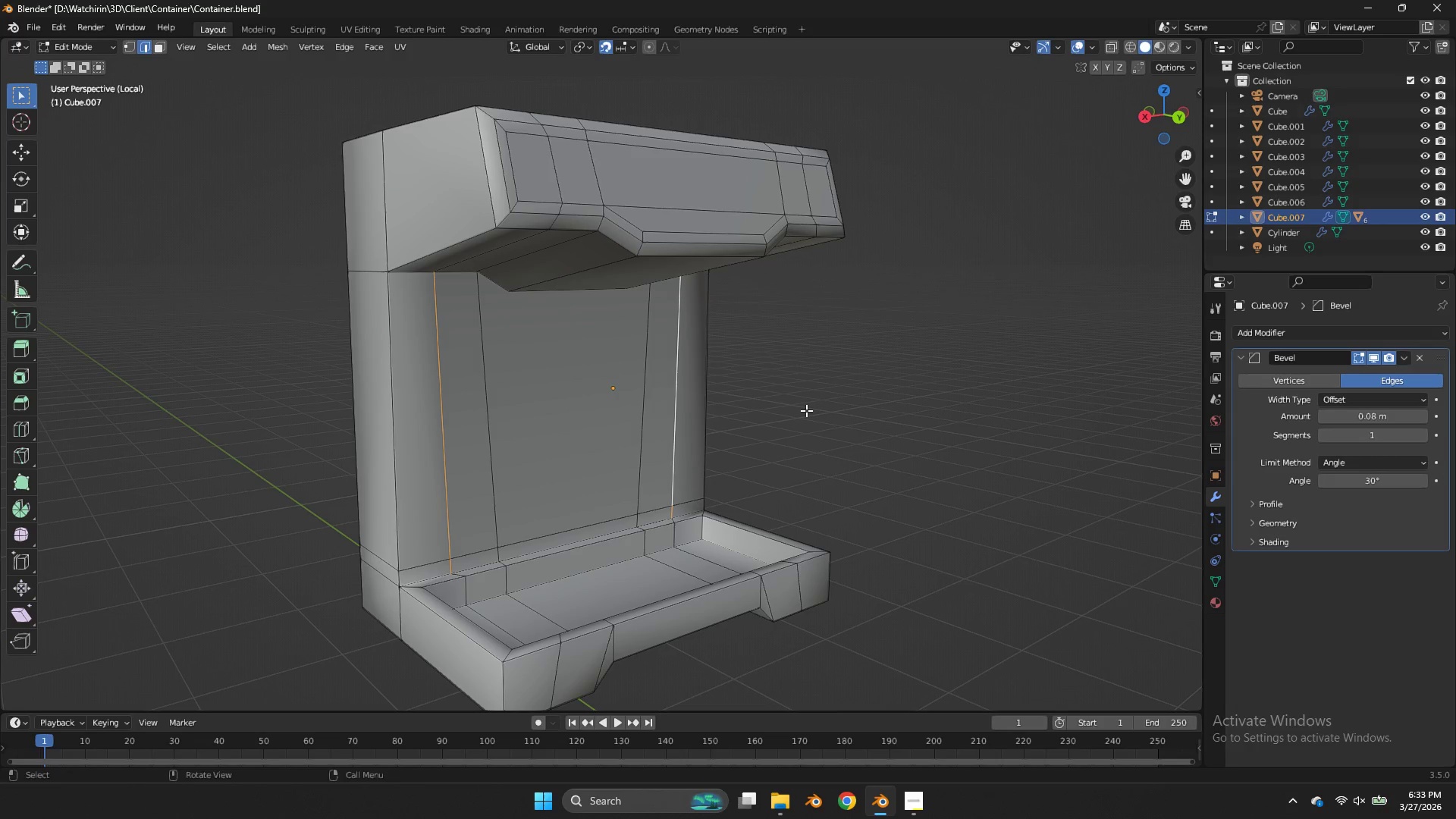 
type(sx)
 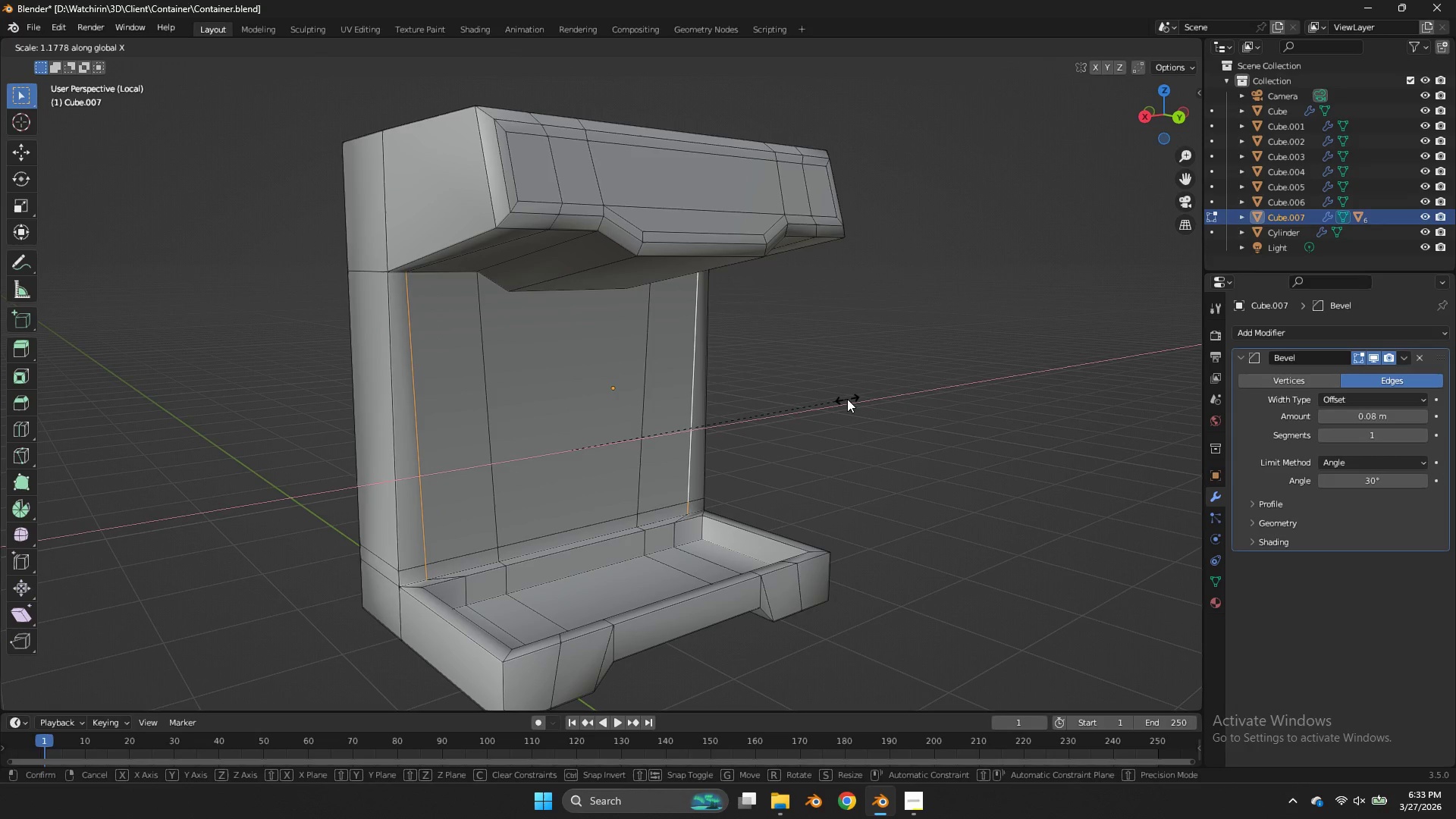 
left_click([847, 399])
 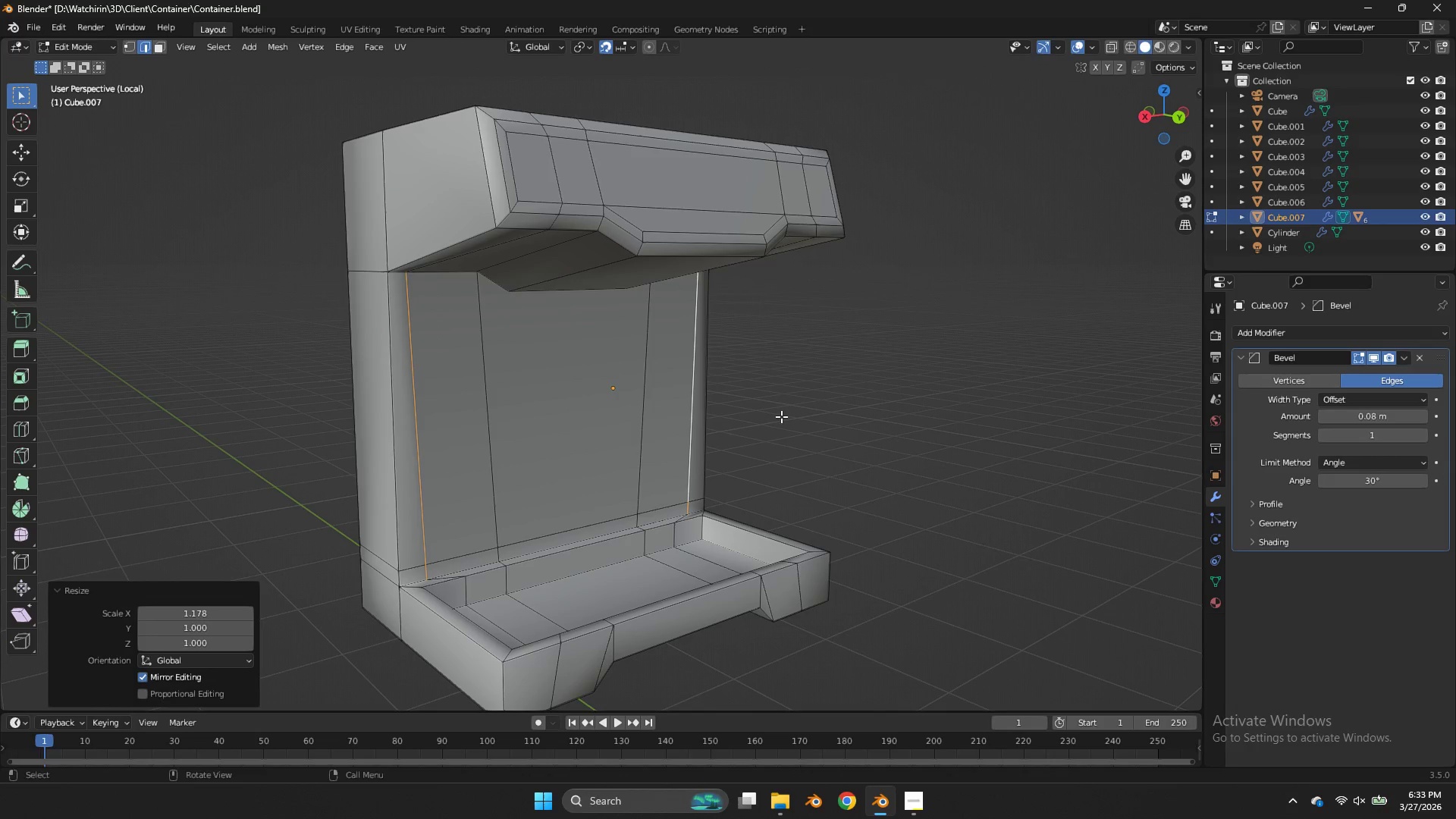 
key(Control+S)
 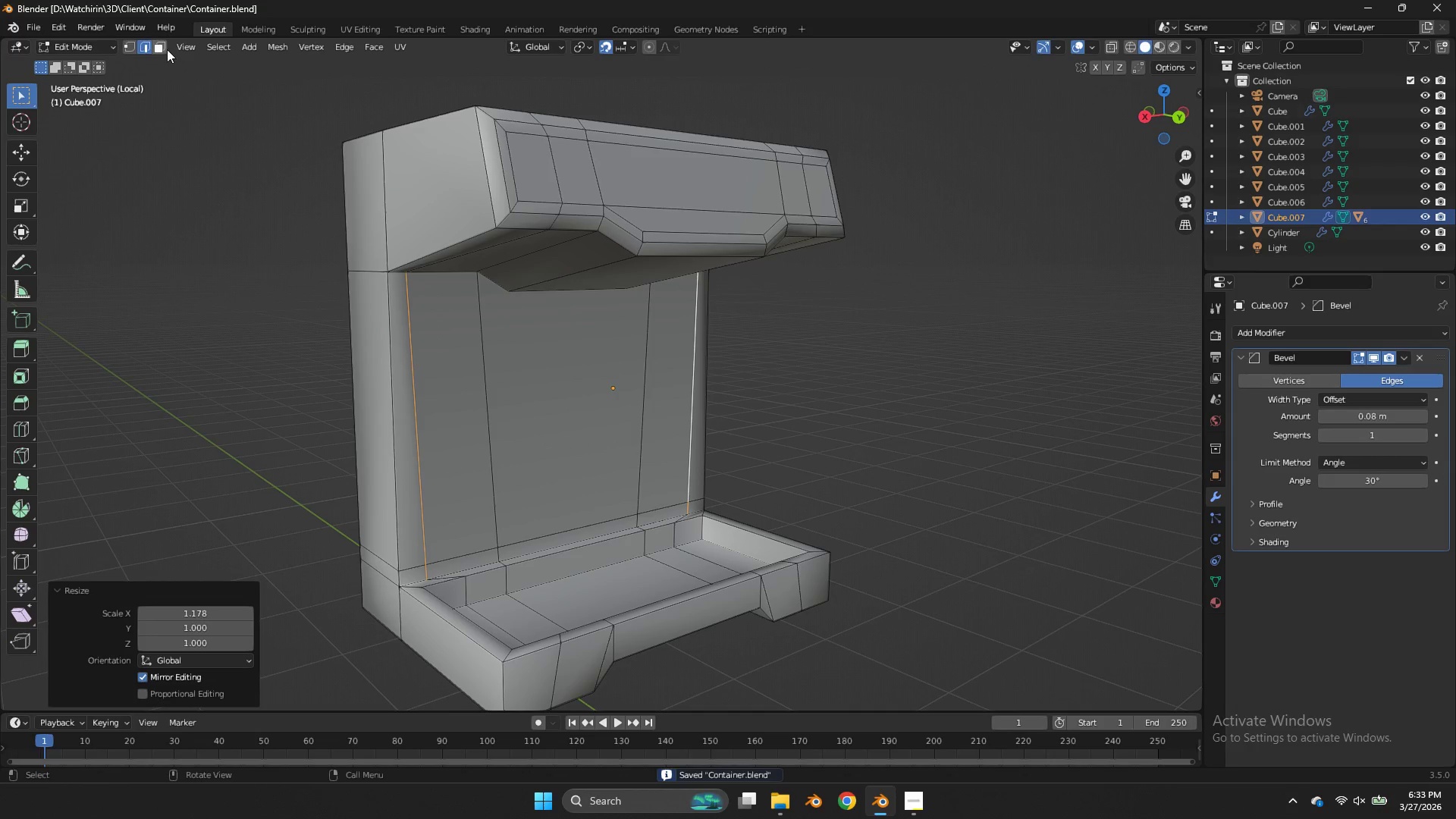 
left_click([165, 46])
 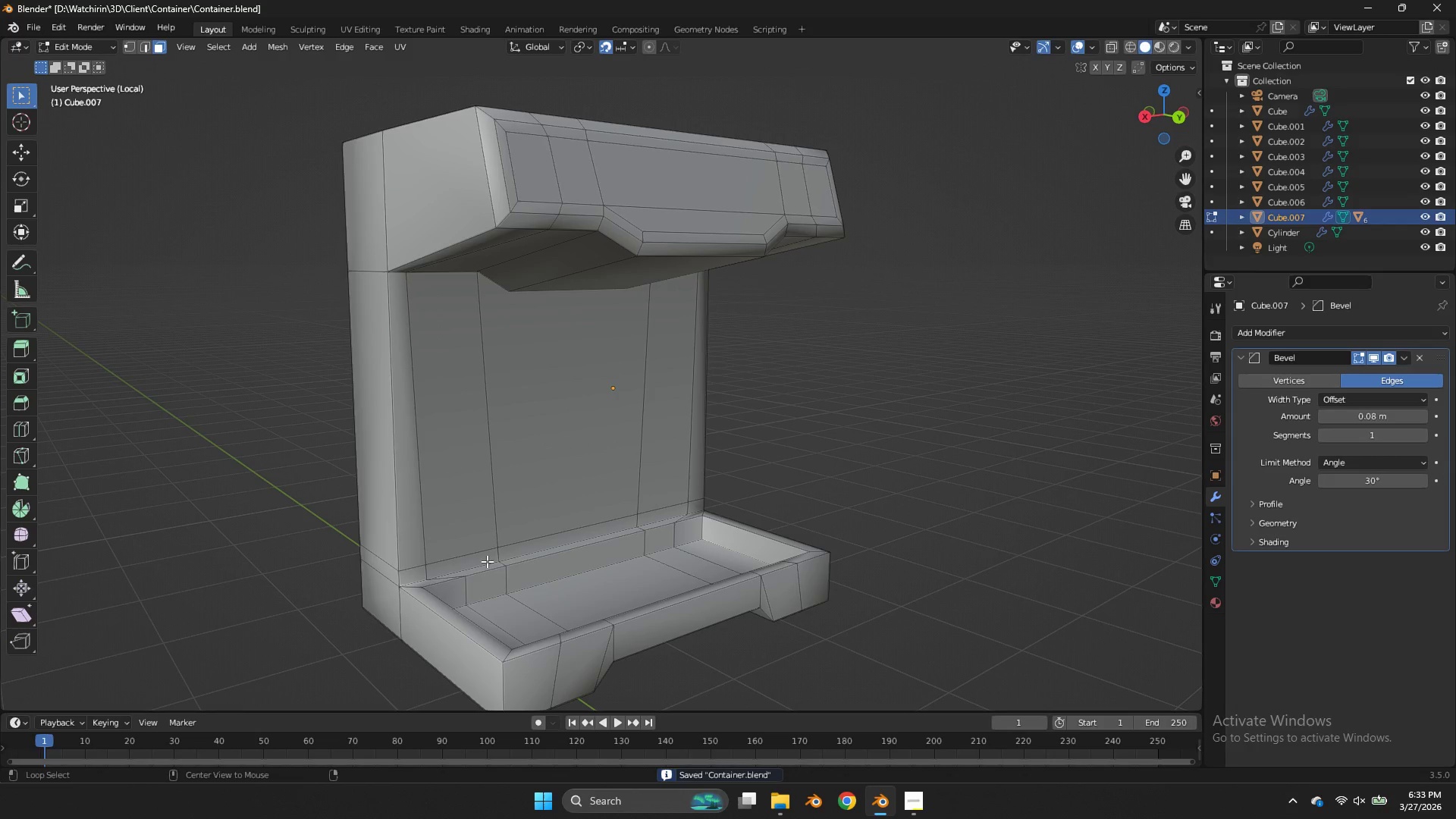 
hold_key(key=AltLeft, duration=1.66)
left_click([408, 574])
 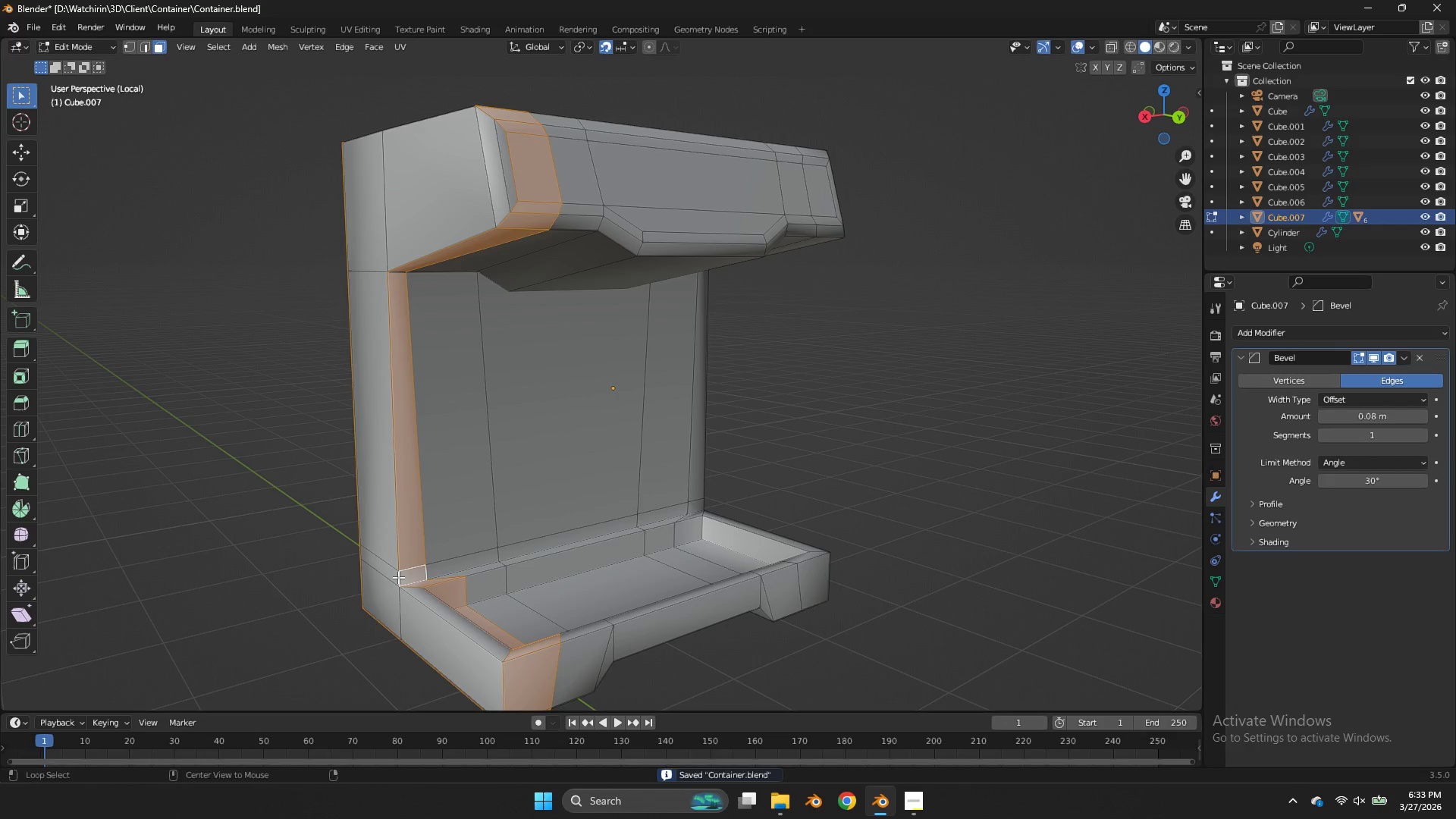 
left_click([398, 577])
 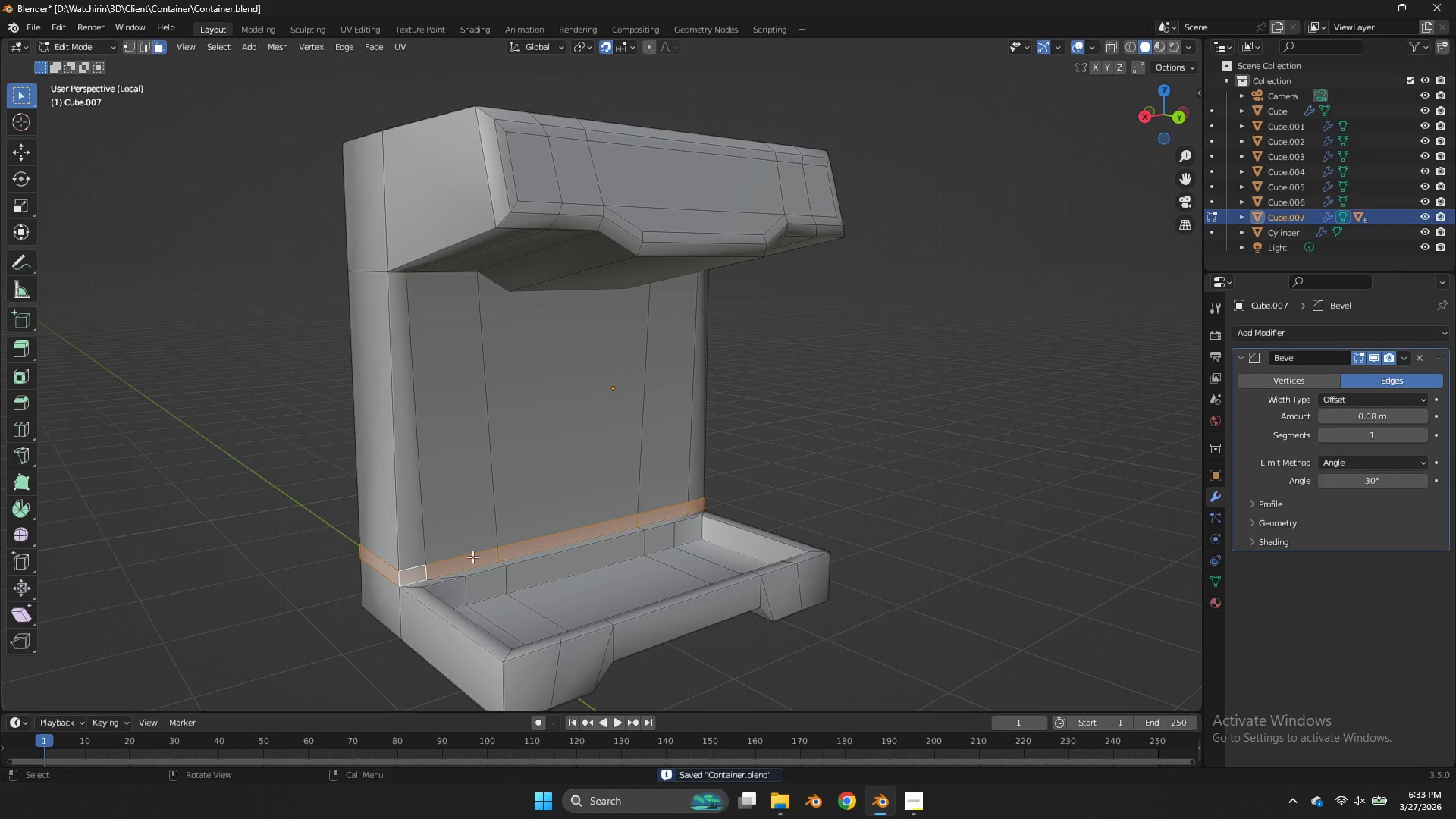 
hold_key(key=ShiftLeft, duration=1.51)
double_click([522, 549])
 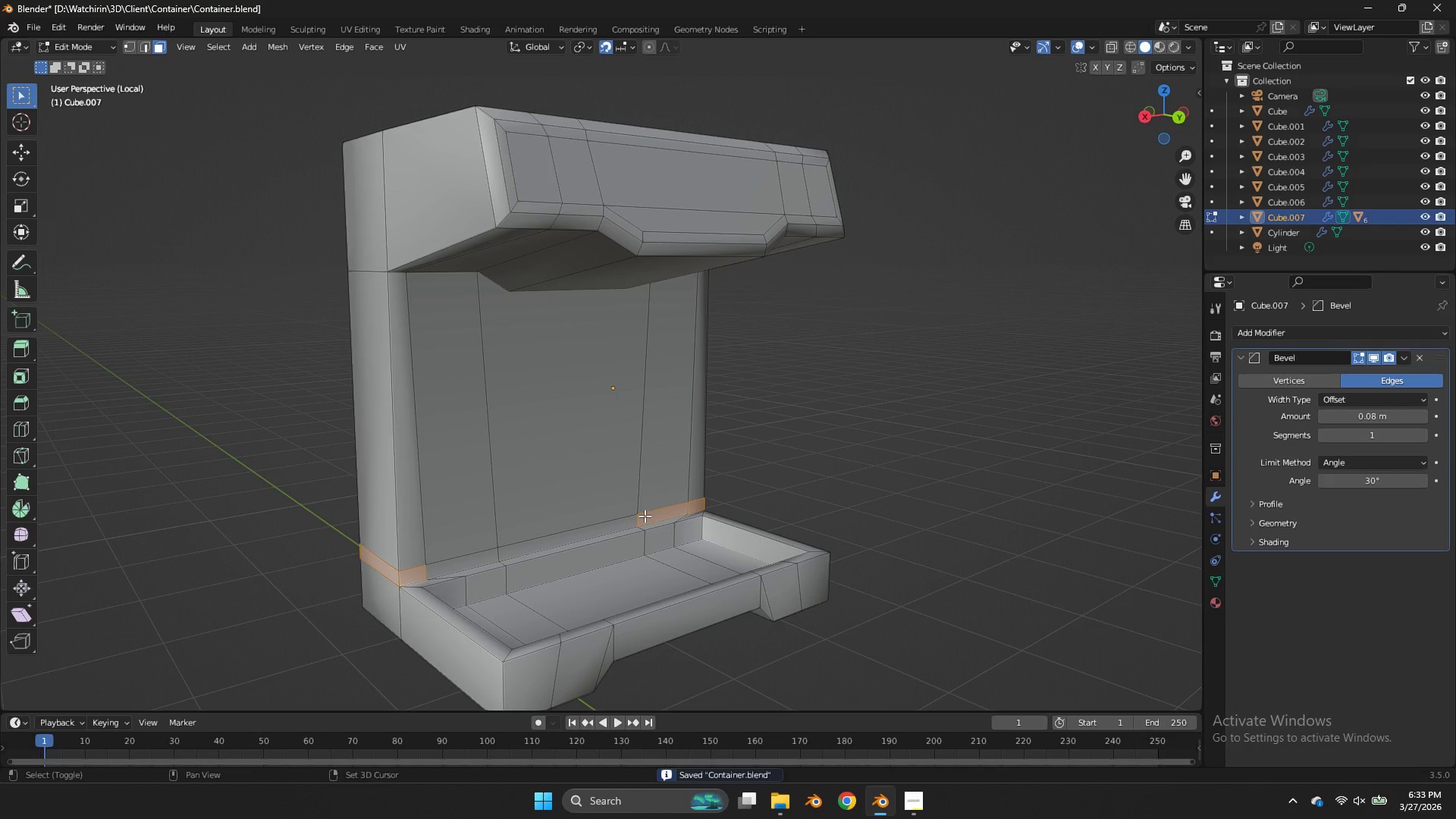 
left_click([646, 516])
 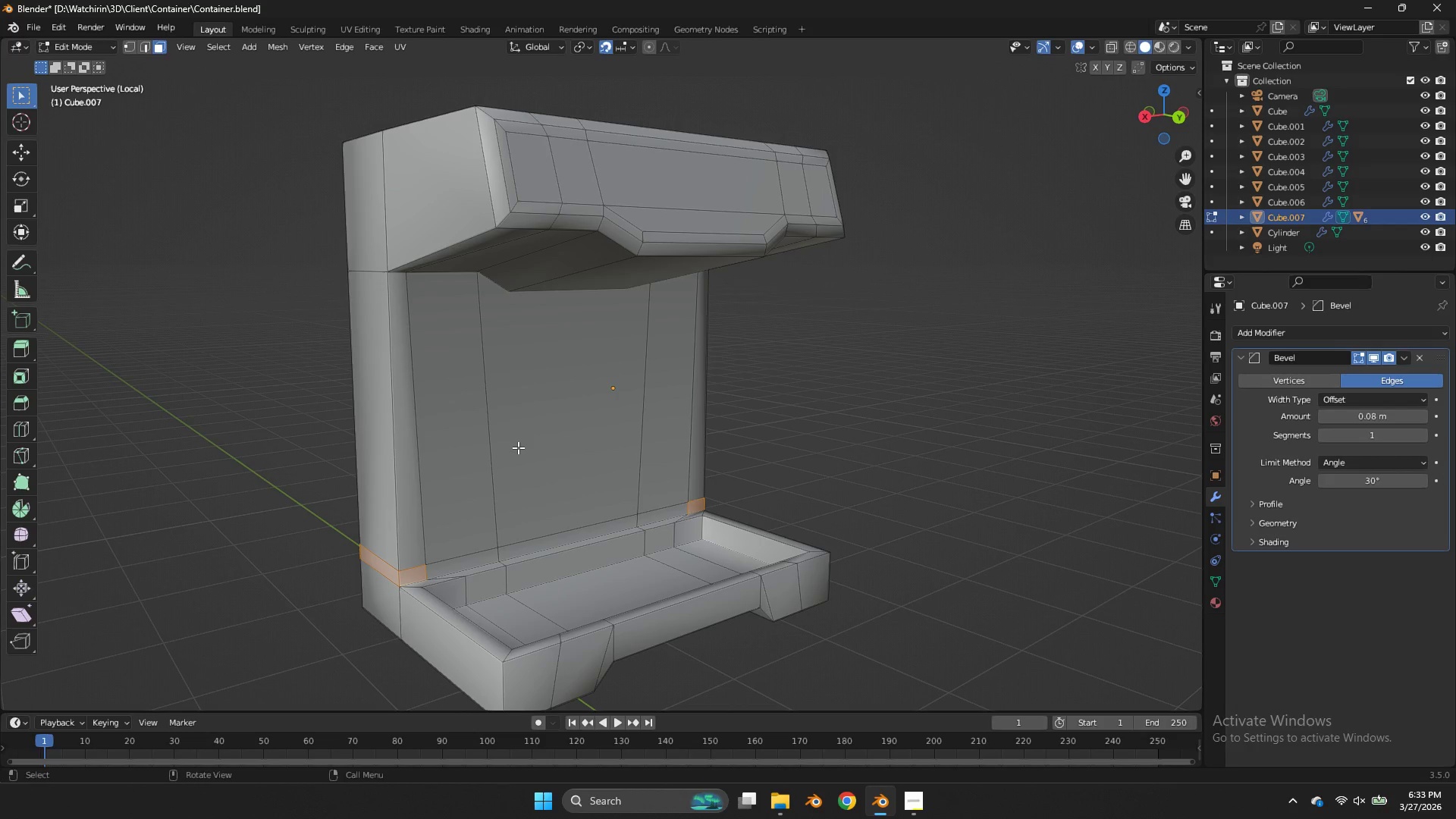 
type(es)
 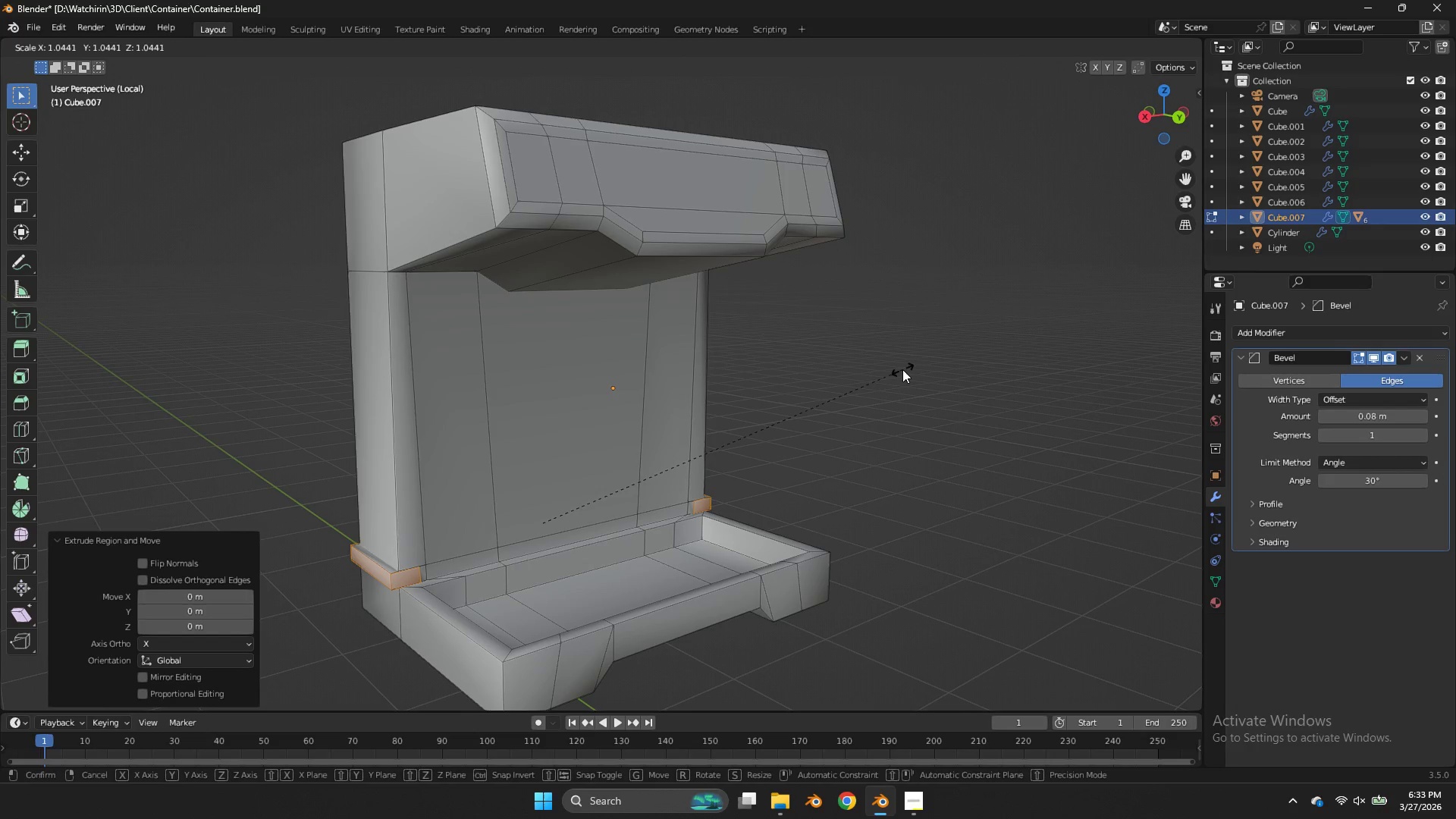 
hold_key(key=ShiftLeft, duration=0.8)
left_click([877, 375])
 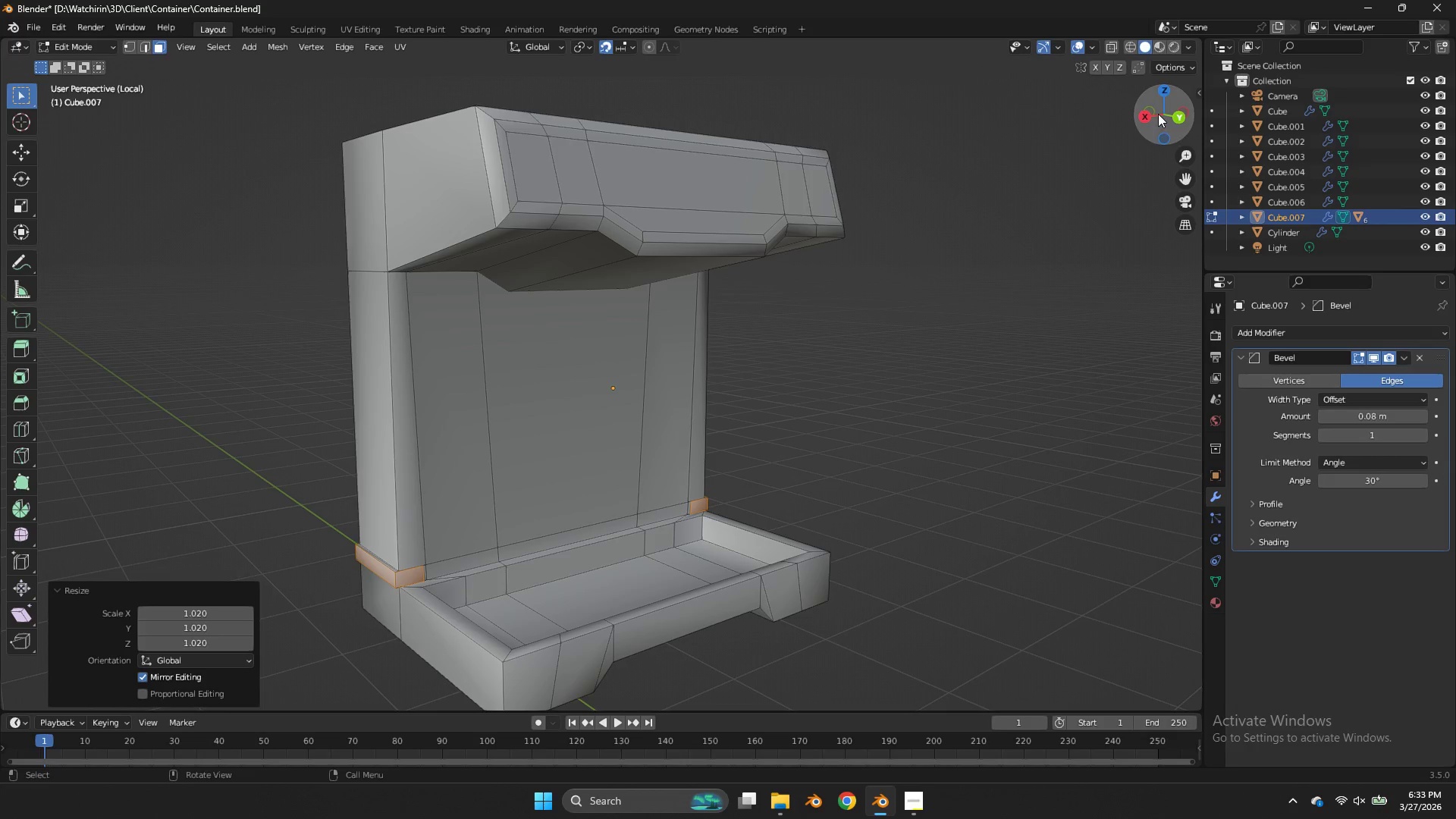 
left_click_drag(start_coordinate=[1135, 124], to_coordinate=[1168, 128])
 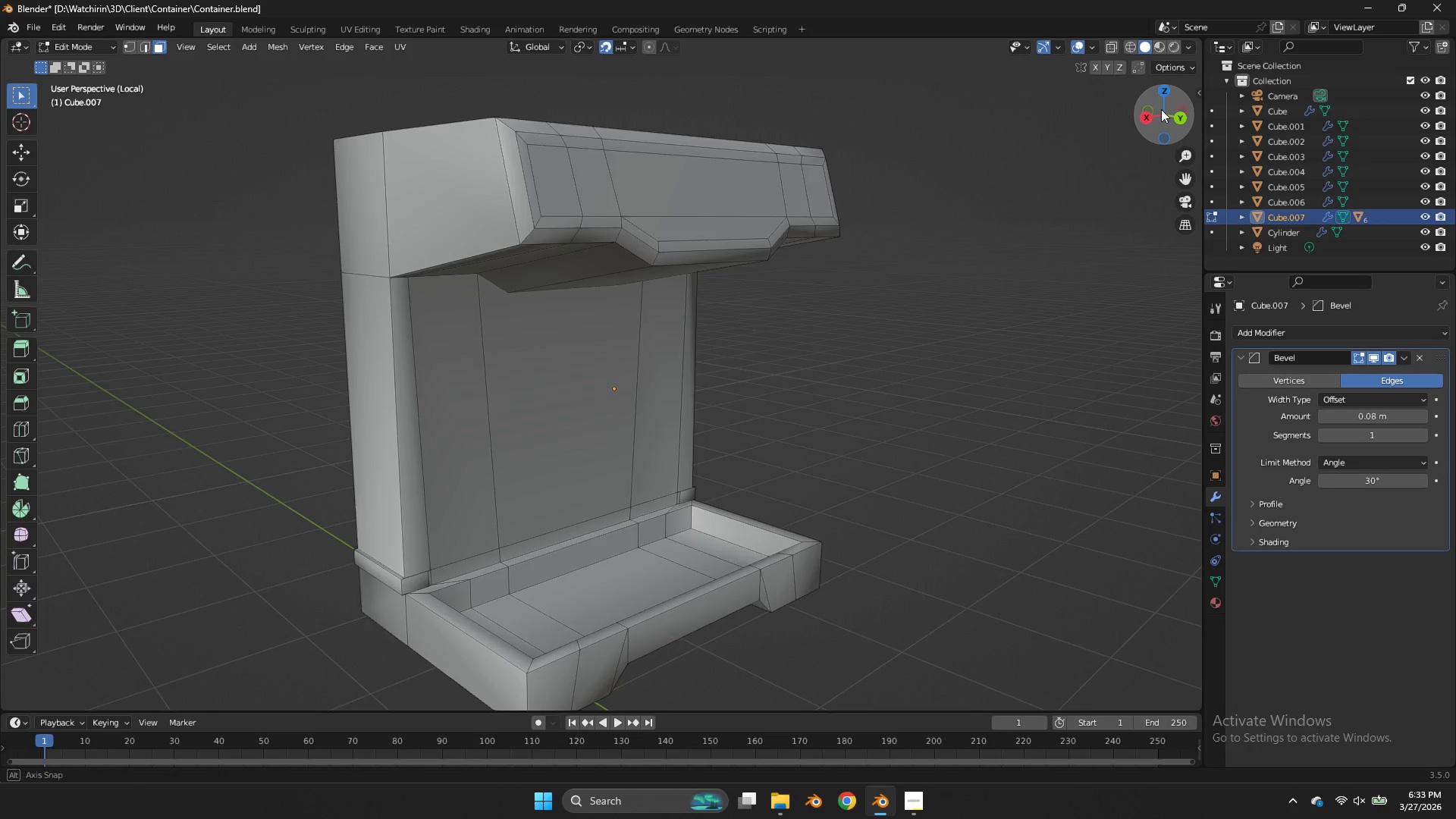 
left_click_drag(start_coordinate=[1150, 104], to_coordinate=[43, 130])
 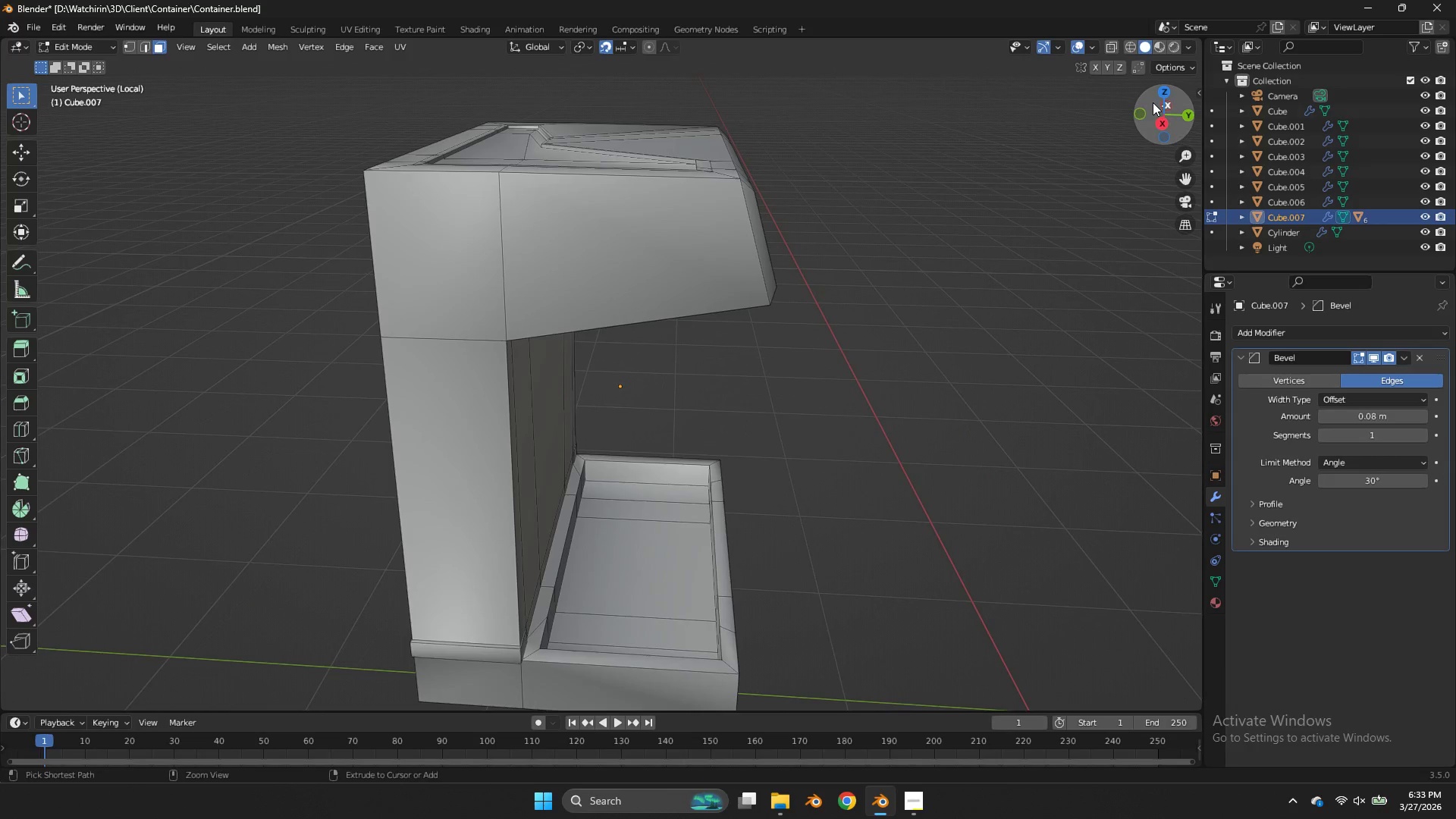 
key(Control+Z)
 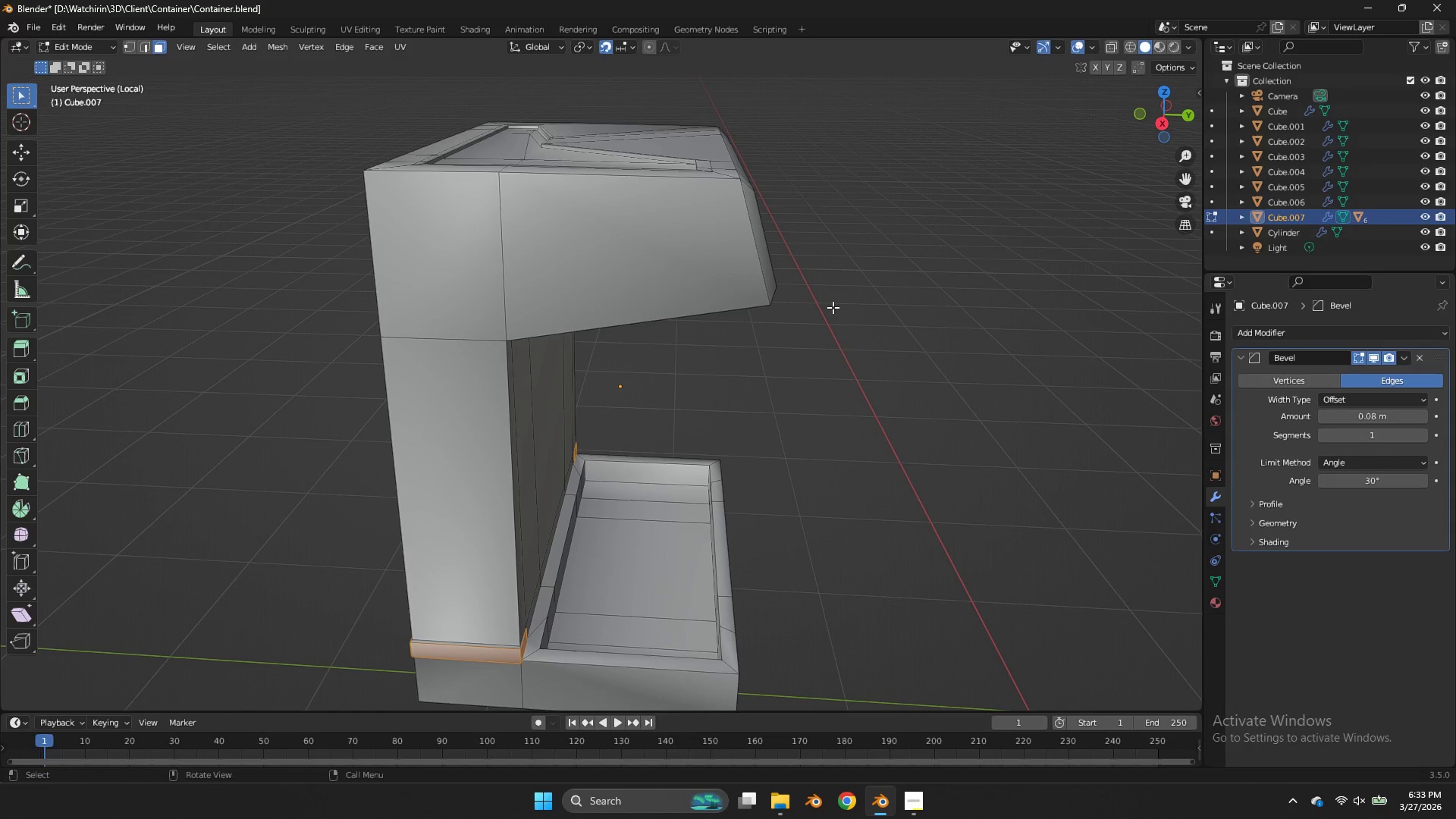 
key(Control+Z)
 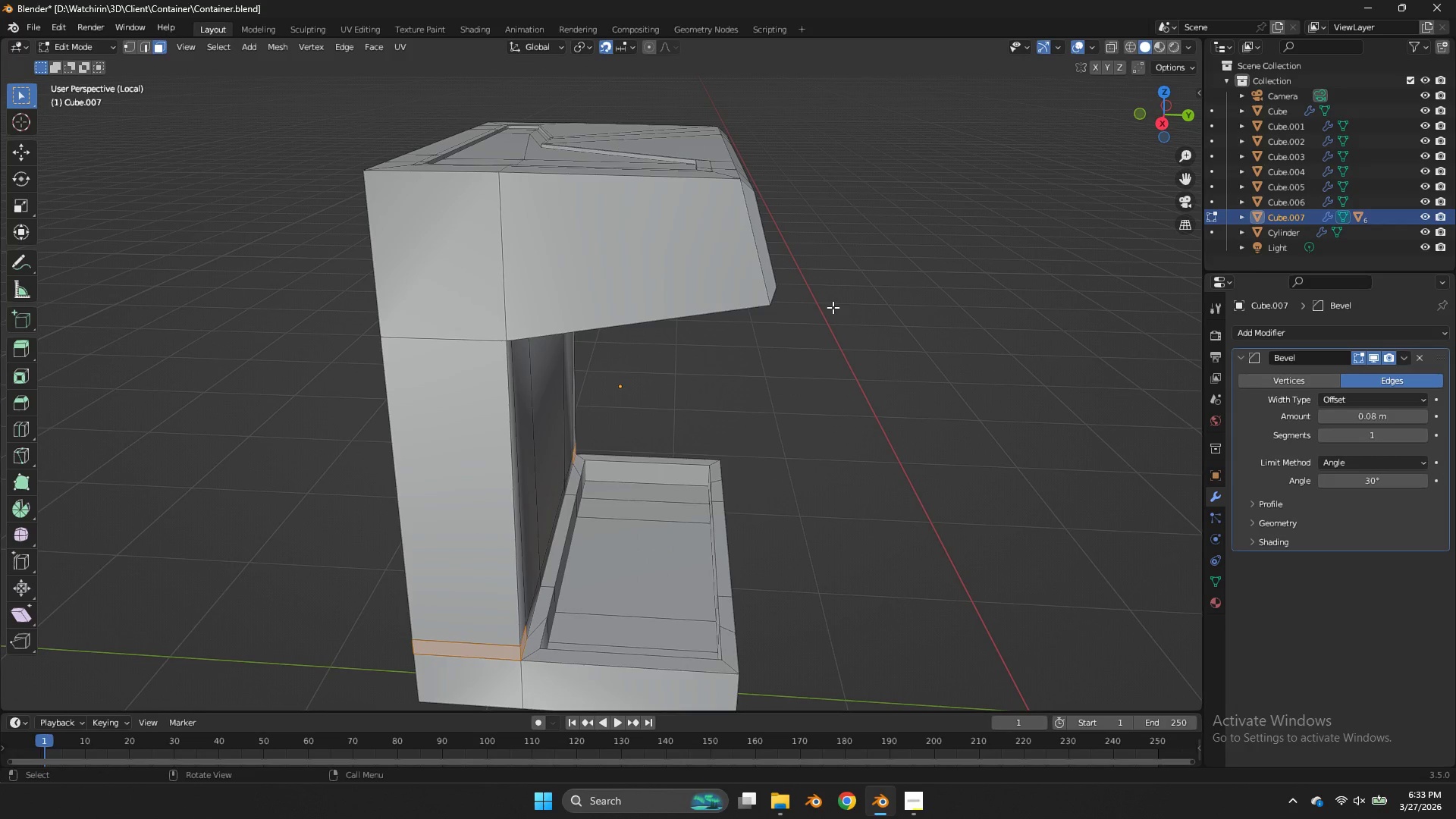 
key(E)
 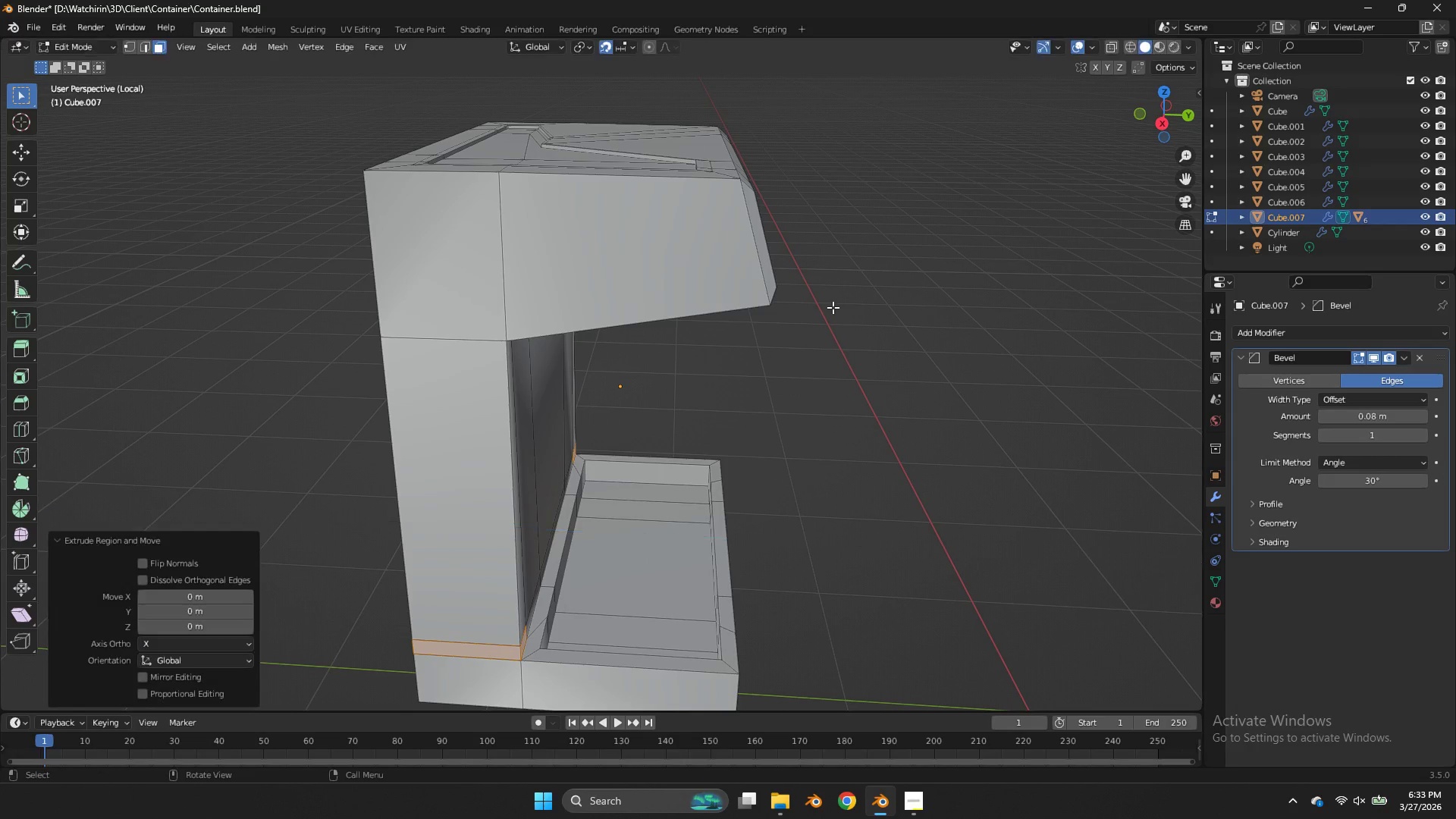 
right_click([833, 307])
 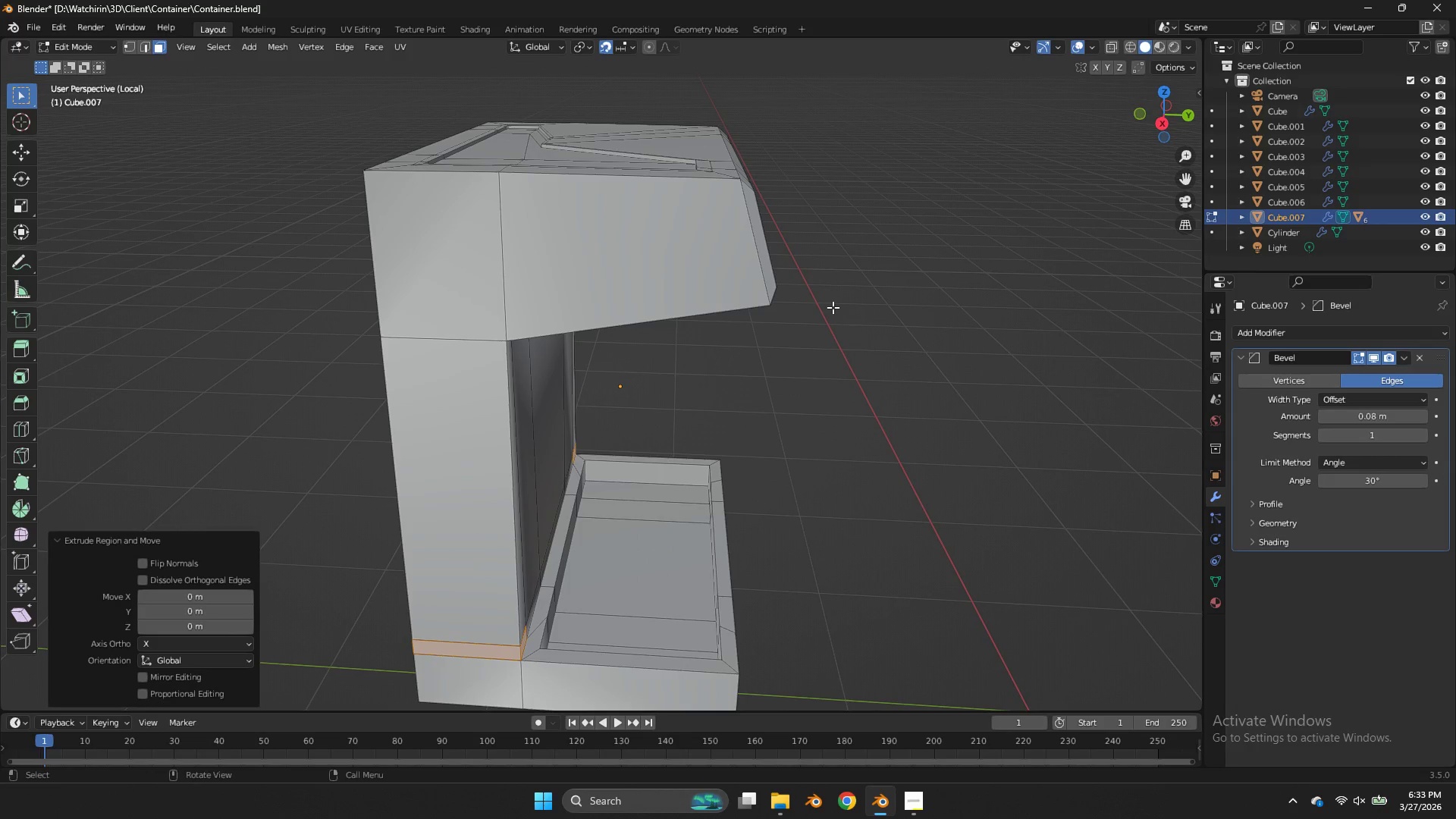 
key(Control+Z)
 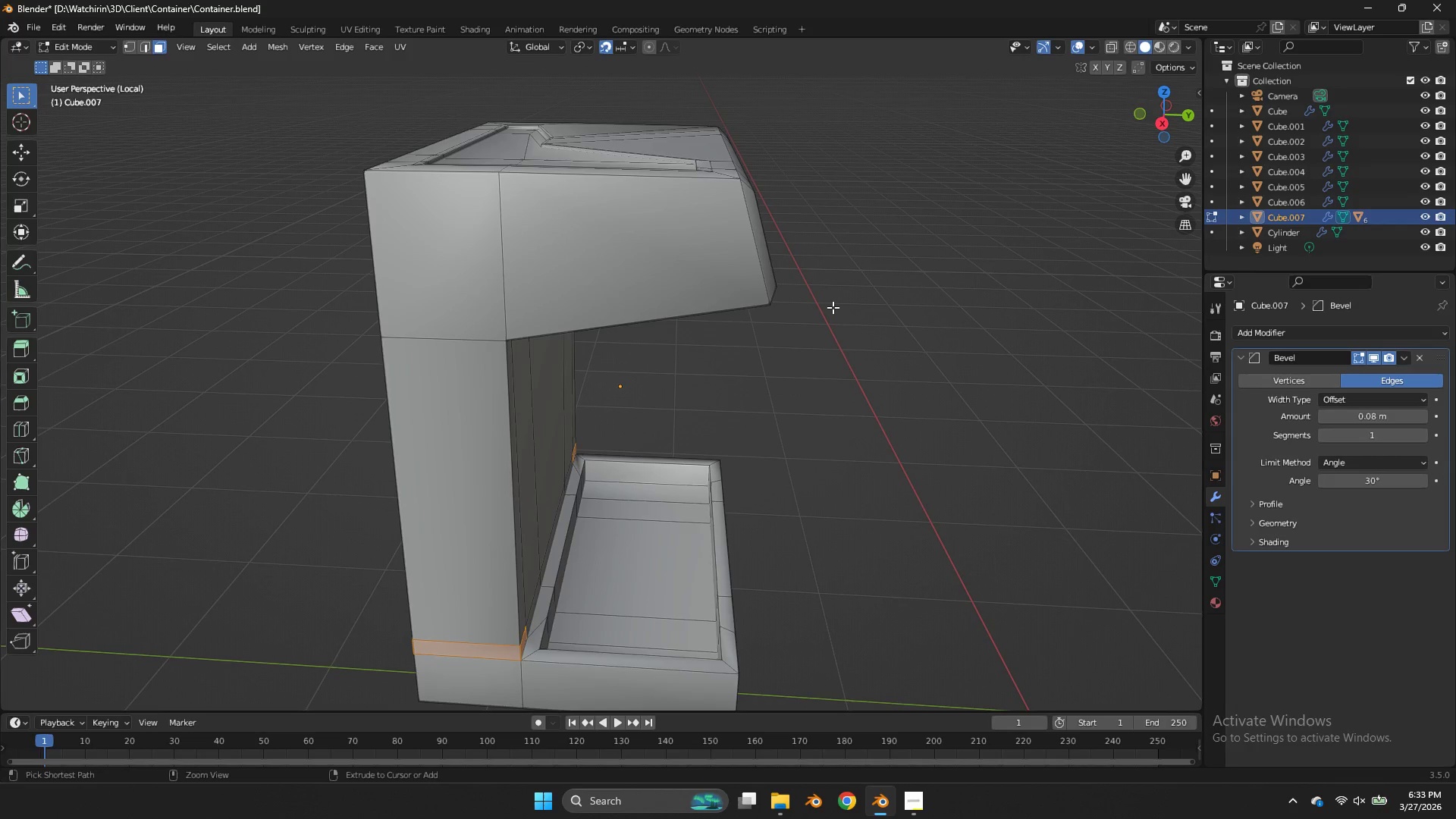 
key(Control+Z)
 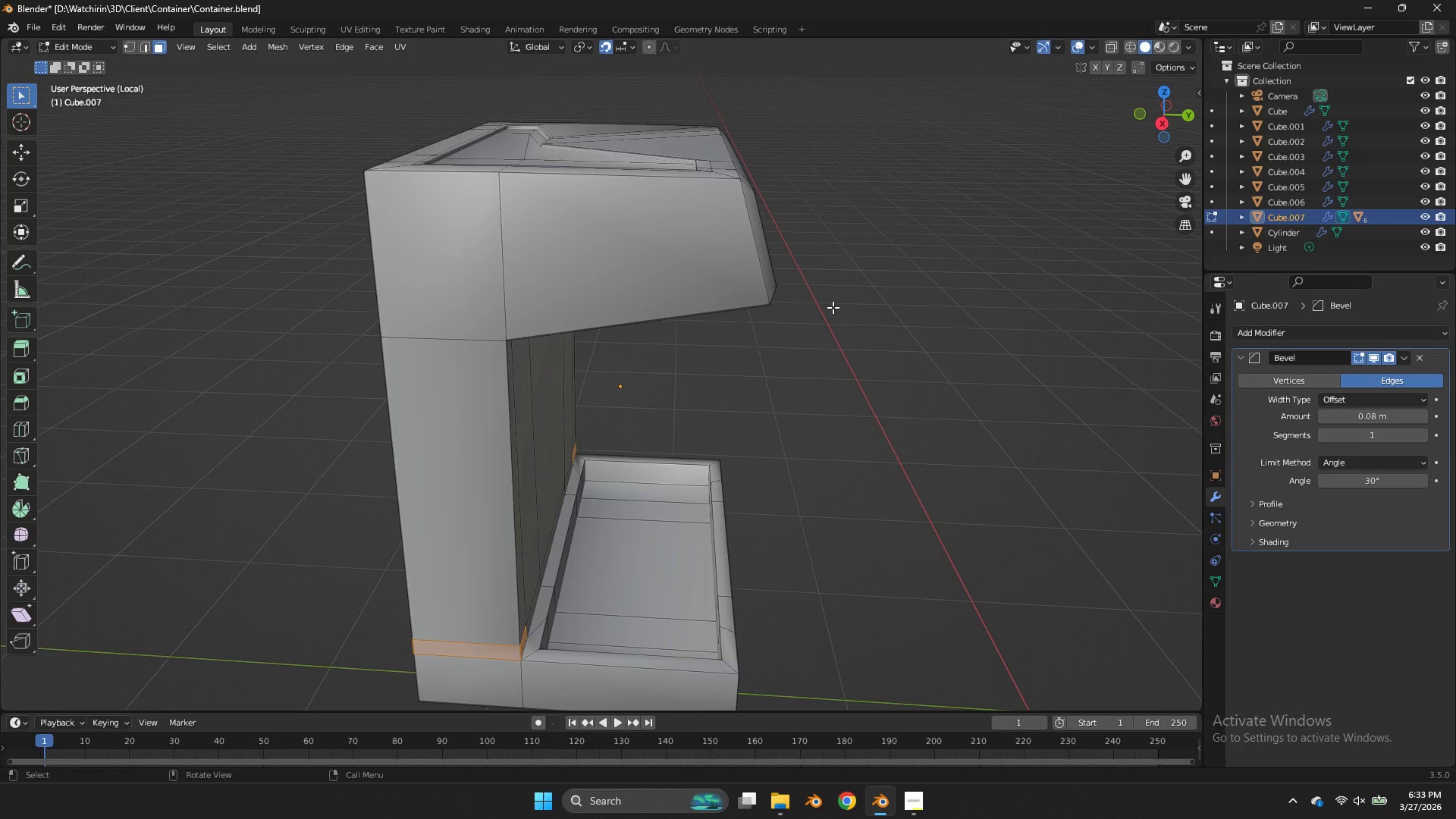 
key(E)
 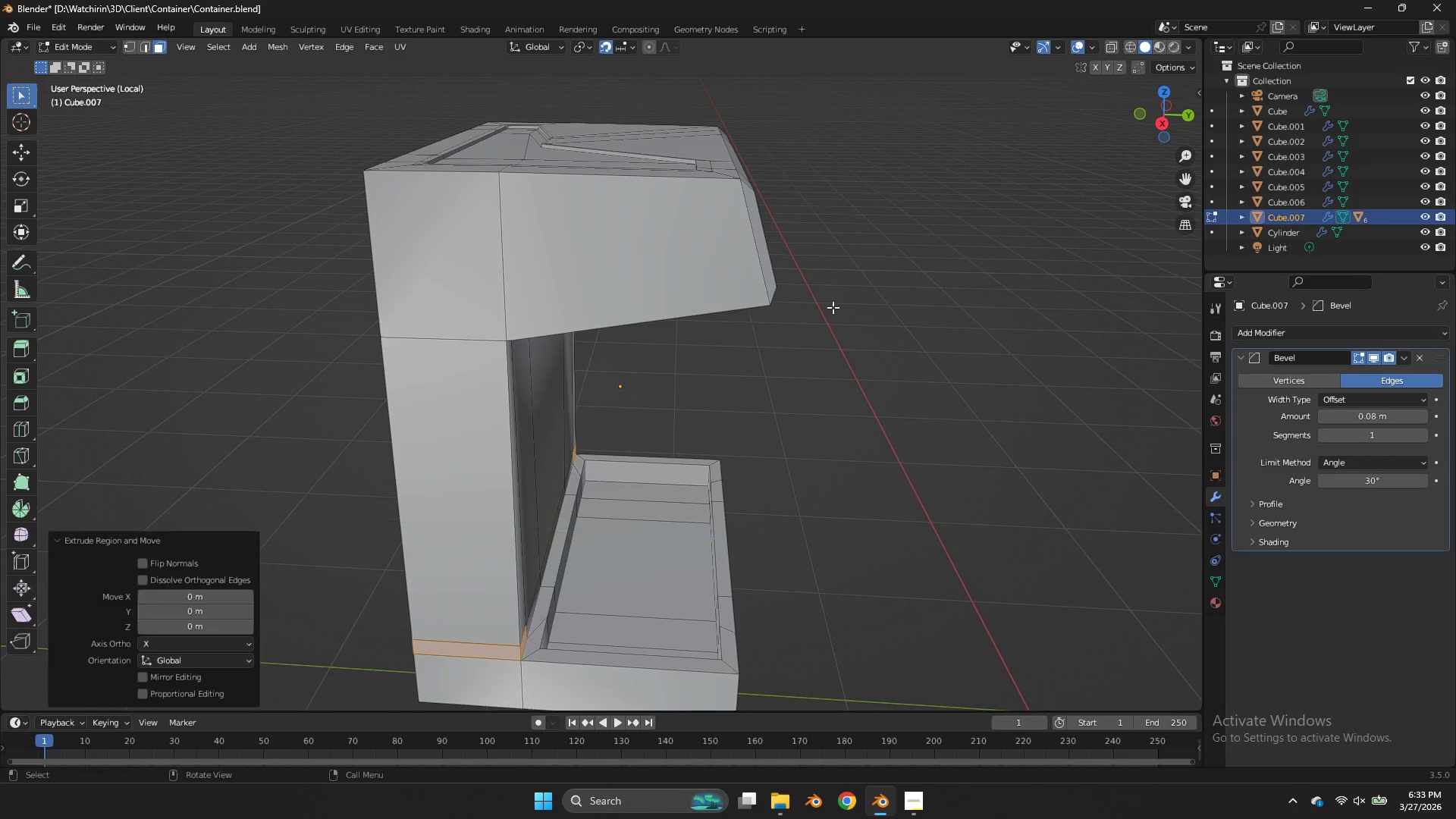 
right_click([833, 307])
 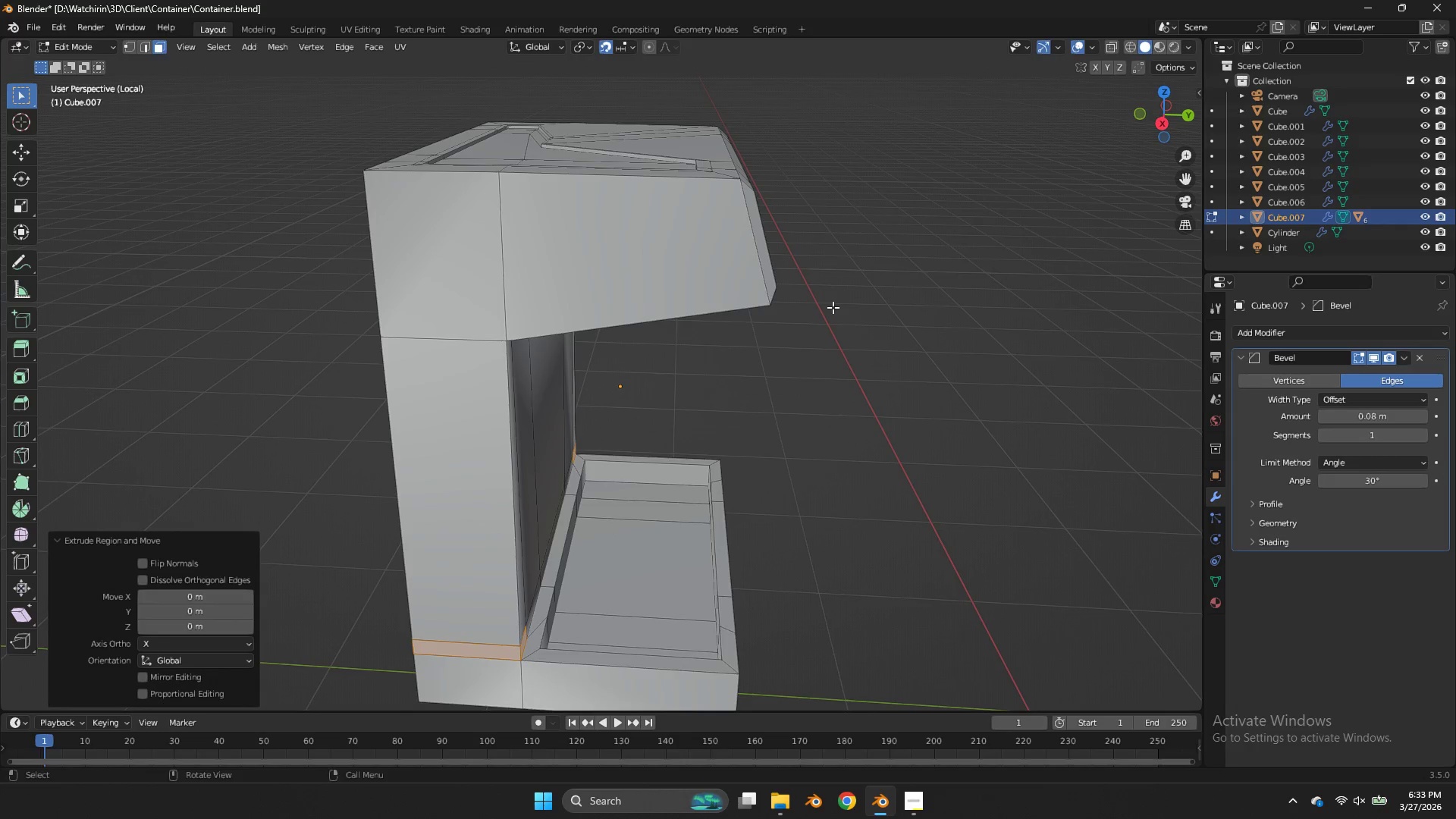 
key(S)
 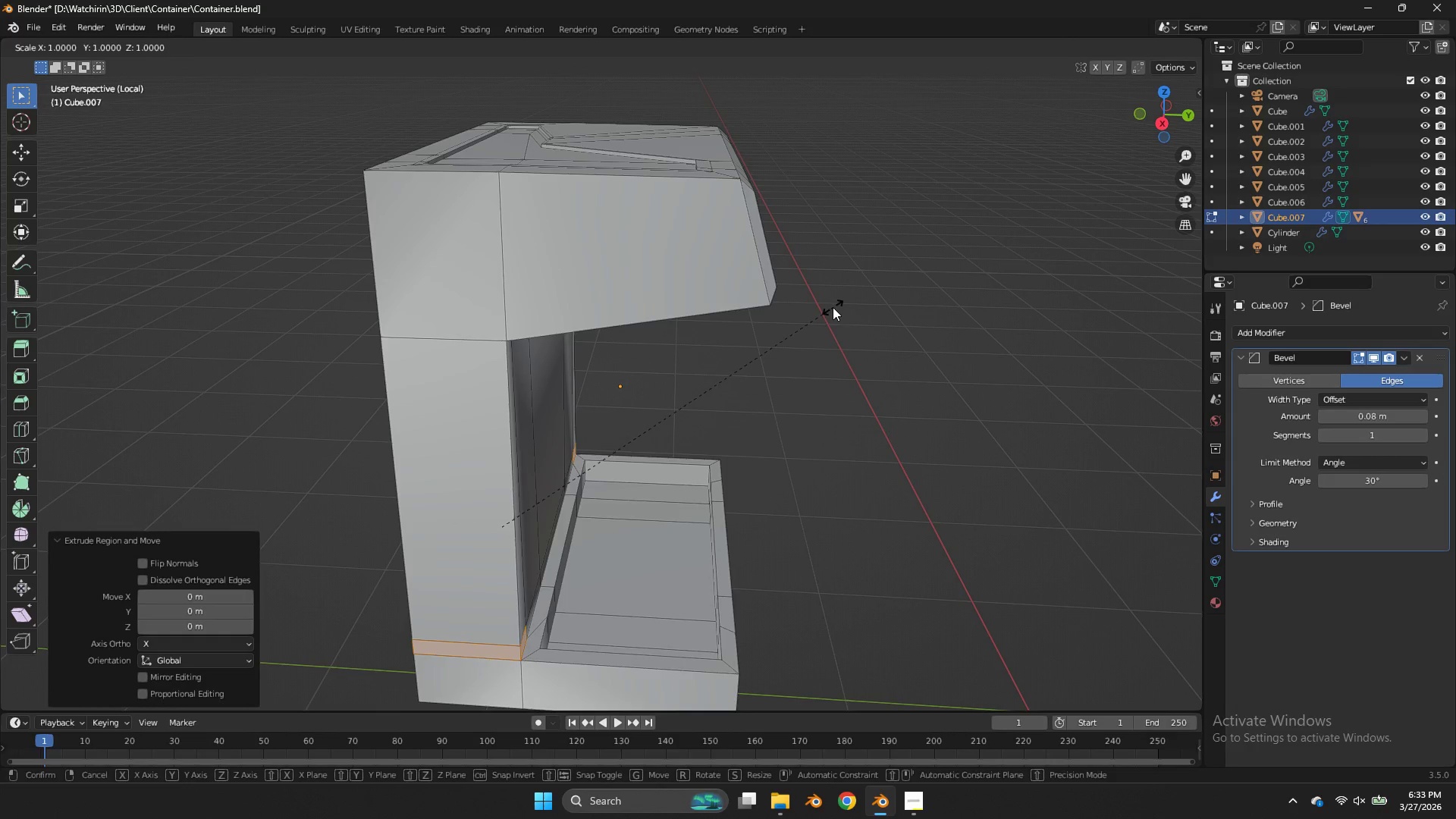 
hold_key(key=ShiftLeft, duration=1.34)
left_click([880, 287])
 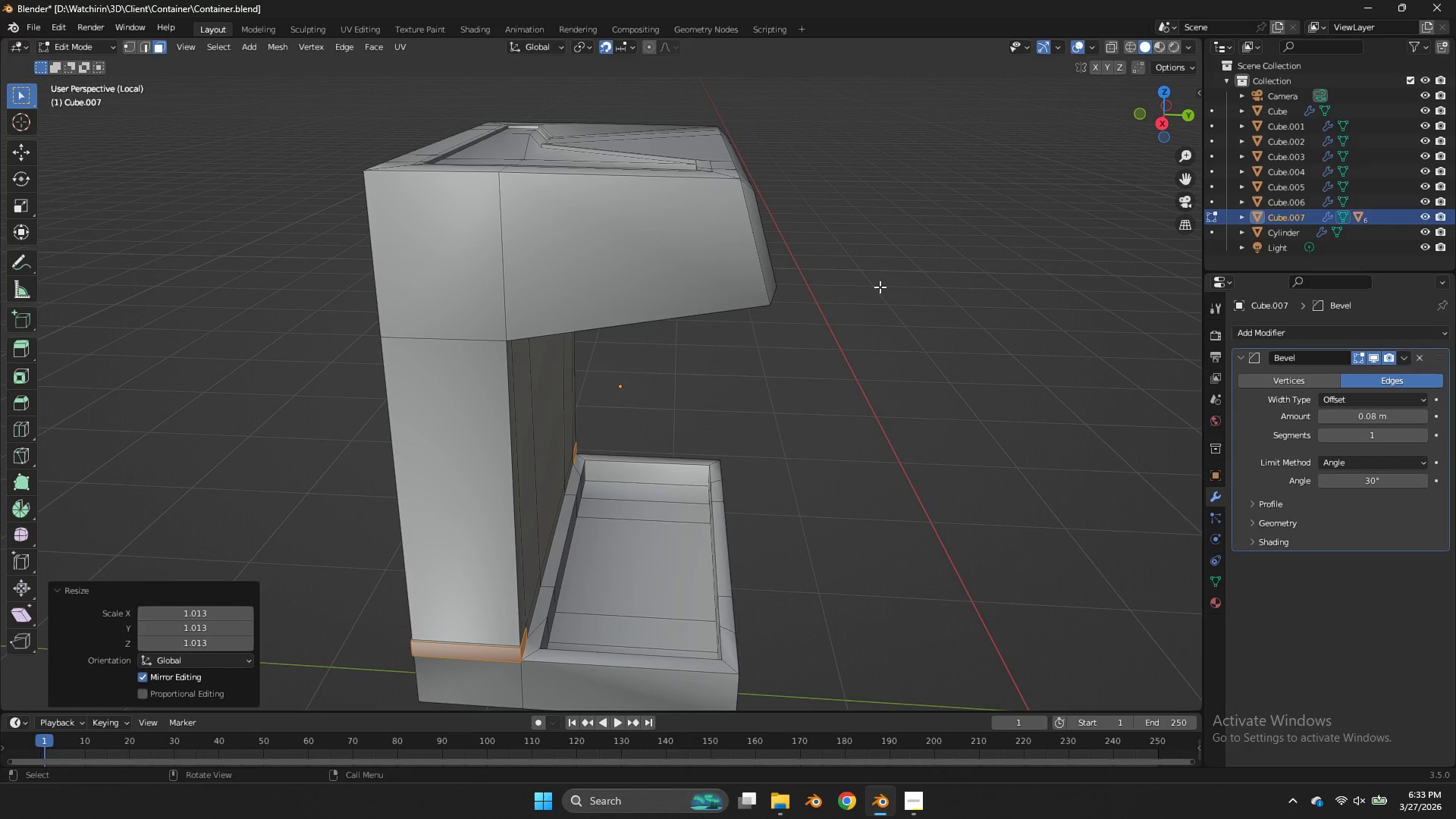 
type(sy)
 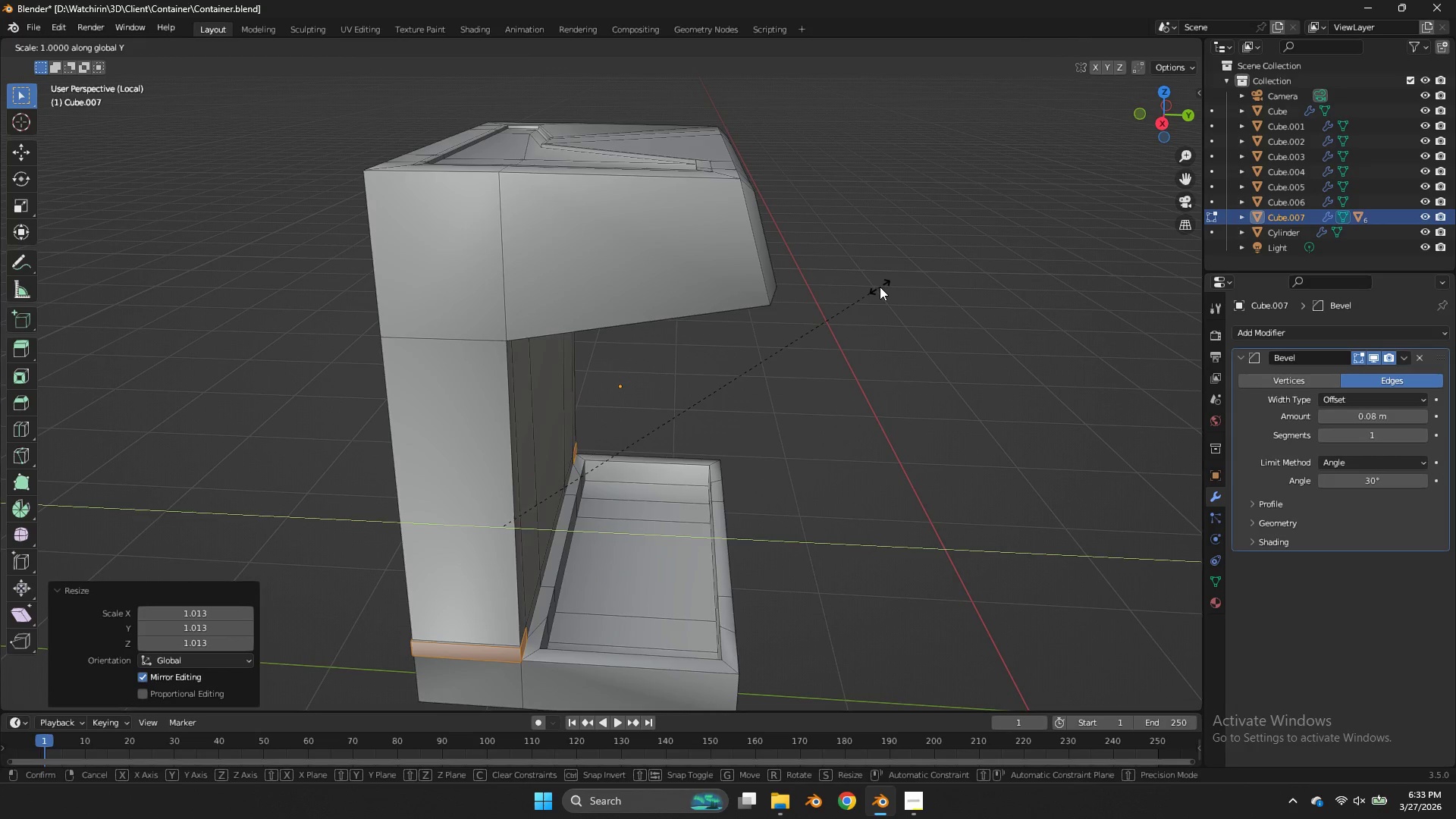 
hold_key(key=ShiftLeft, duration=1.0)
left_click([938, 268])
 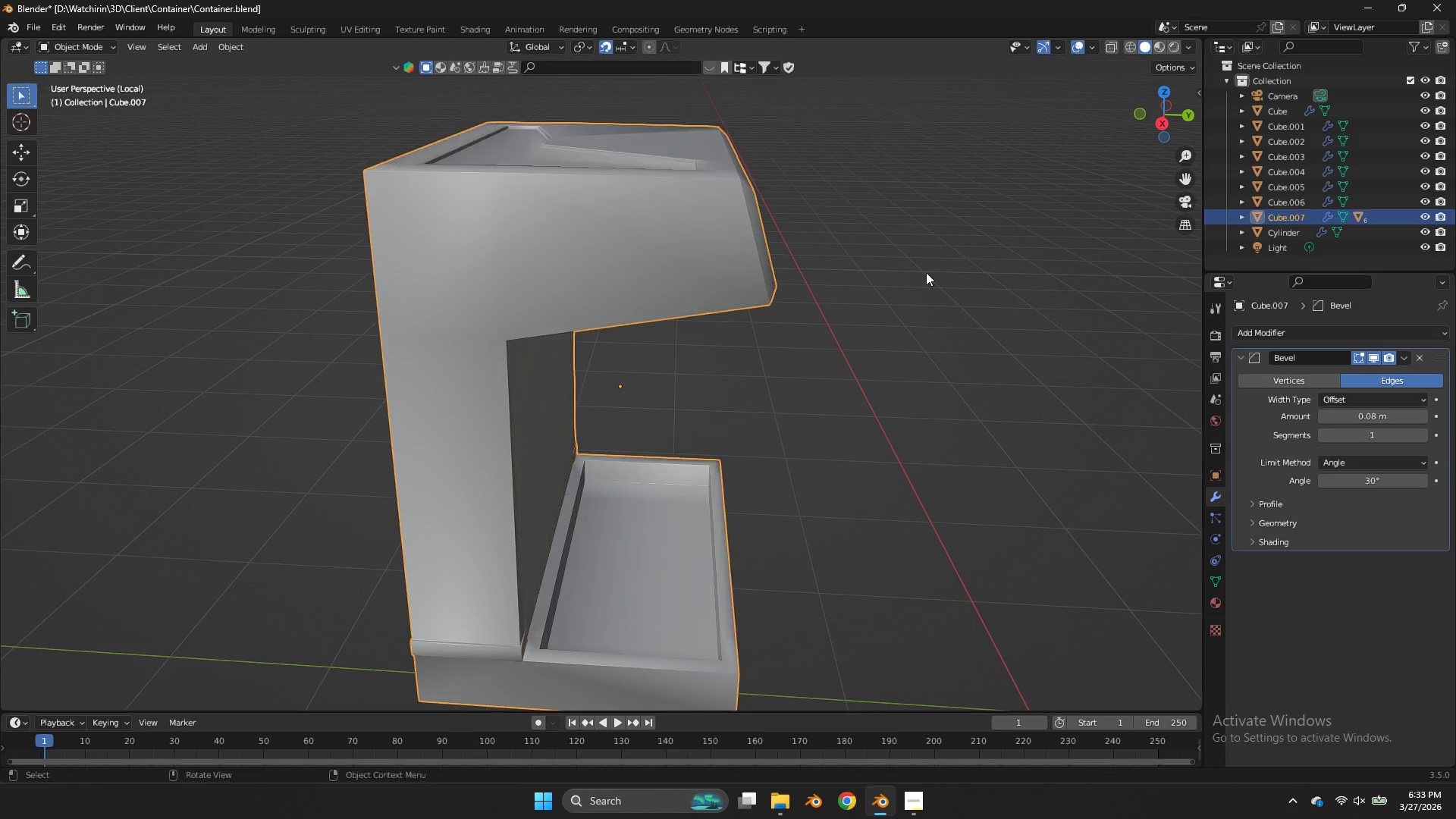 
key(Tab)
 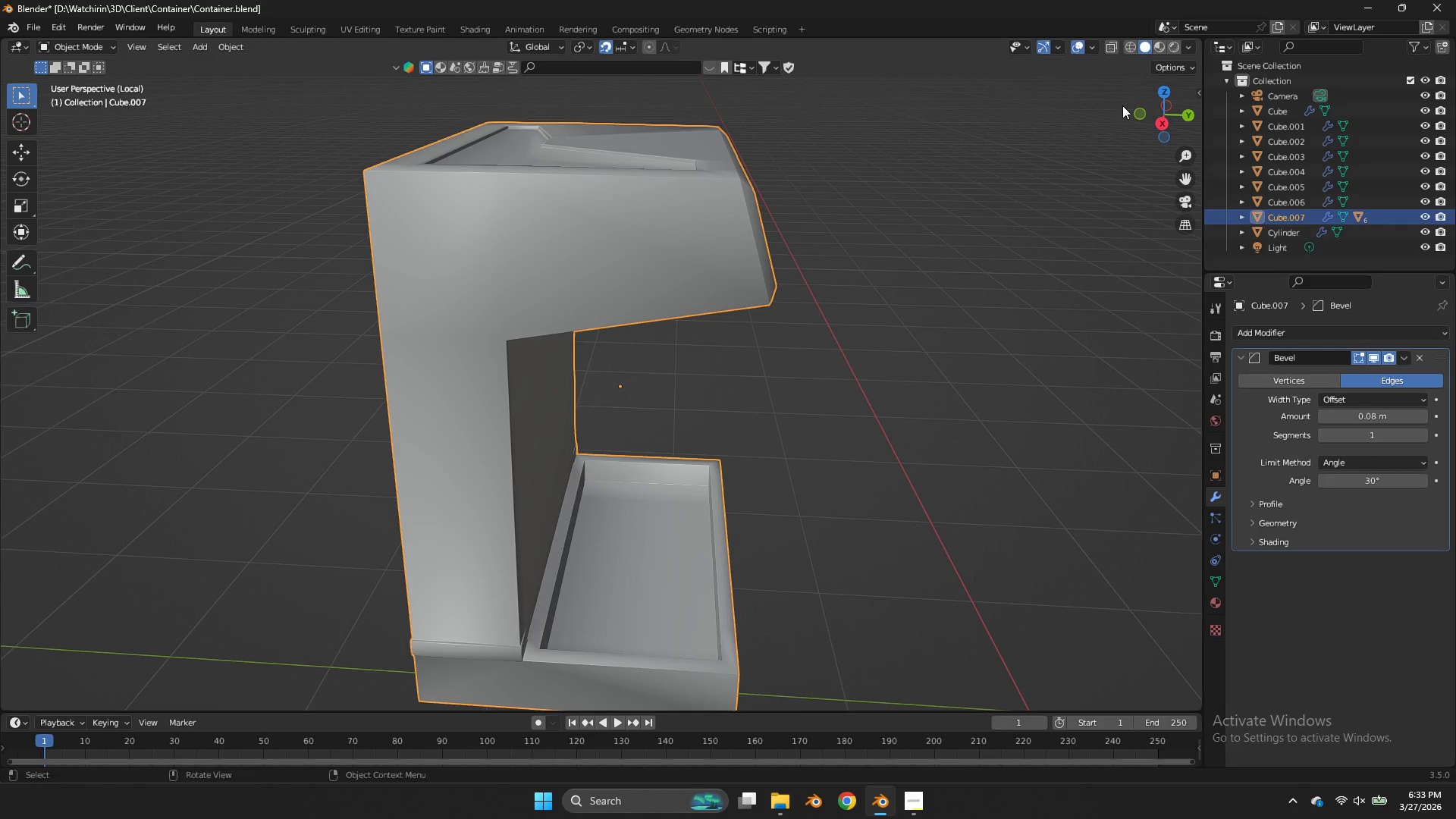 
left_click_drag(start_coordinate=[1135, 107], to_coordinate=[1038, 102])
 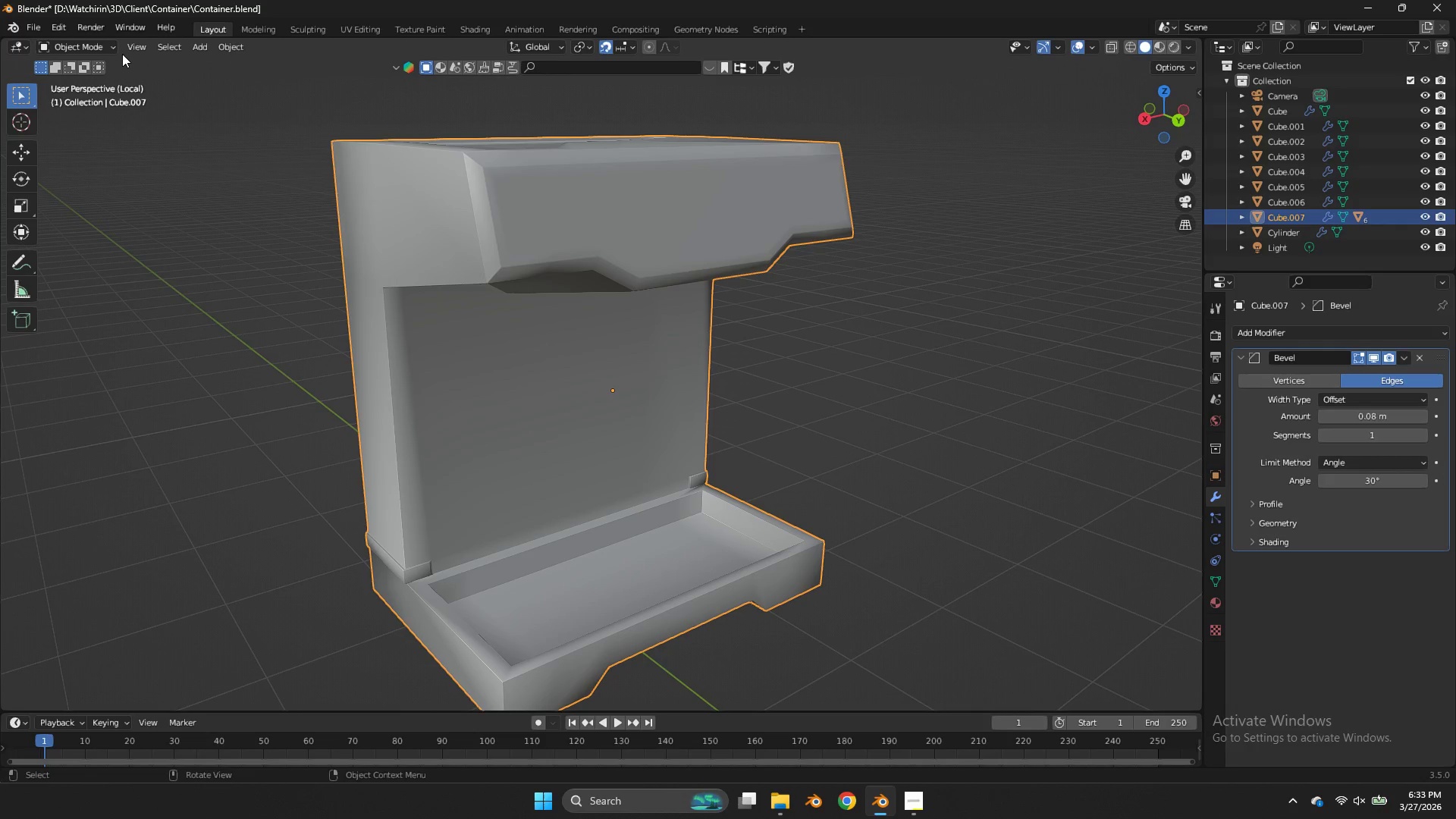 
key(Tab)
 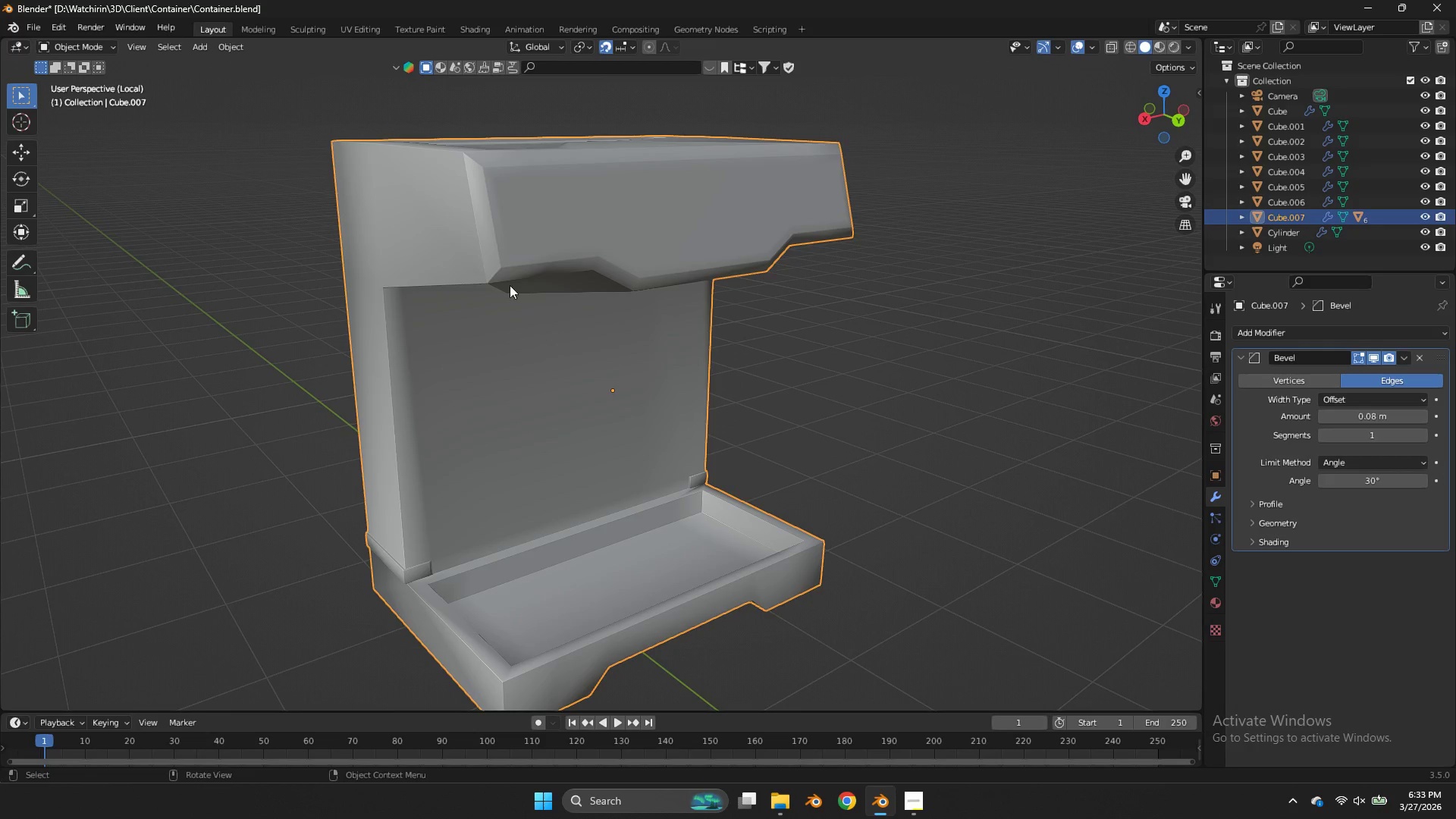 
key(Tab)
 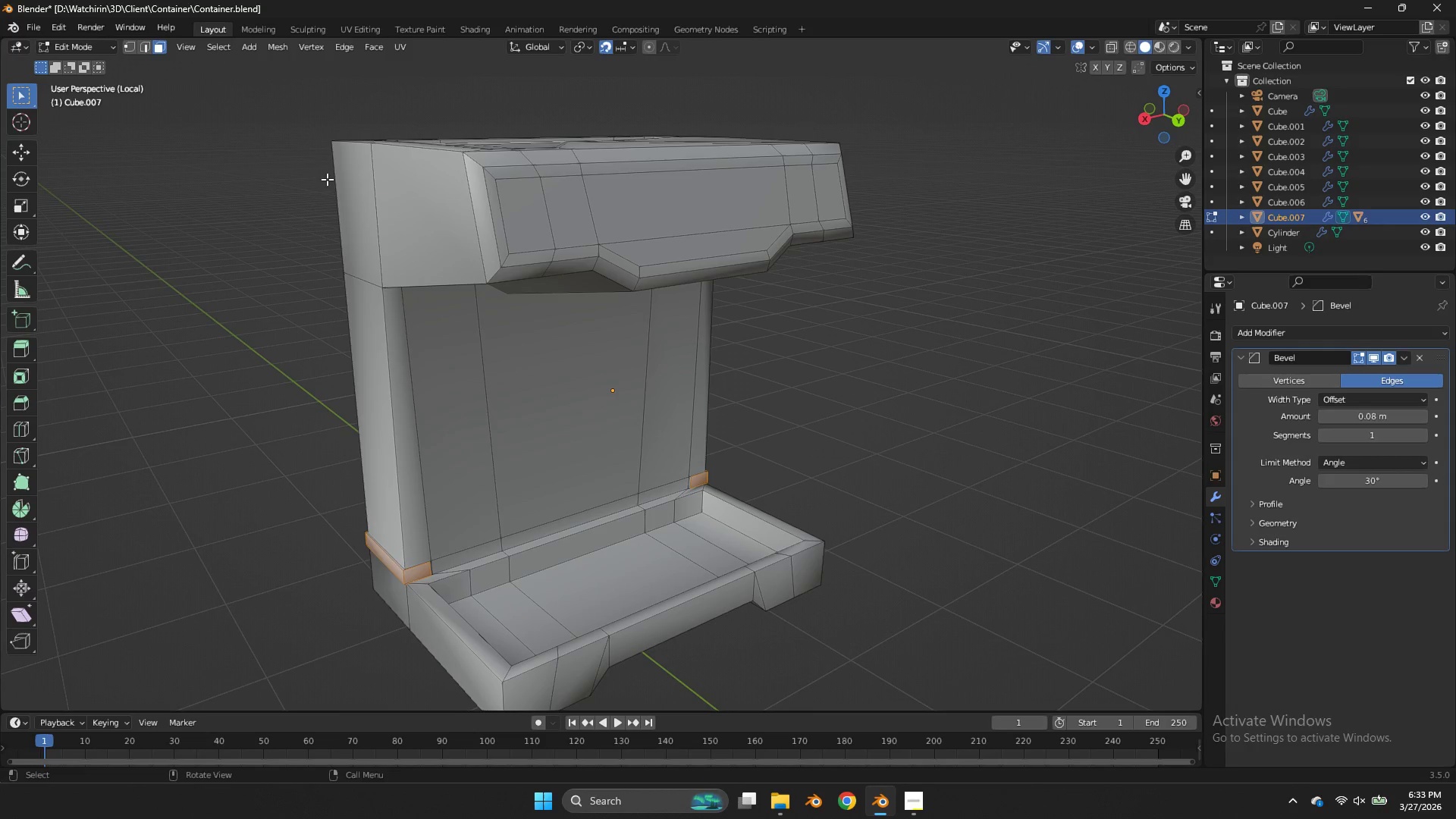 
left_click([536, 334])
 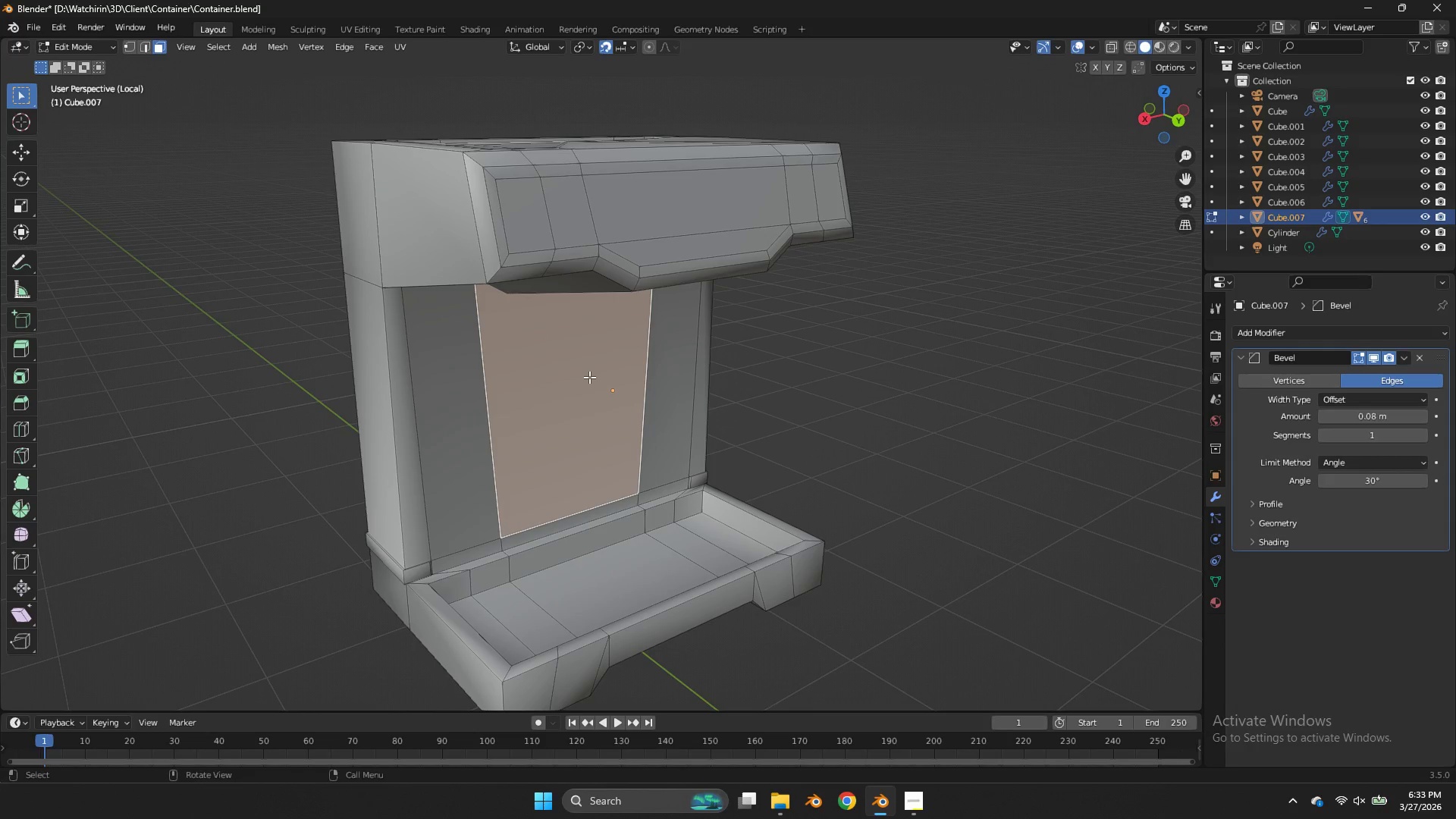 
hold_key(key=ShiftLeft, duration=4.03)
double_click([495, 472])
 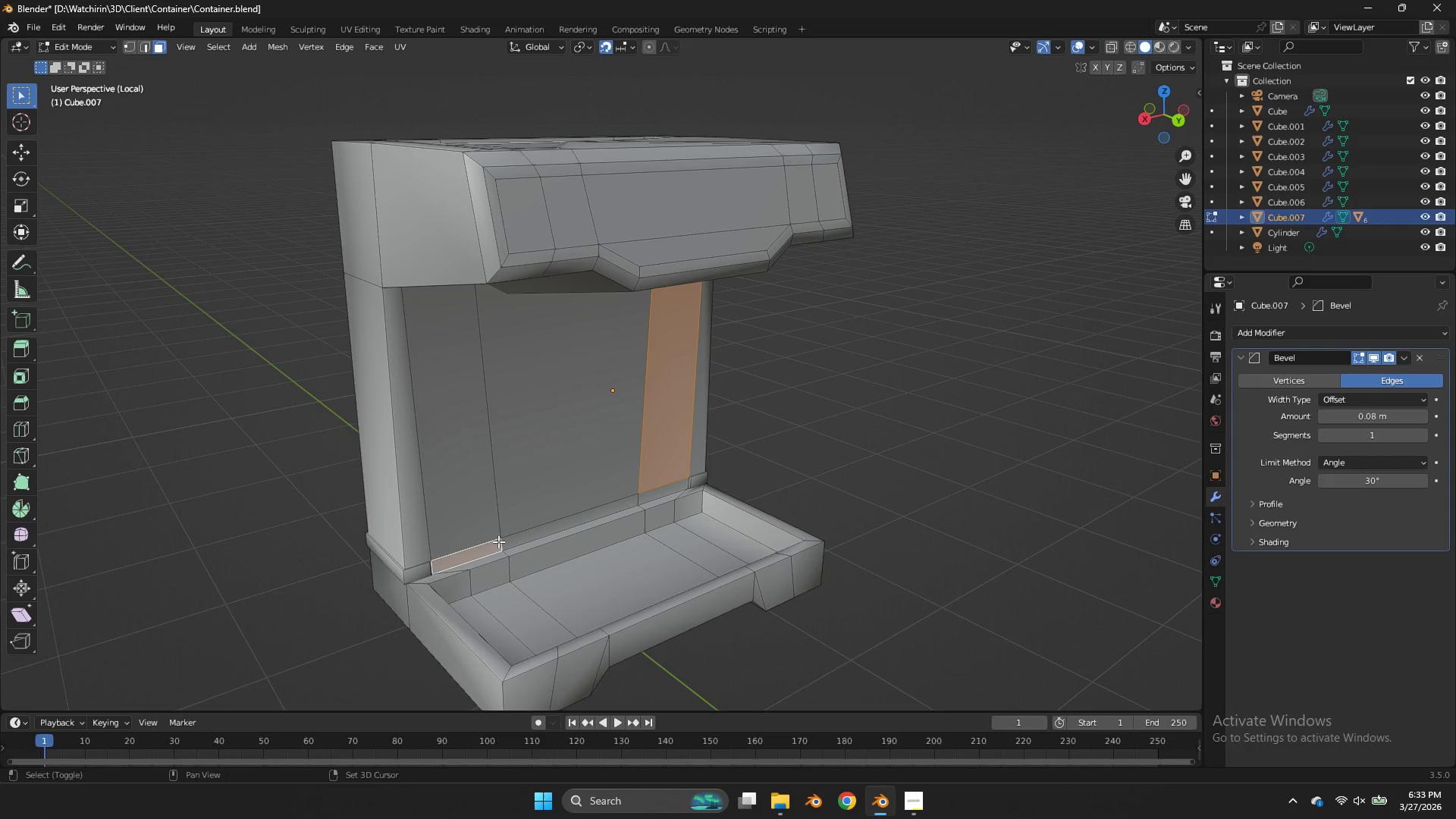 
double_click([528, 535])
 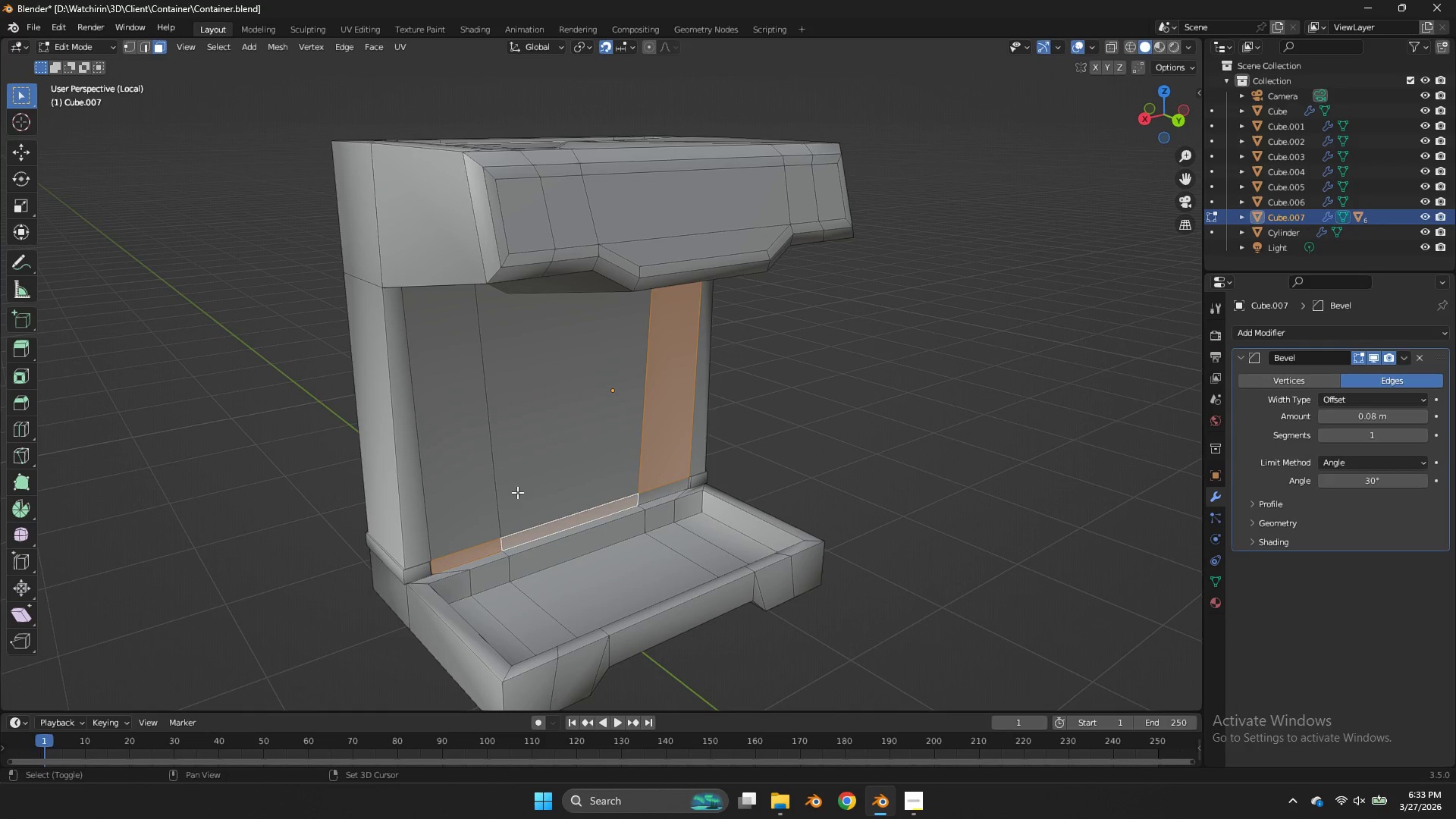 
triple_click([517, 492])
 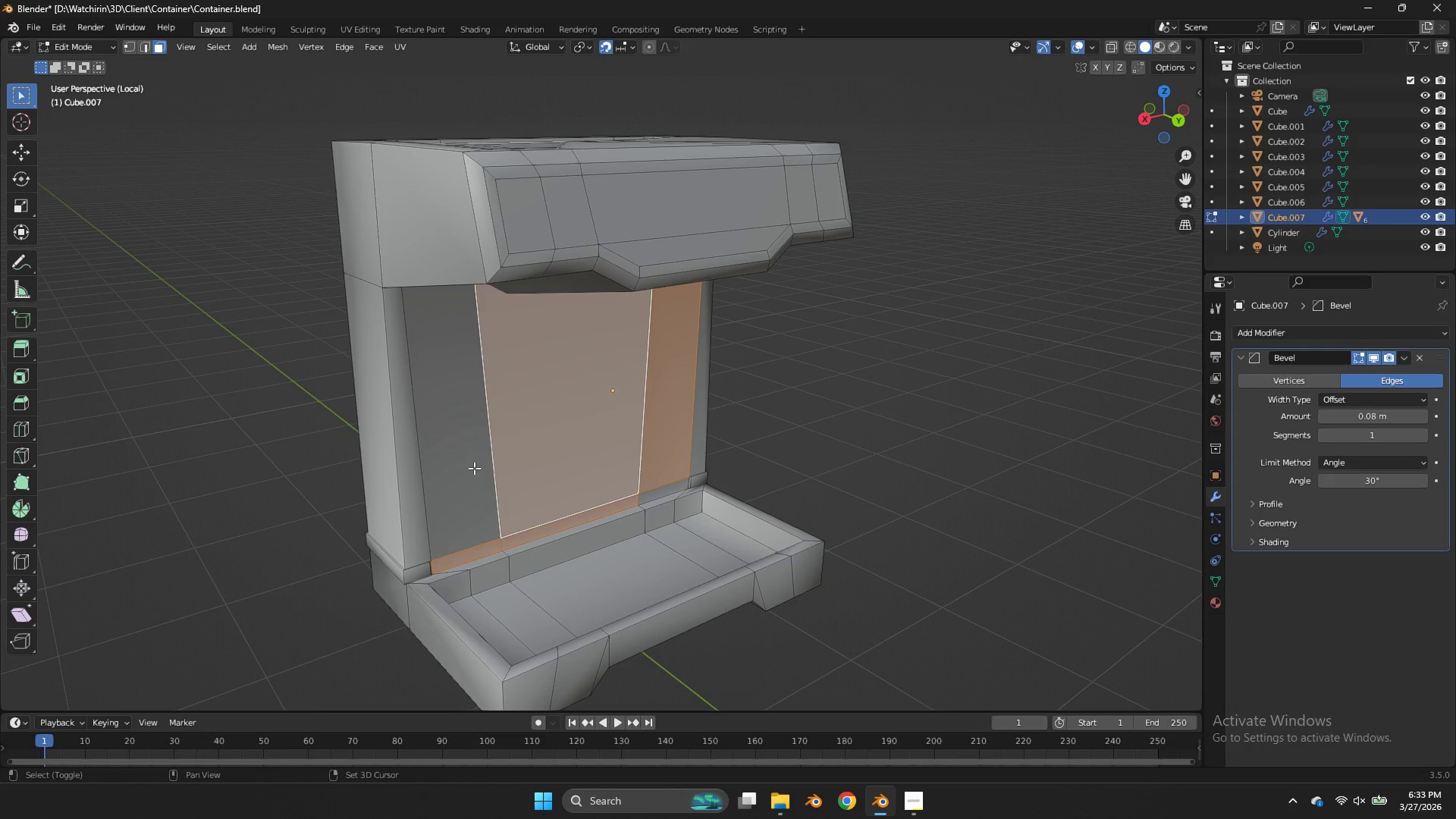 
triple_click([474, 468])
 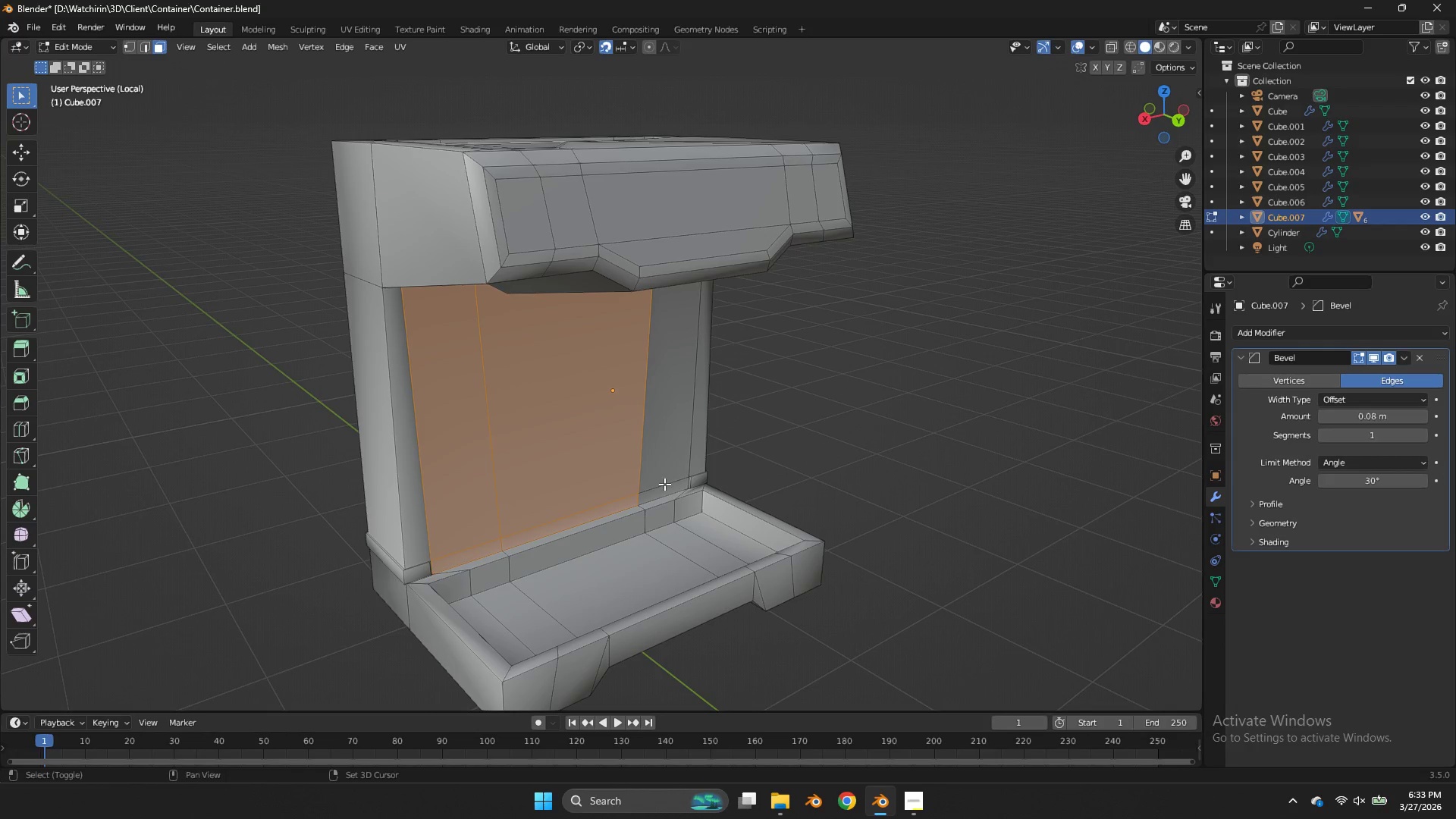 
double_click([667, 491])
 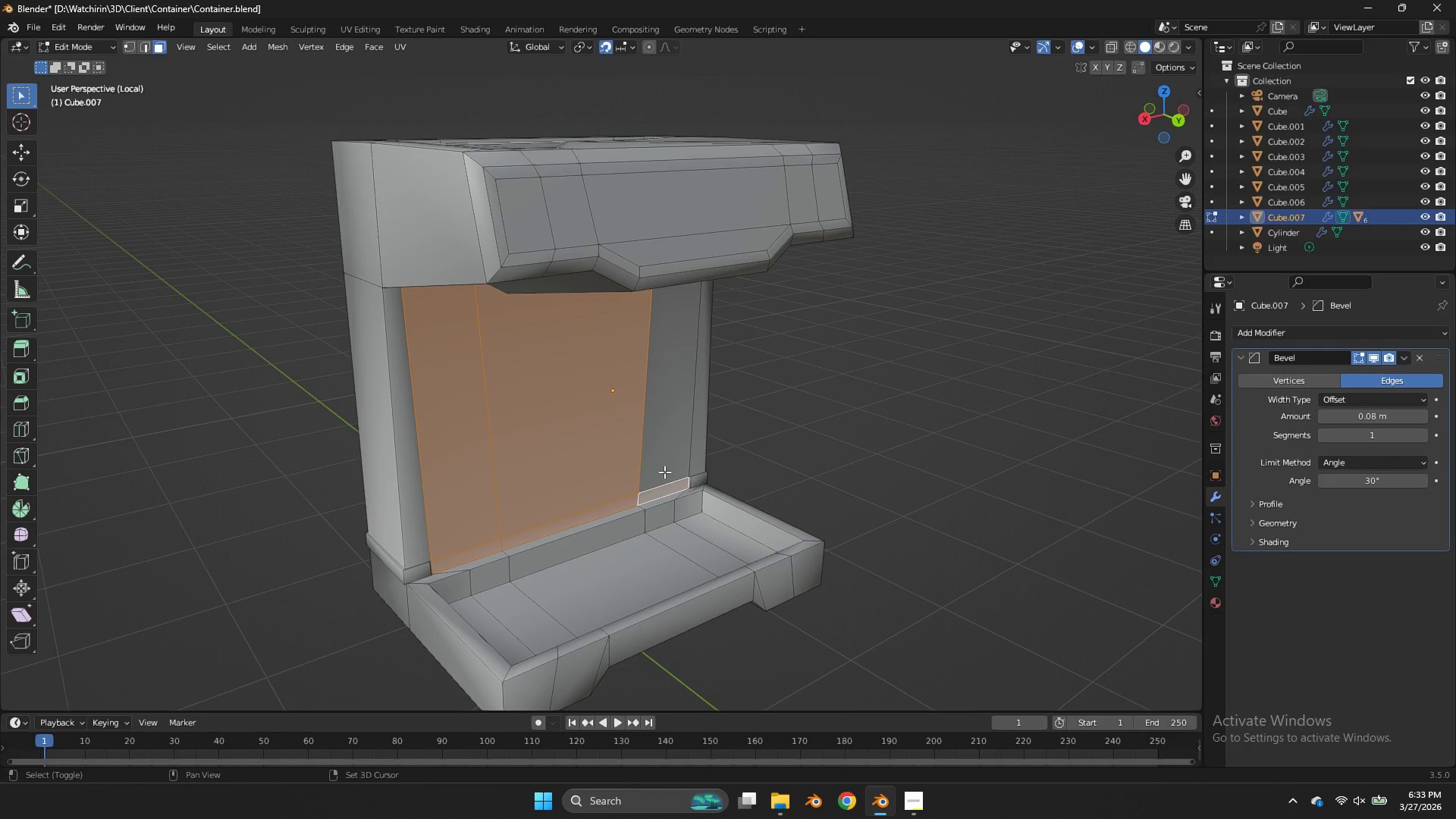 
triple_click([664, 472])
 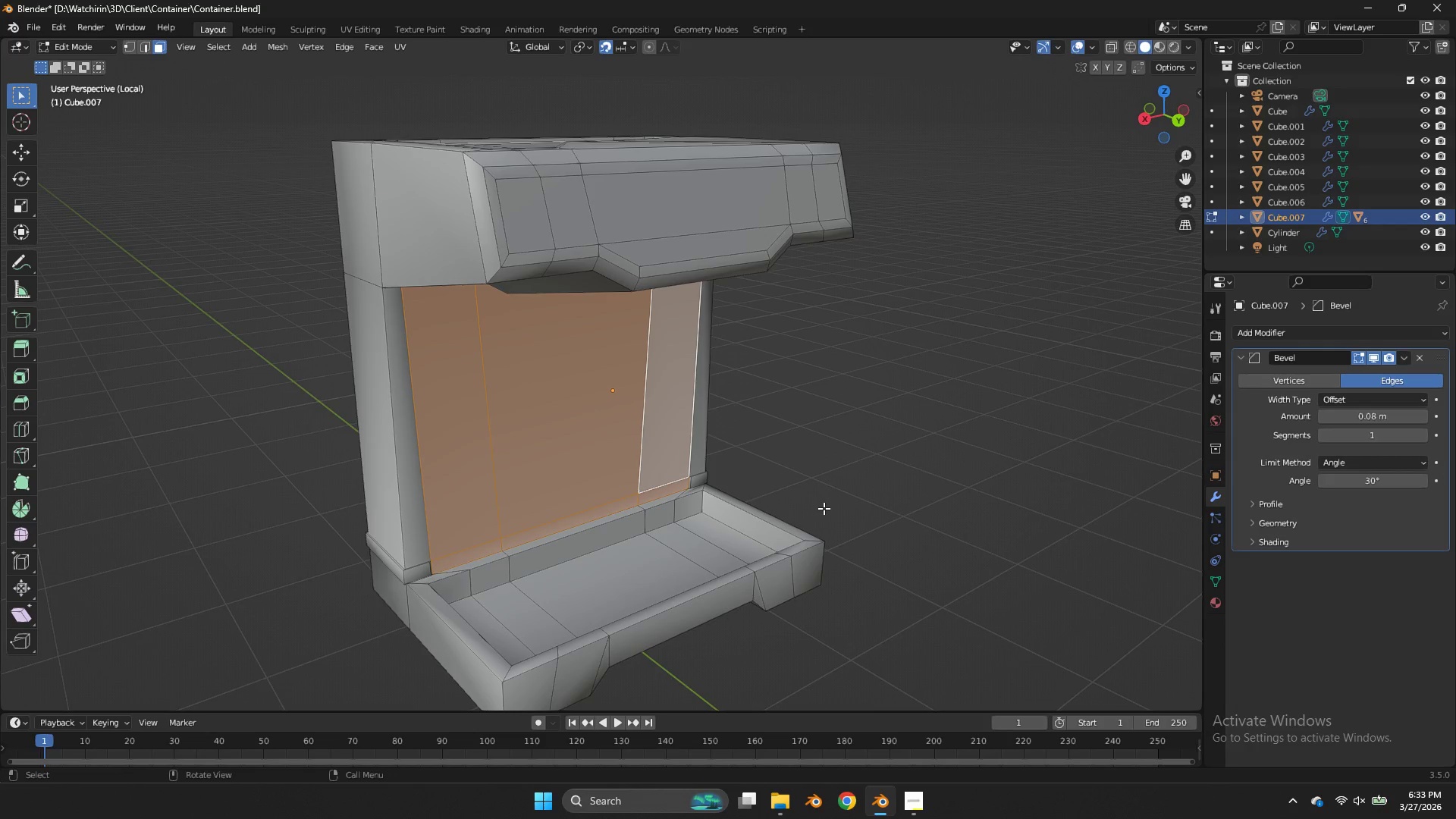 
key(E)
 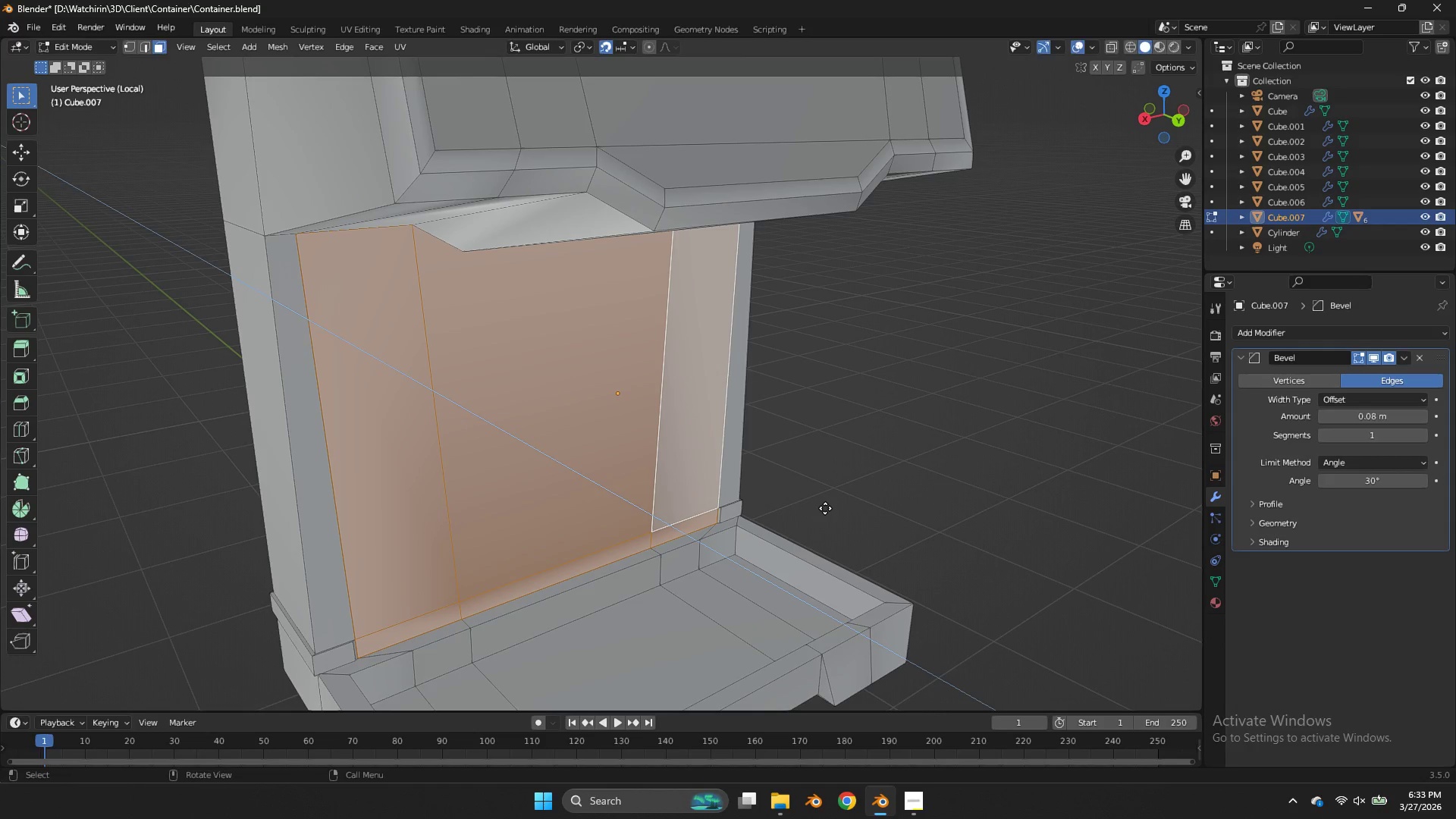 
hold_key(key=ShiftLeft, duration=1.08)
 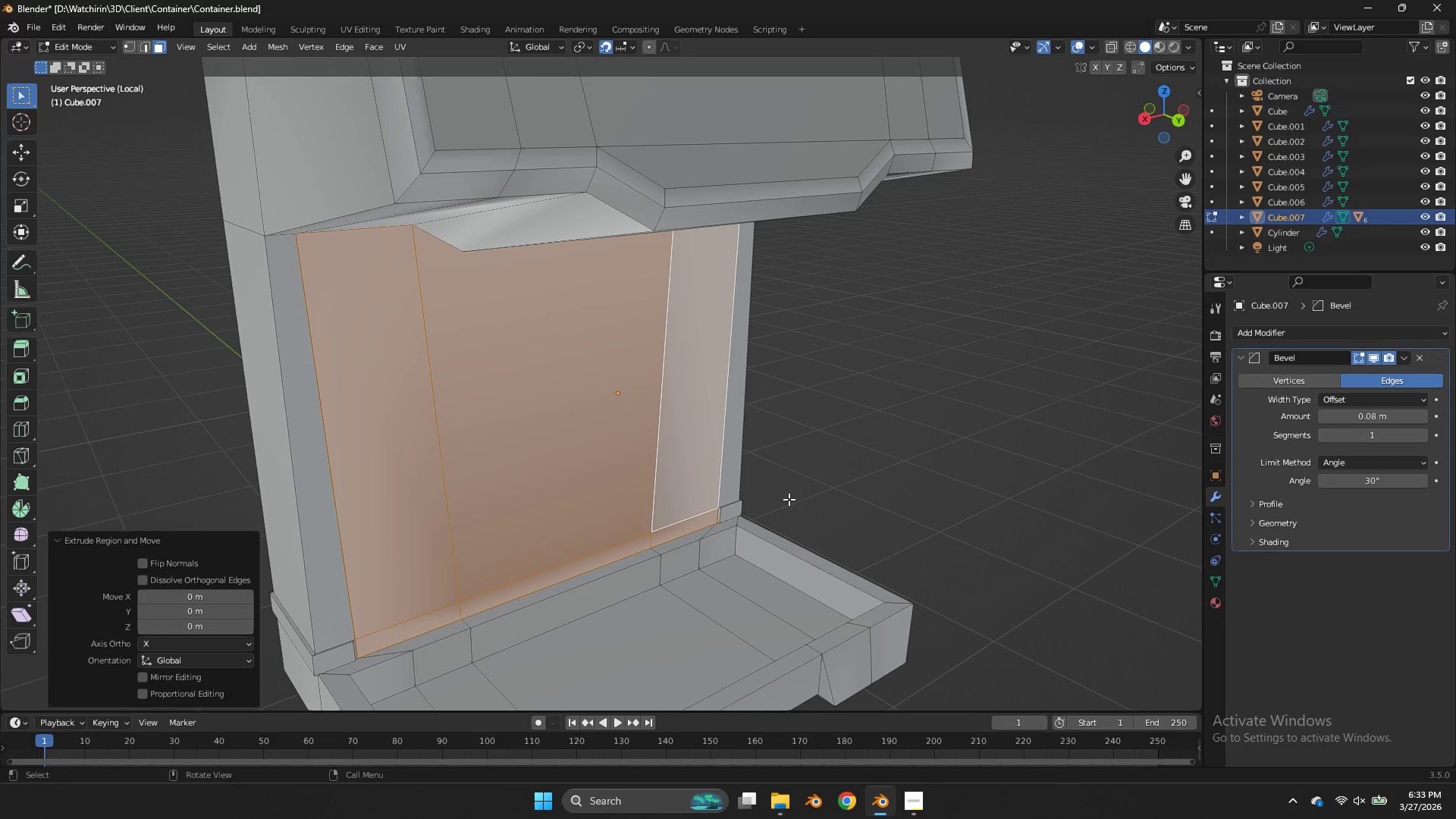 
scroll: coordinate [825, 508], scroll_direction: up, amount: 2.0
 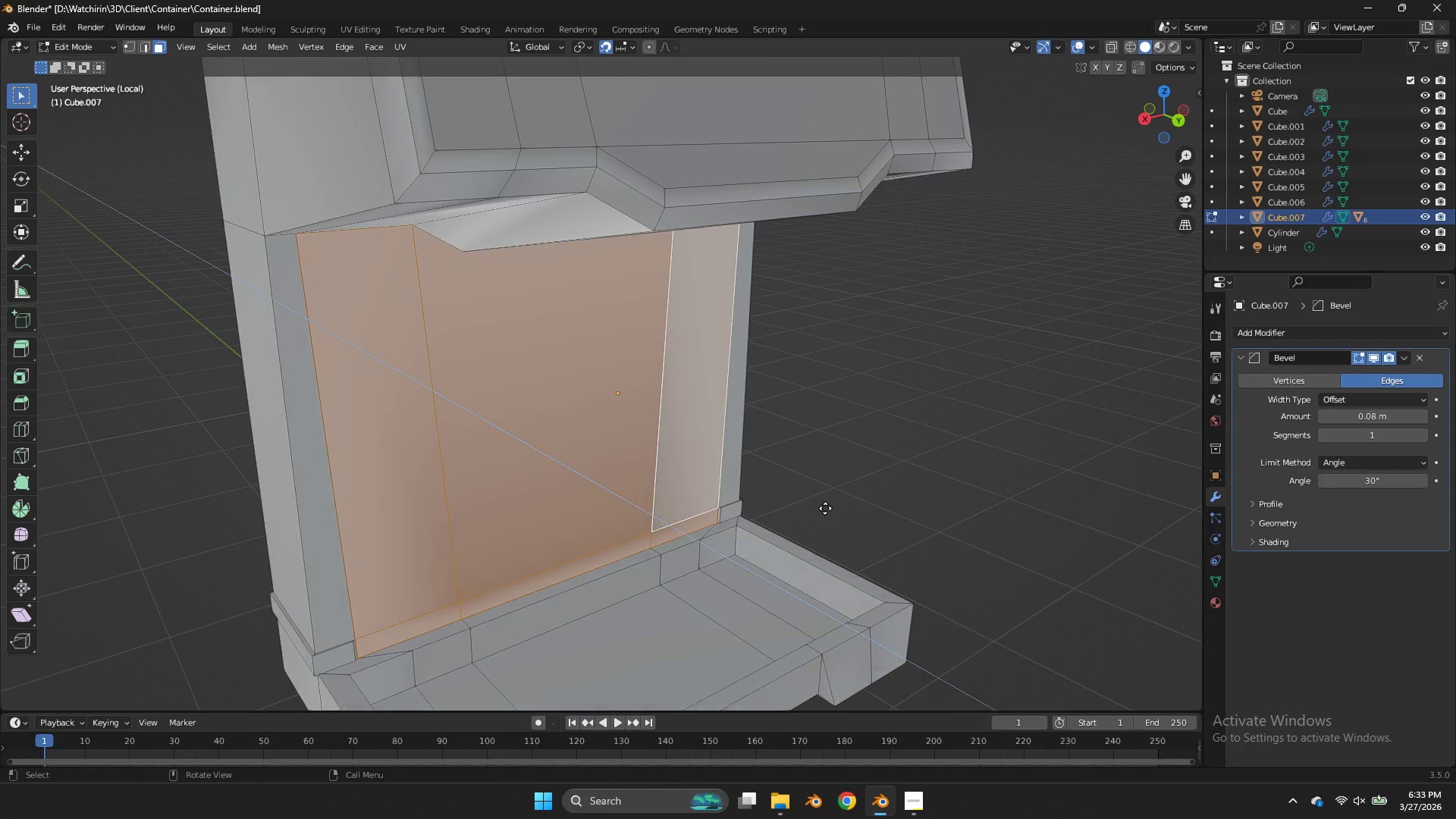 
right_click([789, 499])
 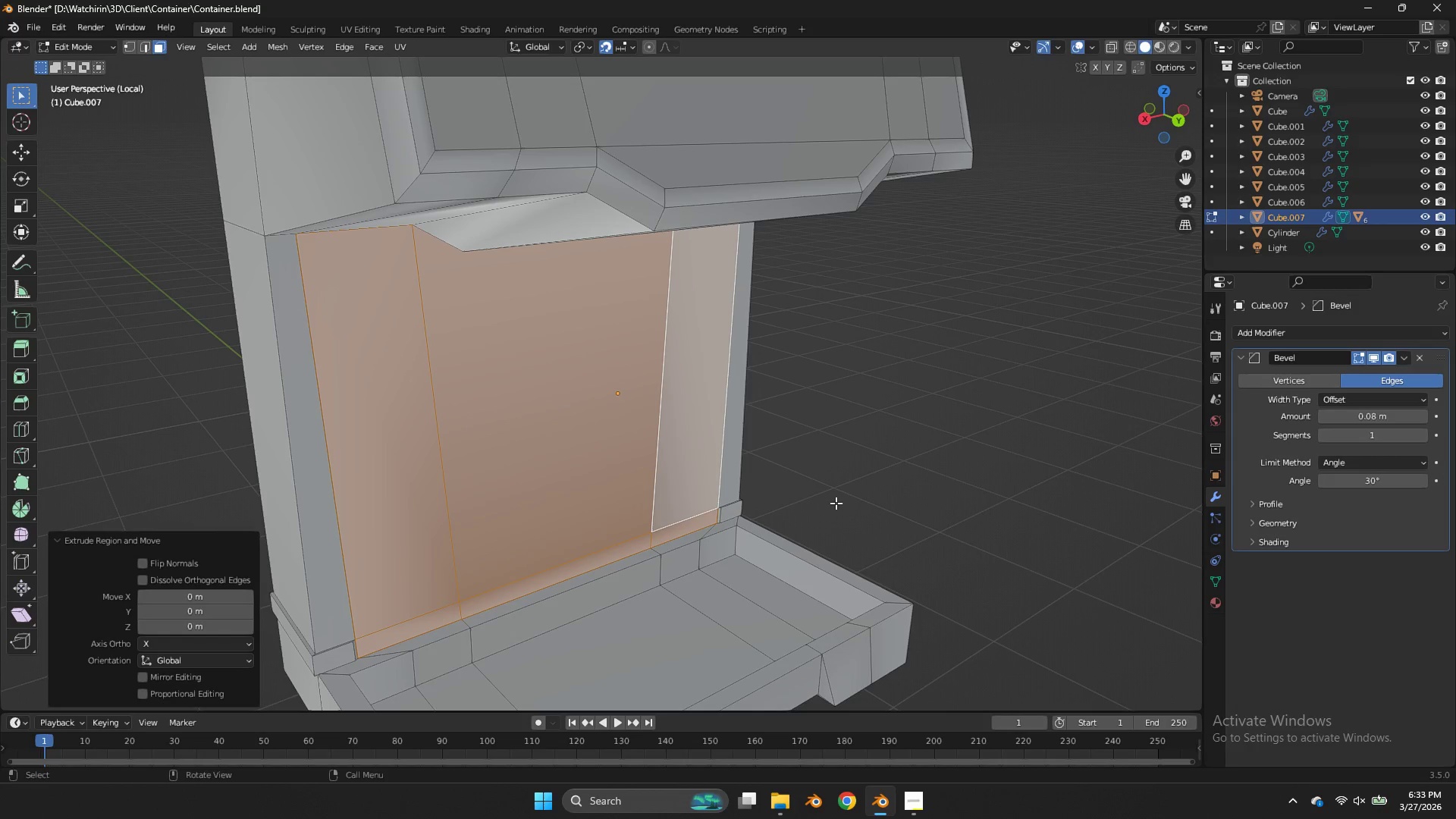 
type(gy)
 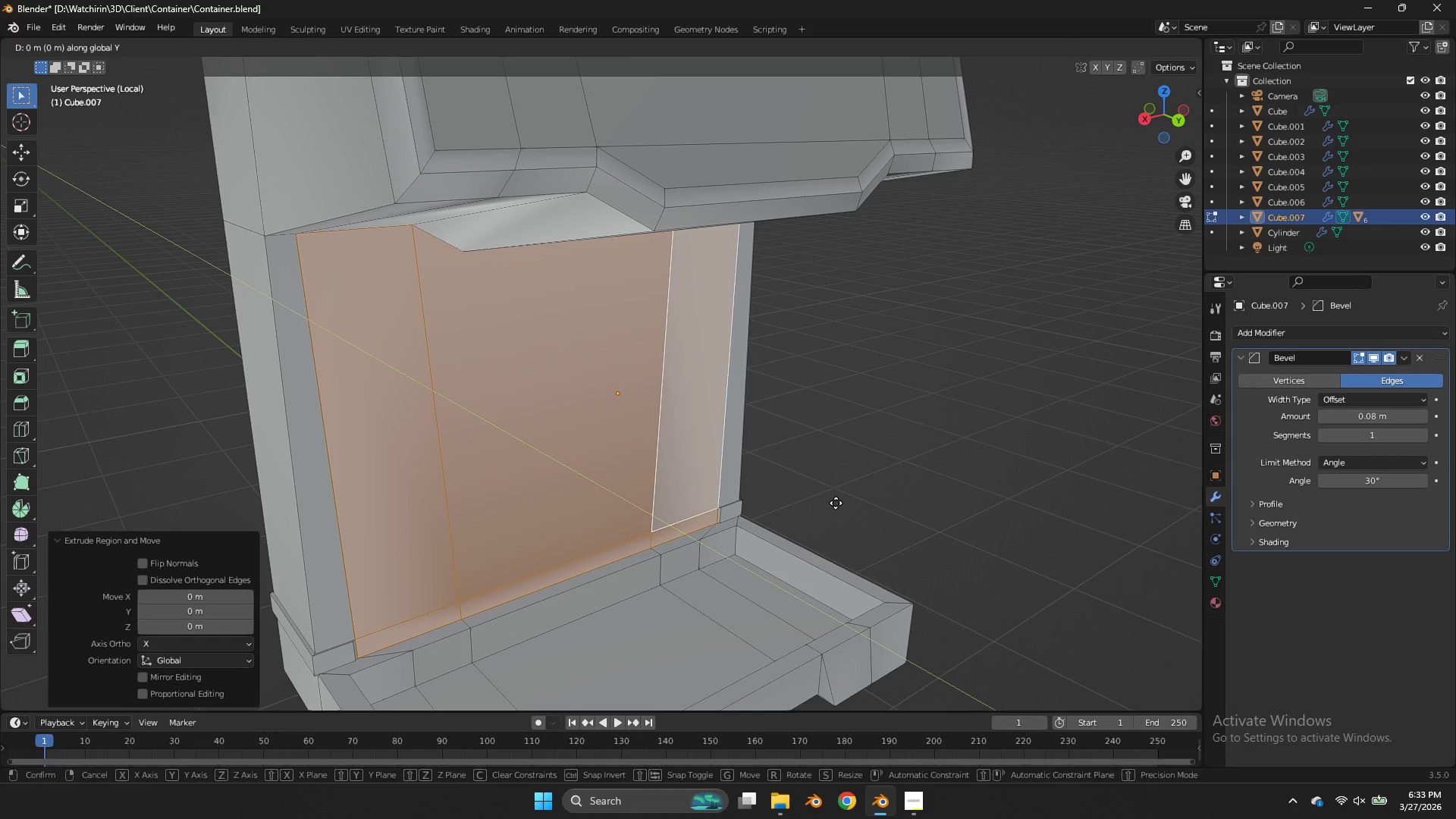 
hold_key(key=ShiftLeft, duration=0.66)
 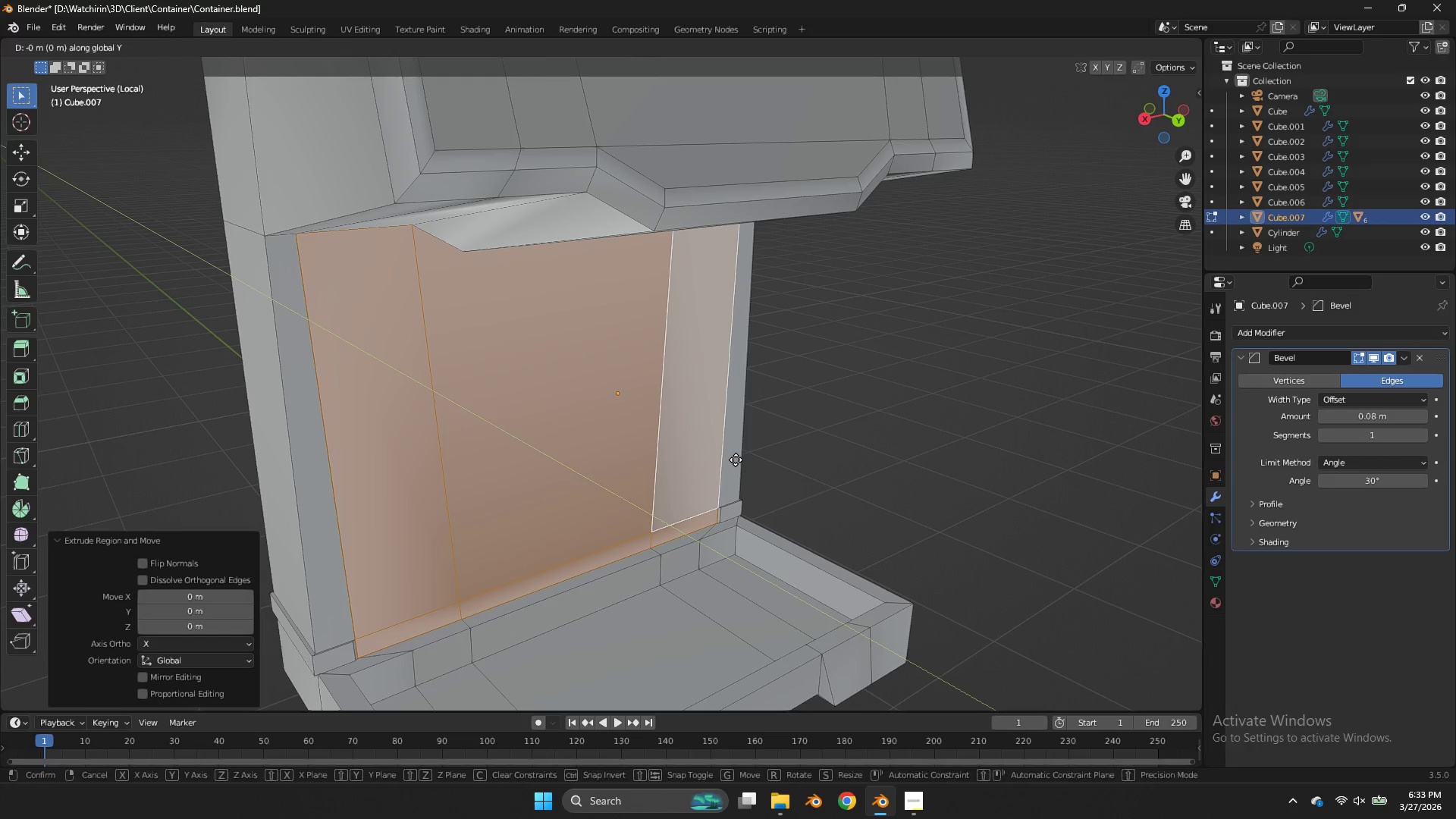 
right_click([736, 460])
 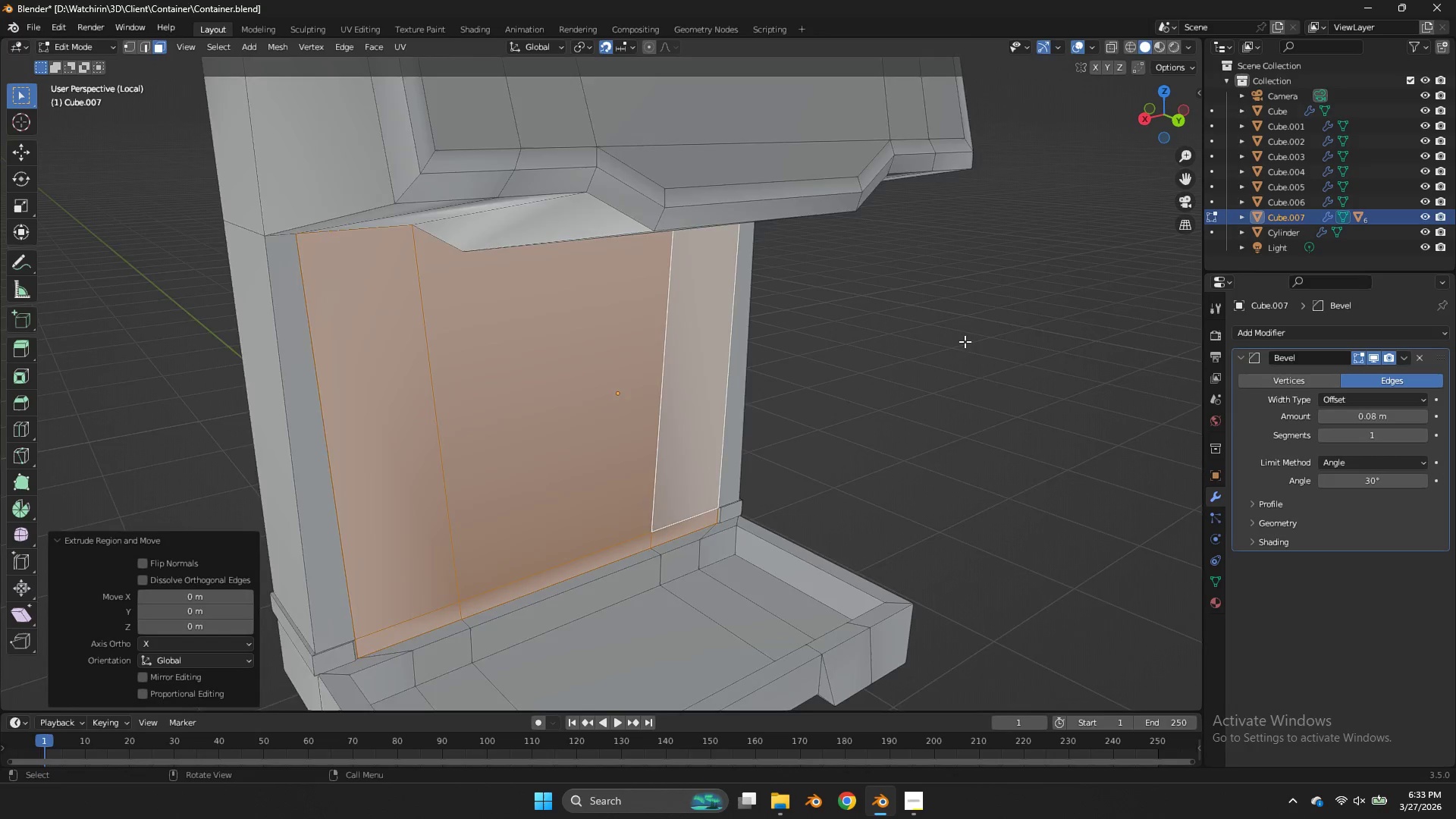 
key(G)
 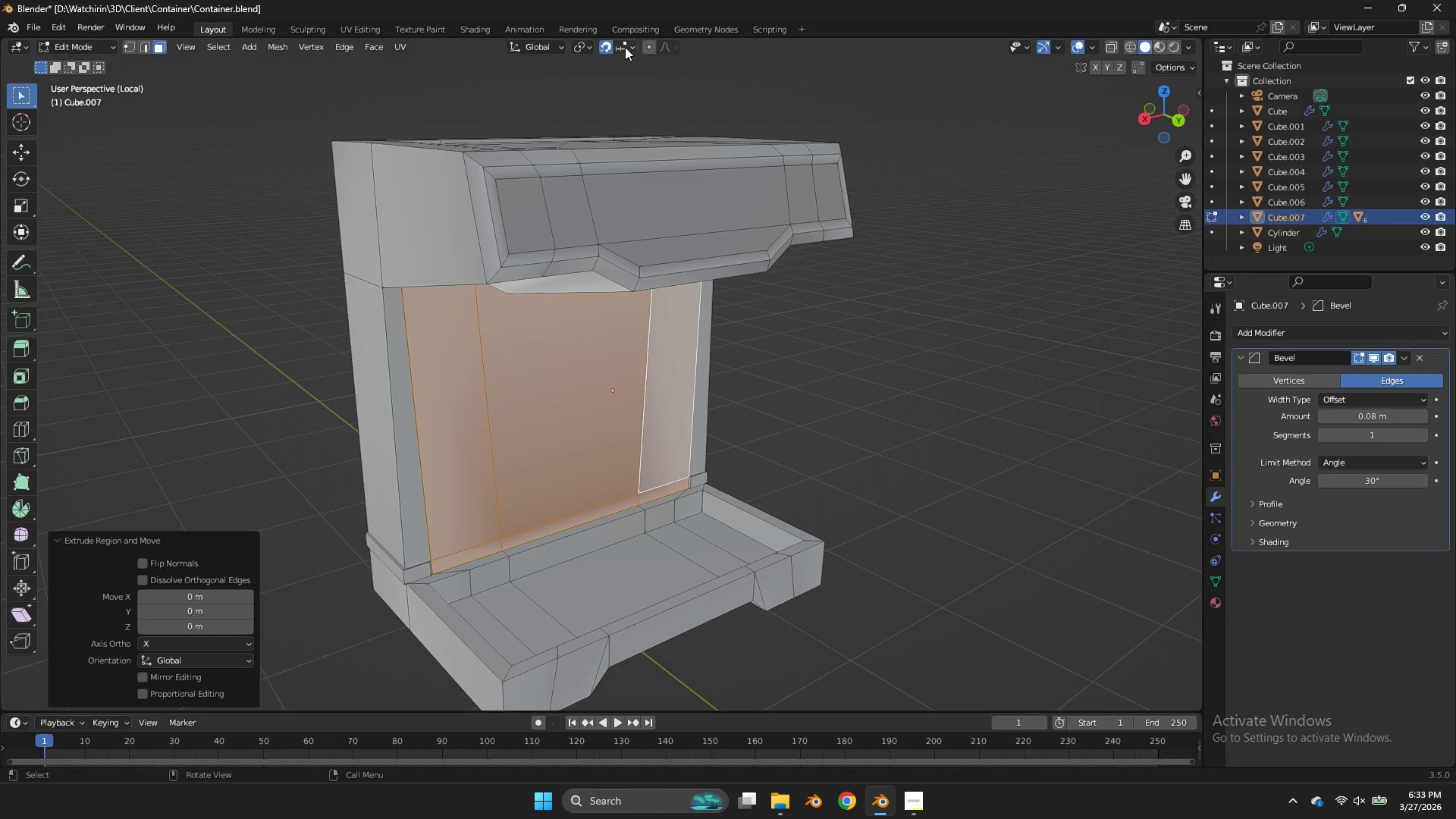 
scroll: coordinate [965, 341], scroll_direction: down, amount: 2.0
 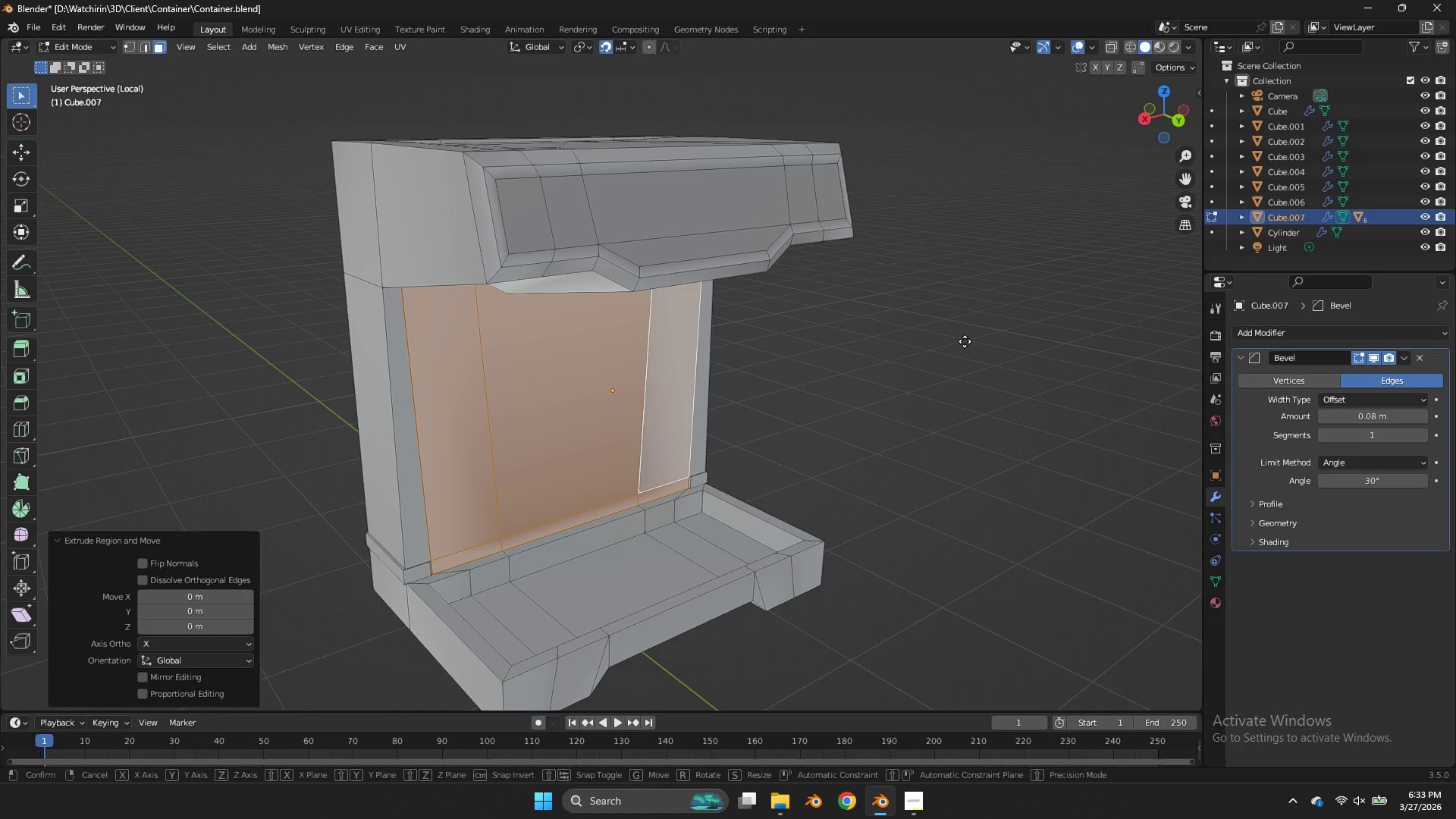 
left_click([604, 46])
 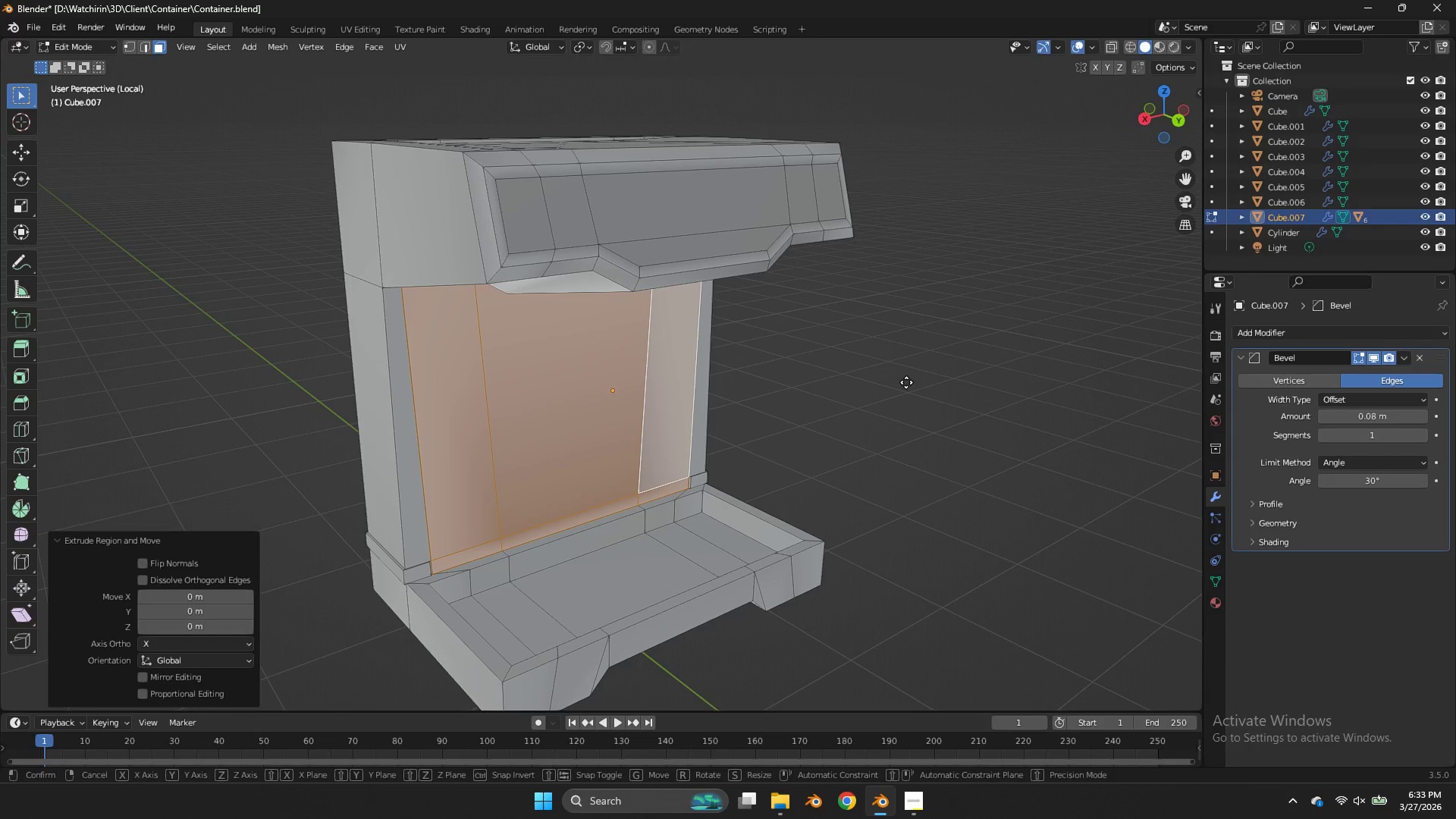 
type(gy)
 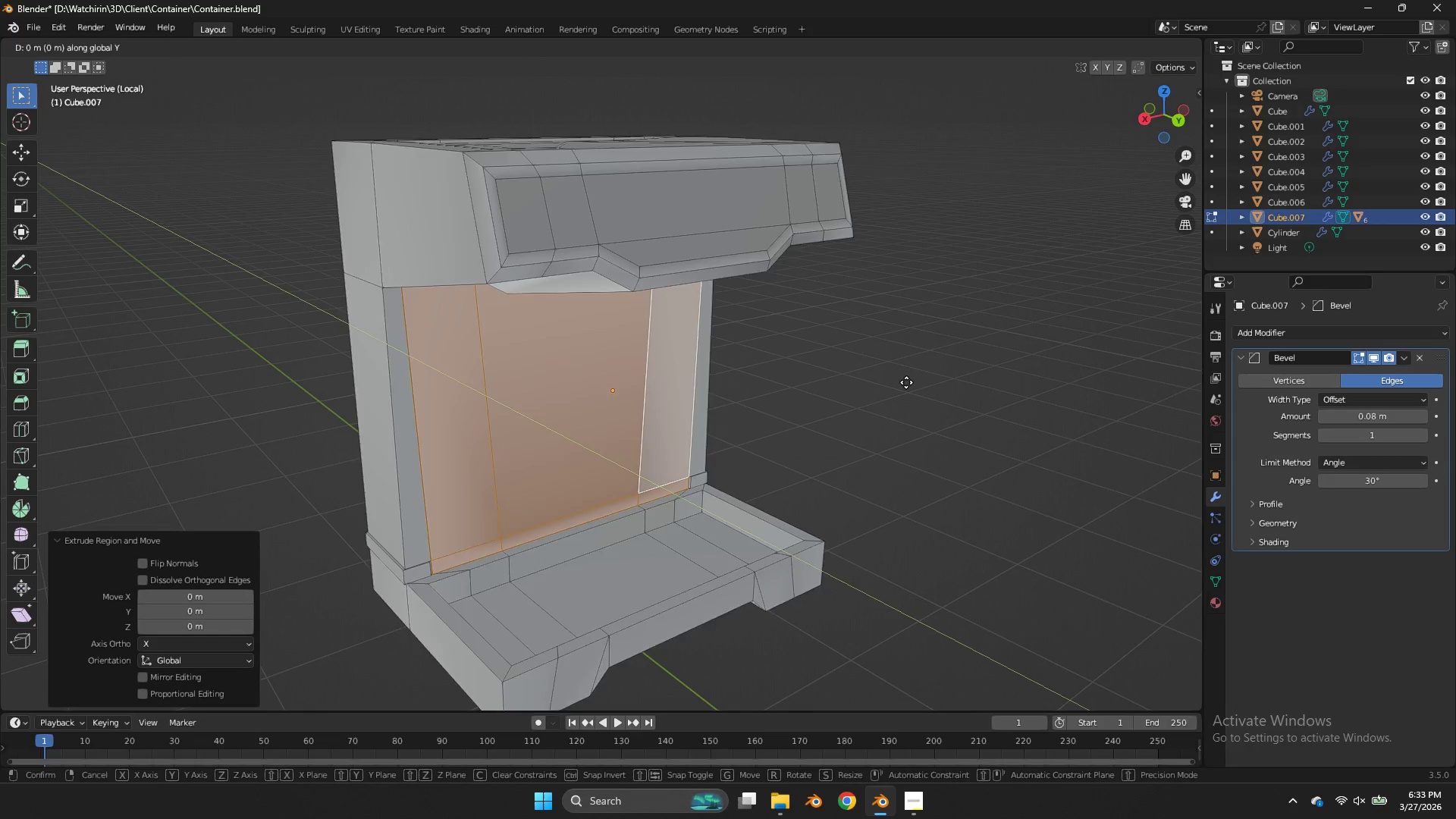 
hold_key(key=ShiftLeft, duration=0.88)
left_click([878, 363])
 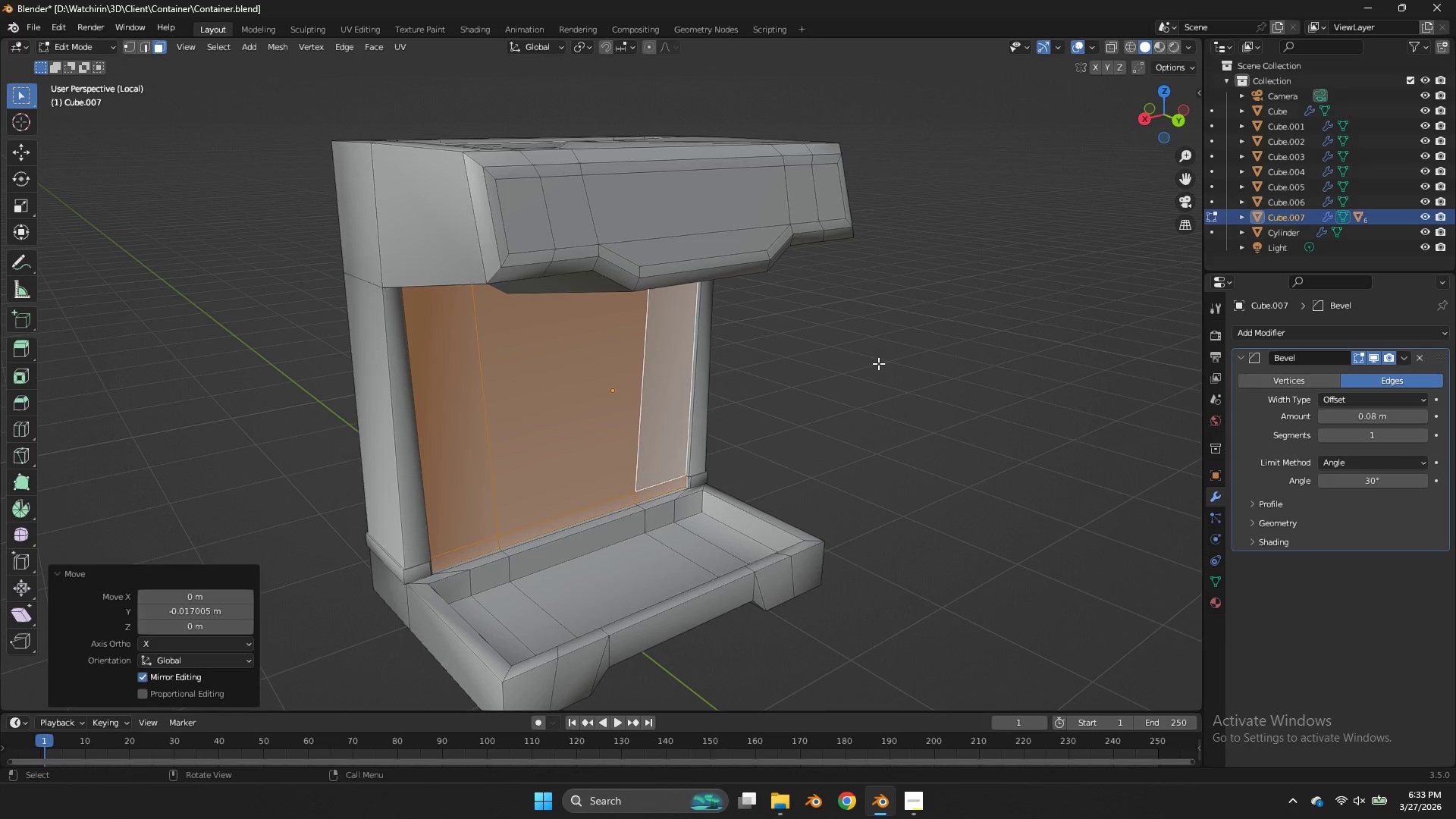 
key(Tab)
 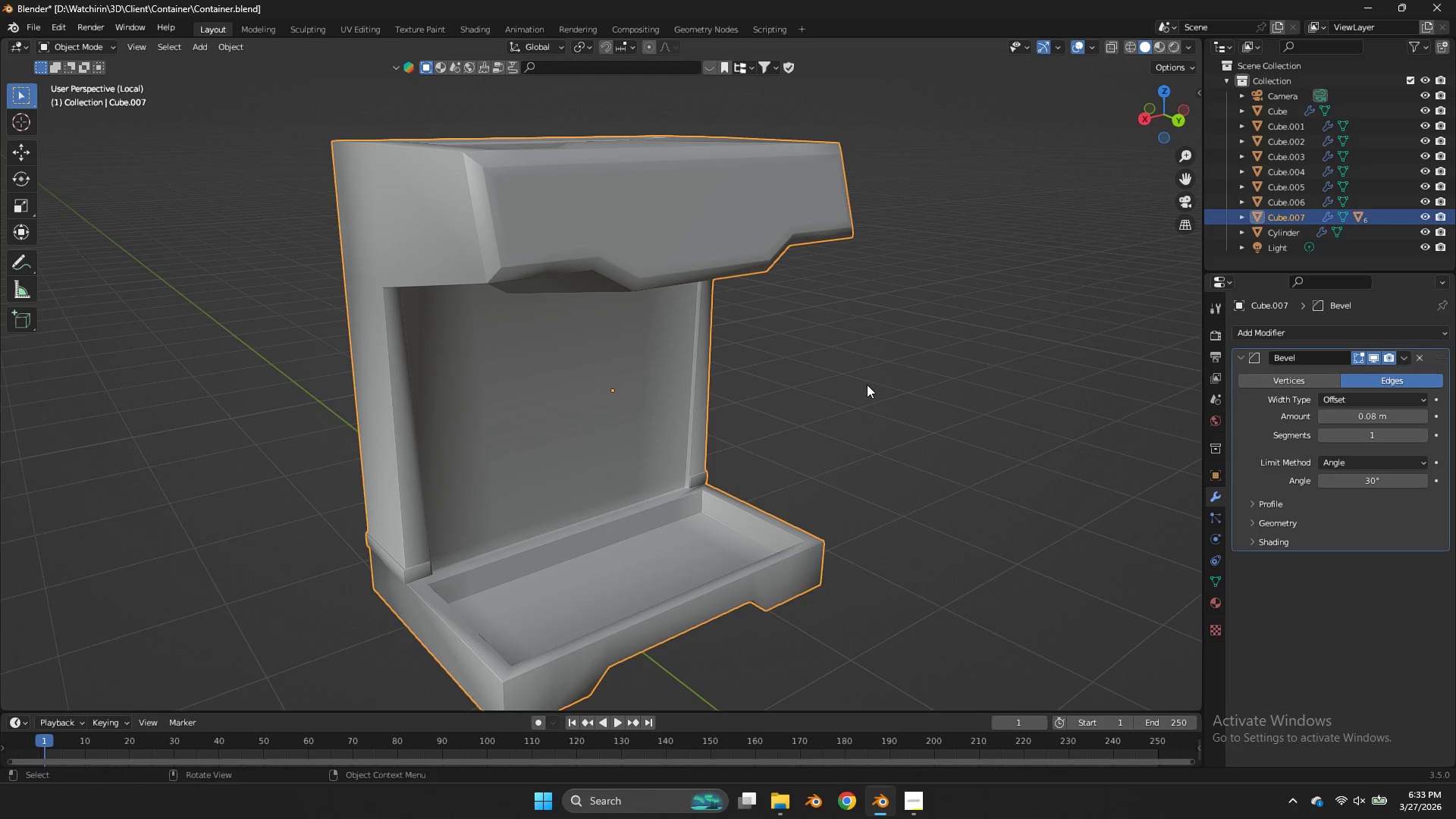 
key(Control+ControlLeft)
 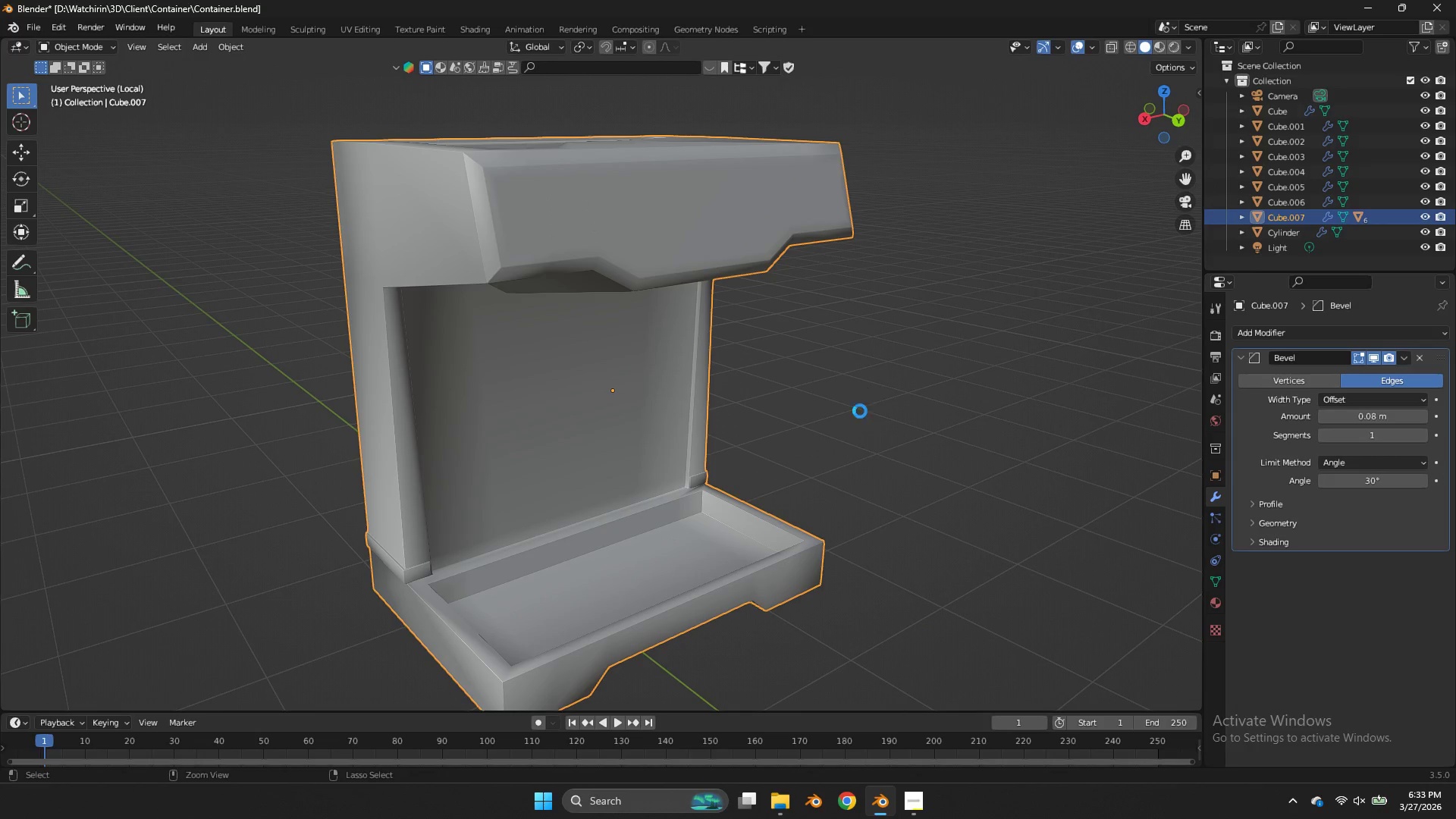 
key(Control+S)
 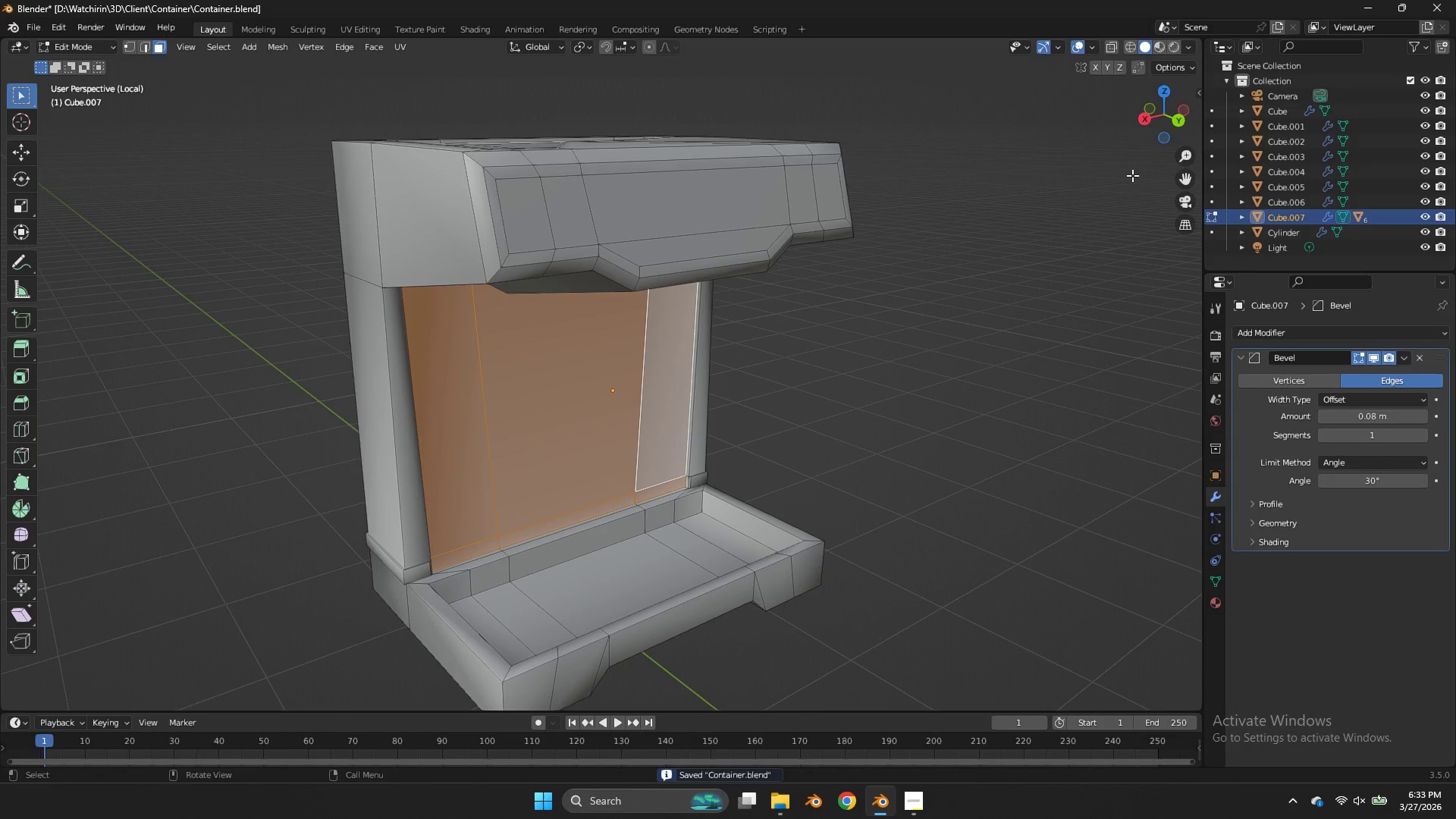 
key(Tab)
 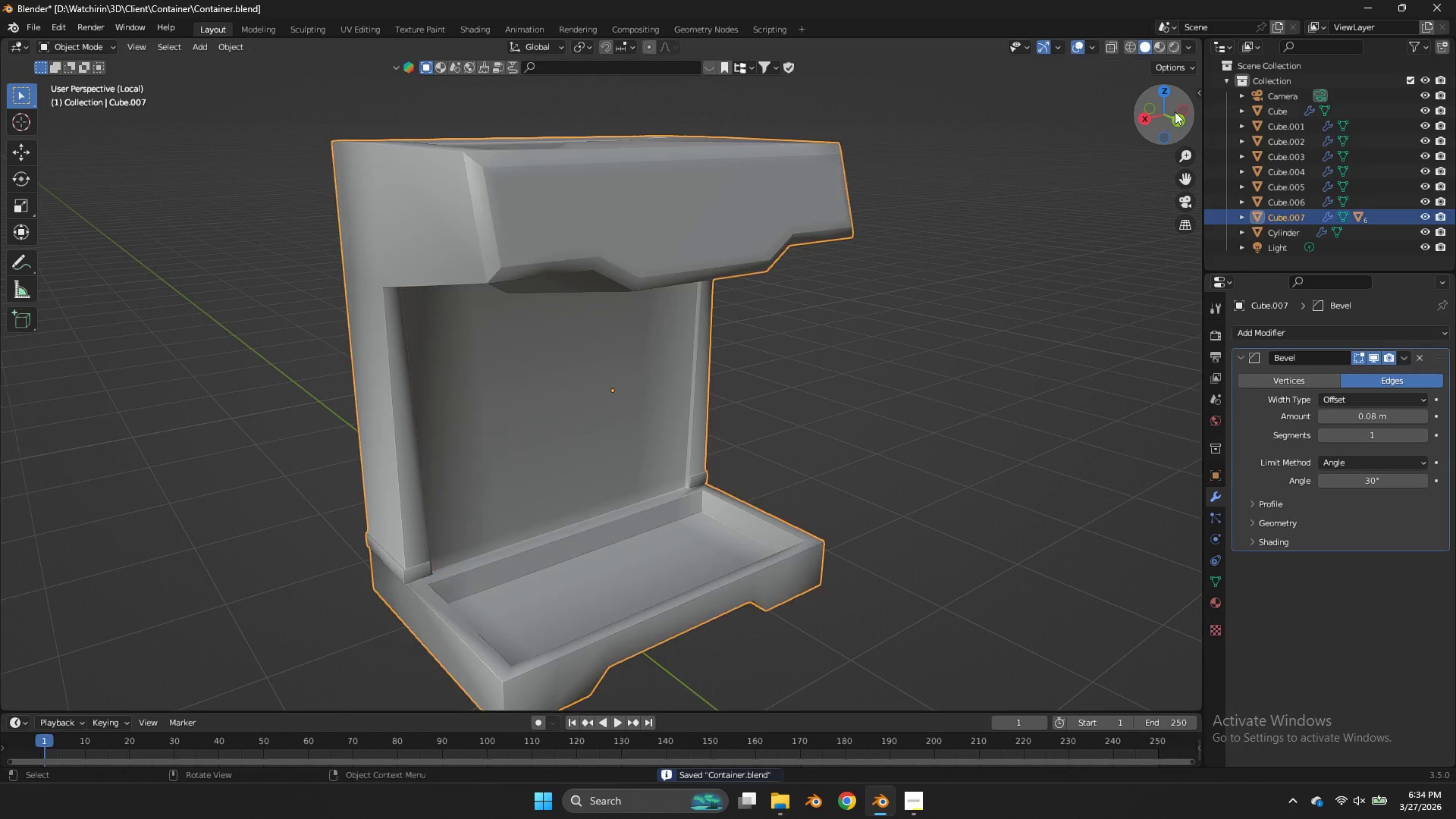 
key(Tab)
 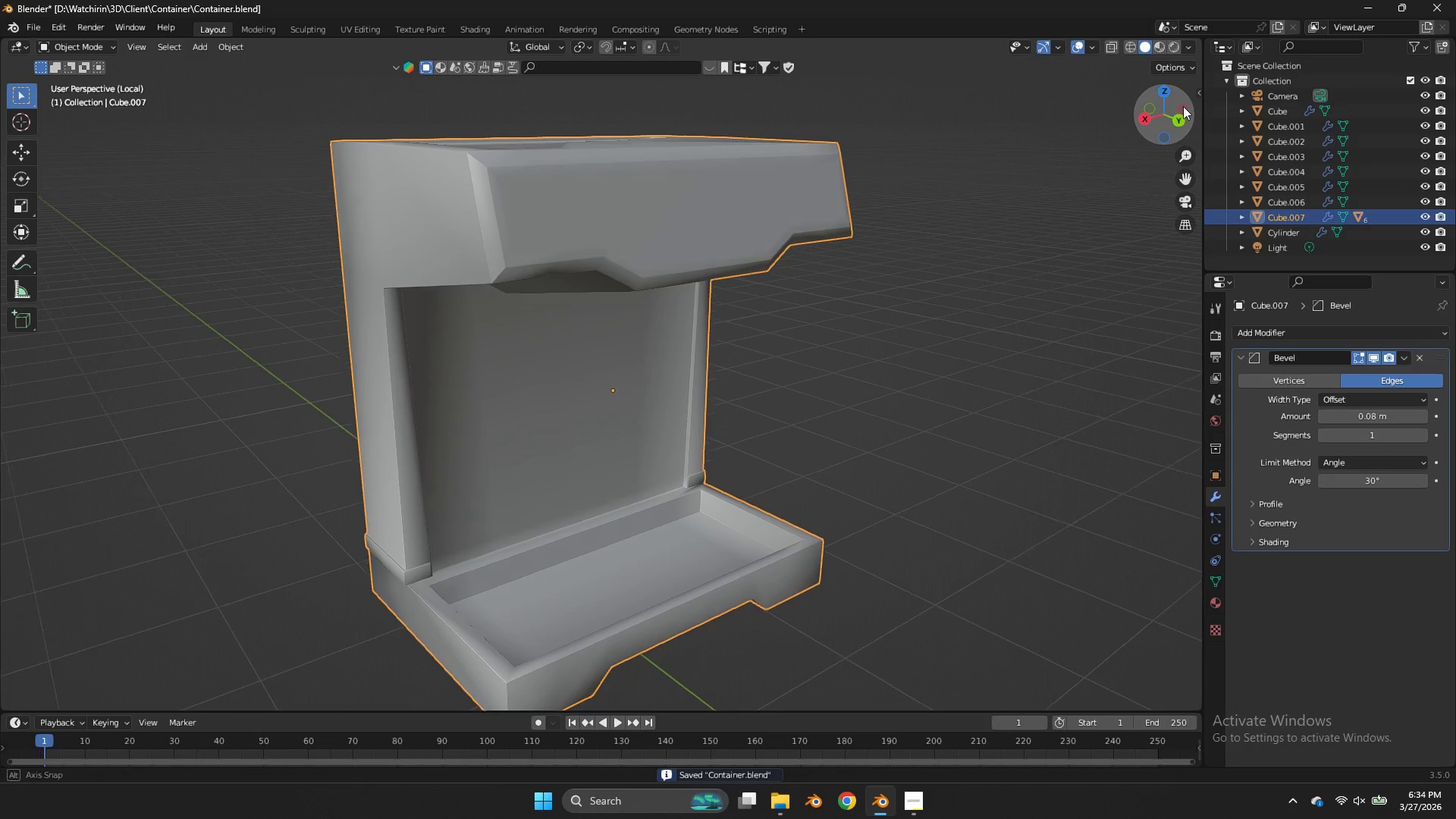 
left_click_drag(start_coordinate=[1176, 107], to_coordinate=[1035, 94])
 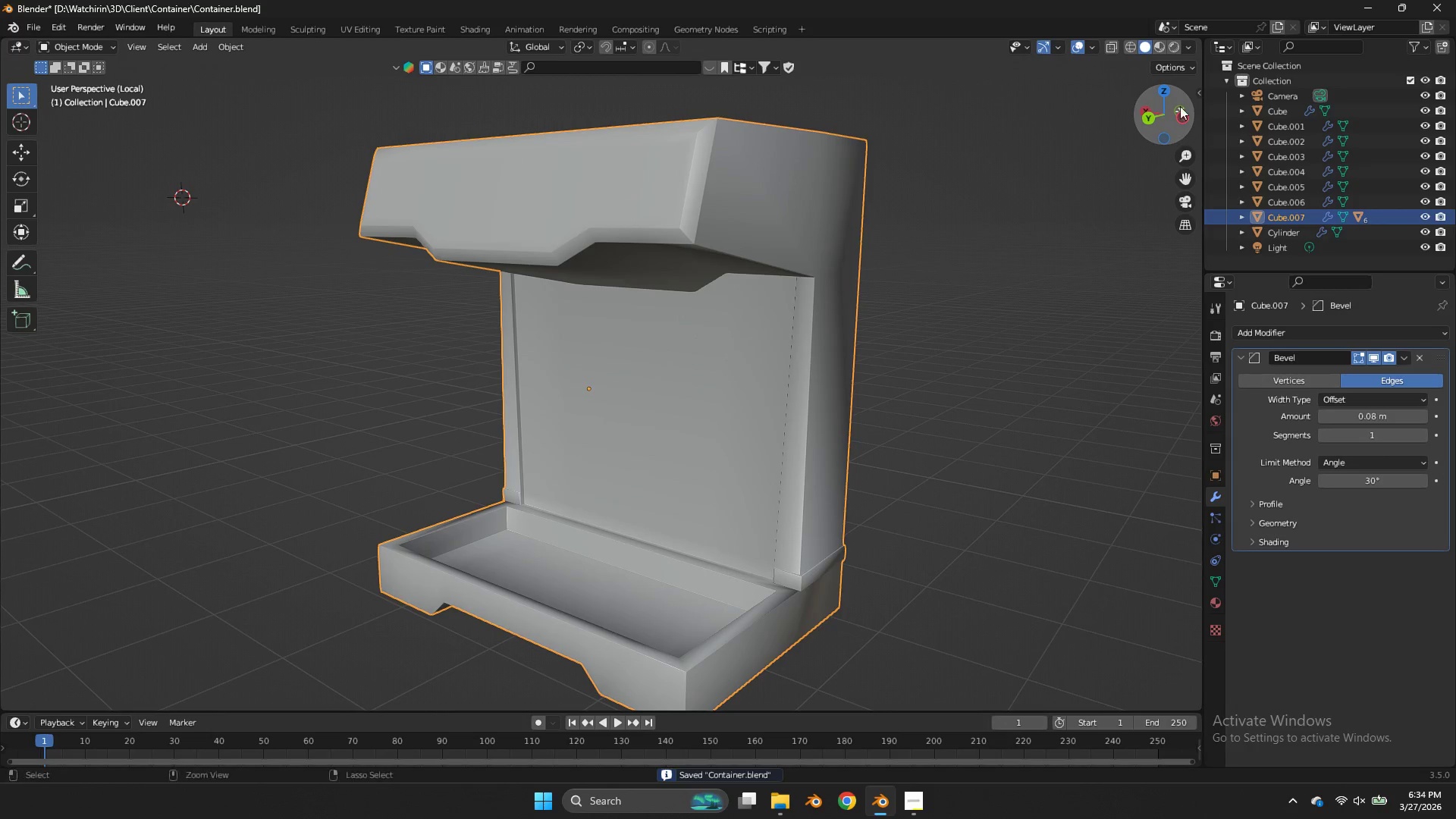 
key(Control+ControlLeft)
 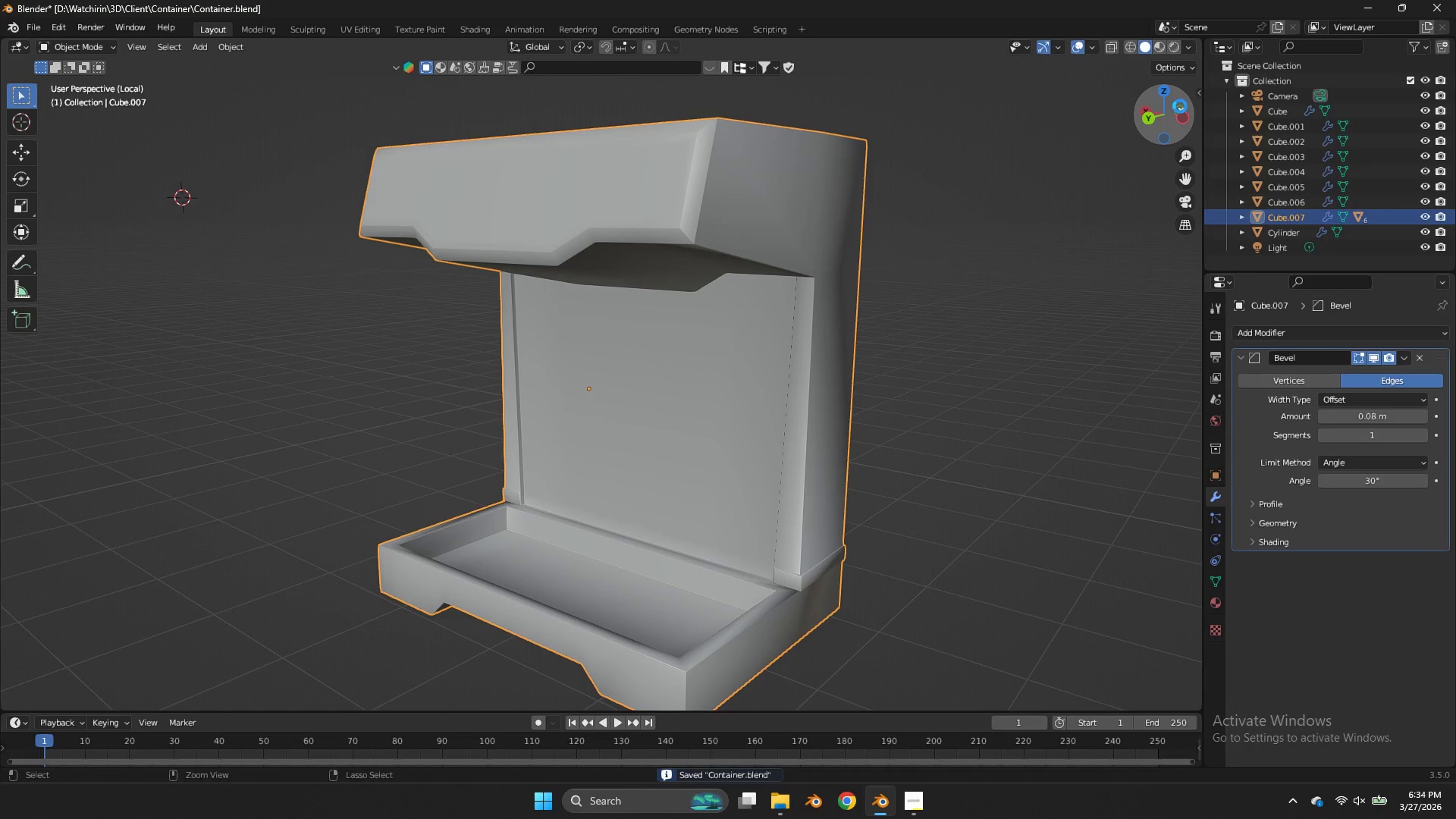 
key(Control+S)
 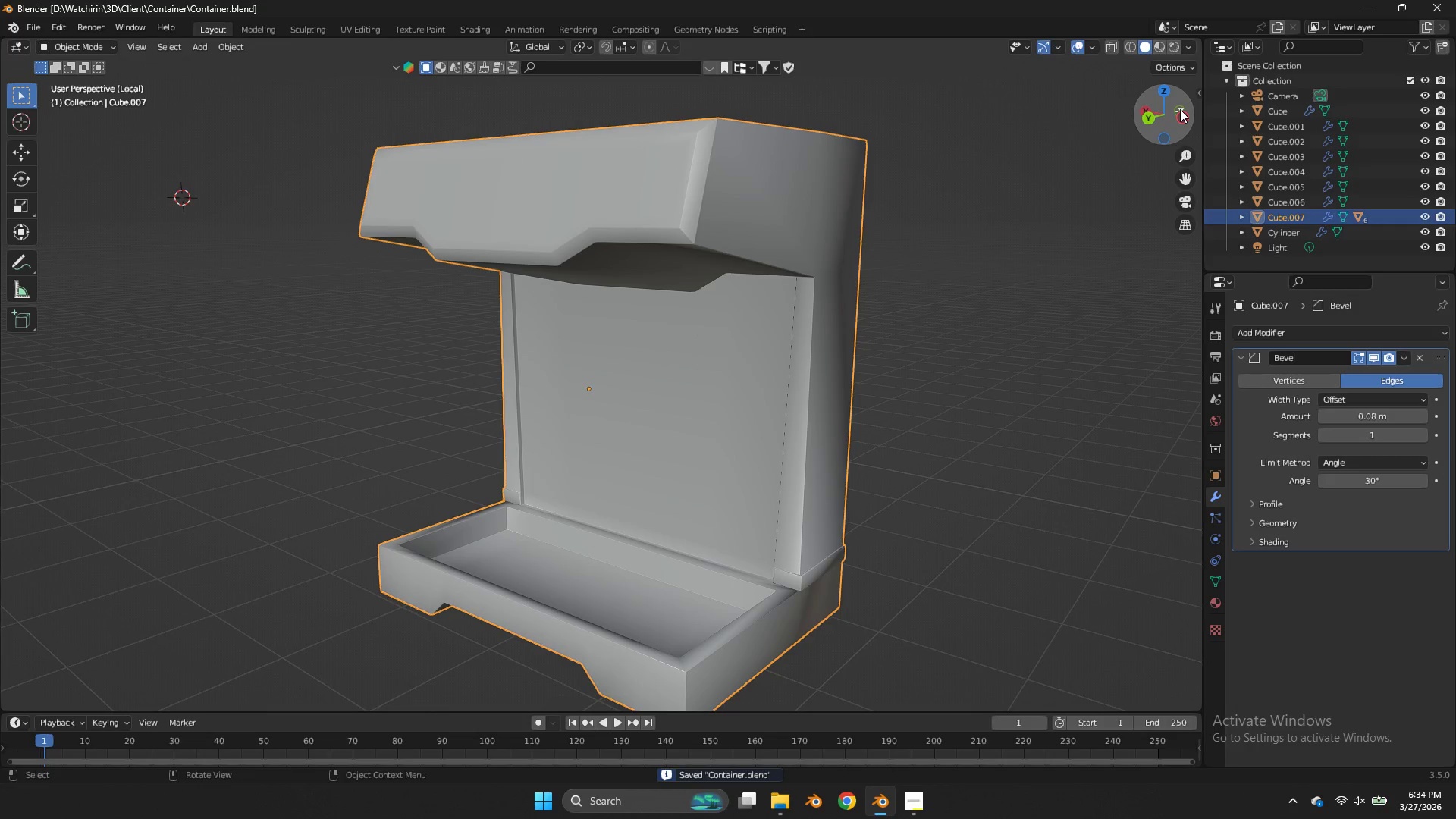 
left_click_drag(start_coordinate=[1178, 105], to_coordinate=[1196, 190])
 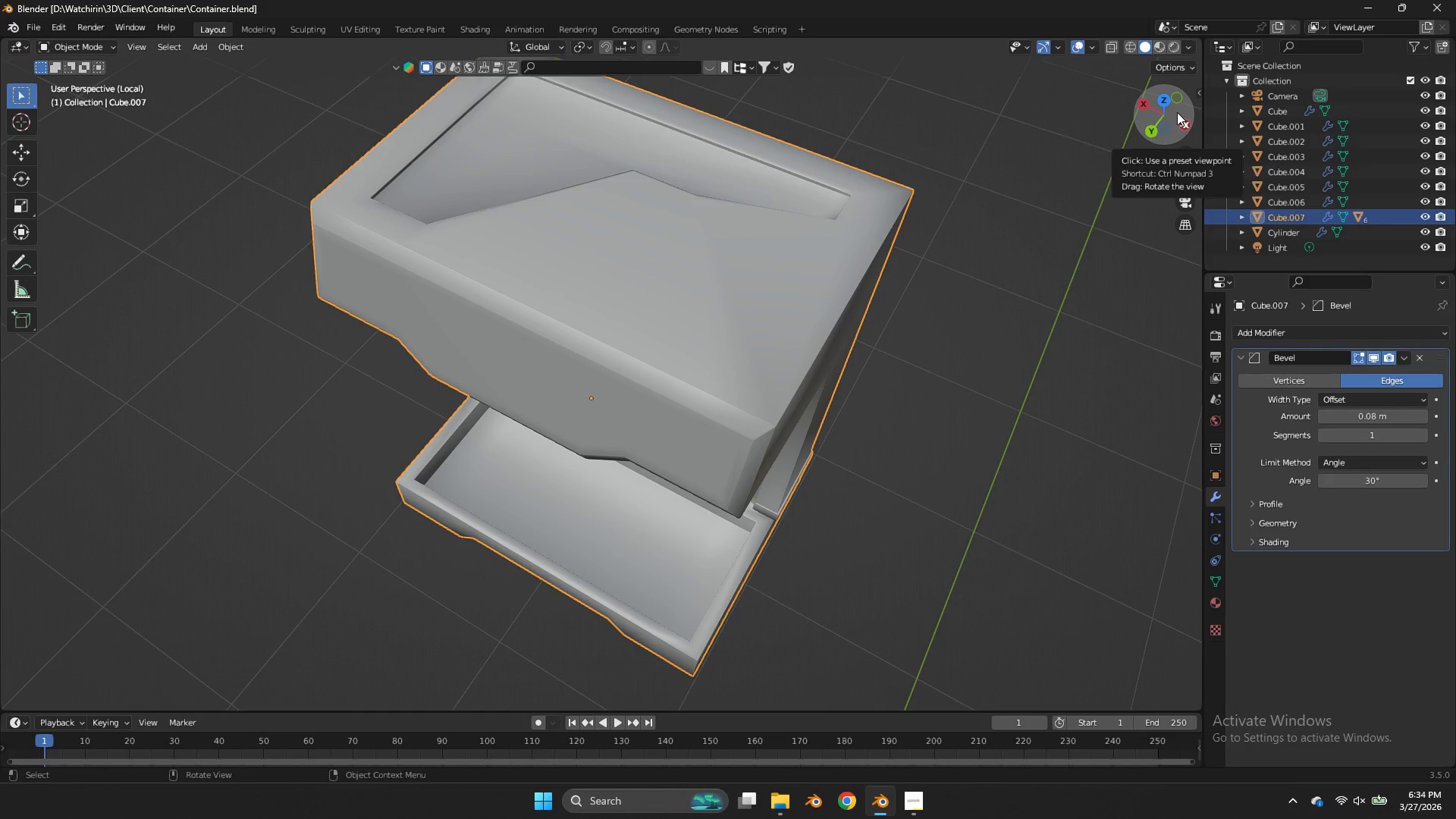 
wait(16.41)
 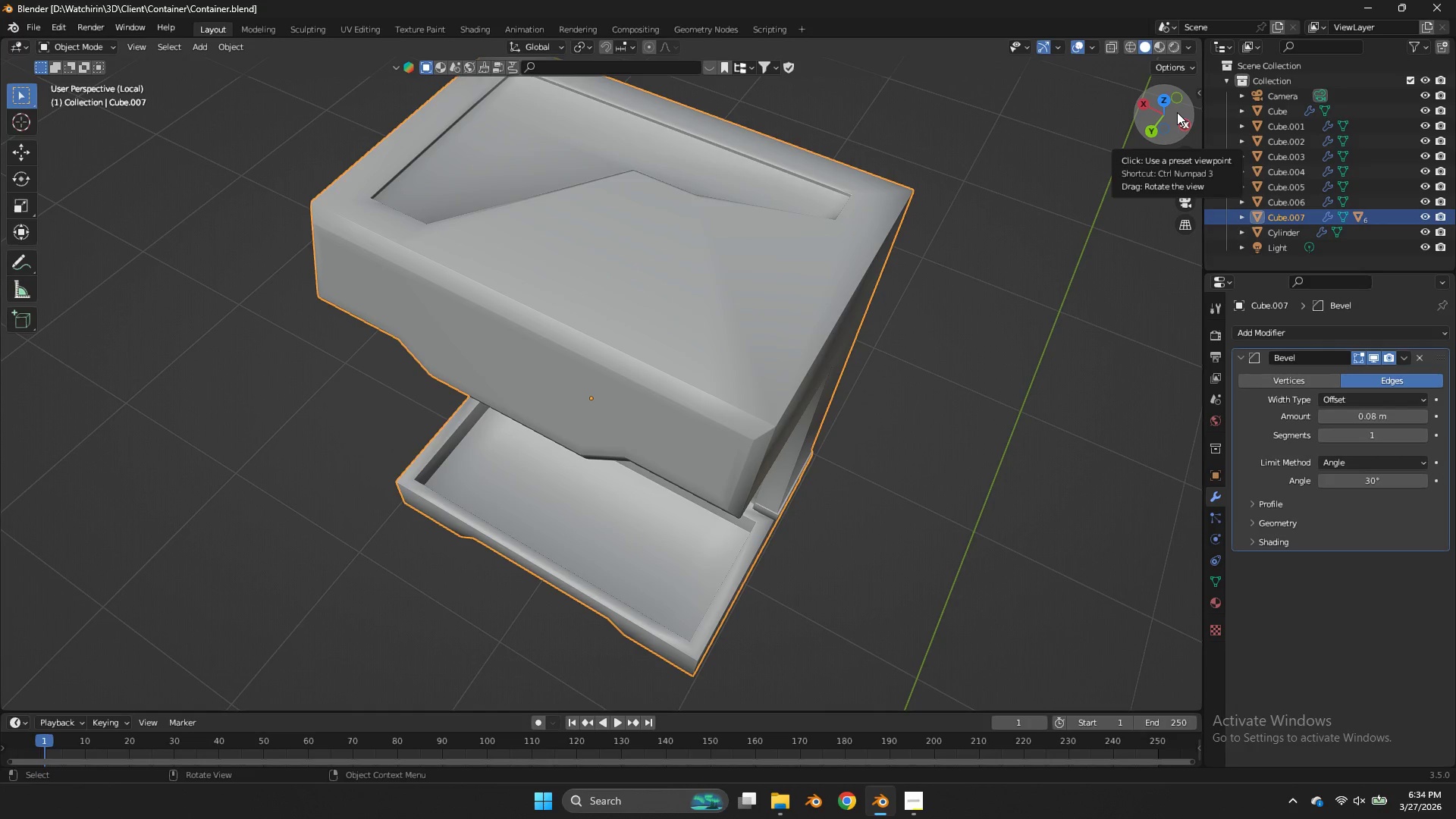 
left_click_drag(start_coordinate=[1177, 112], to_coordinate=[16, 71])
 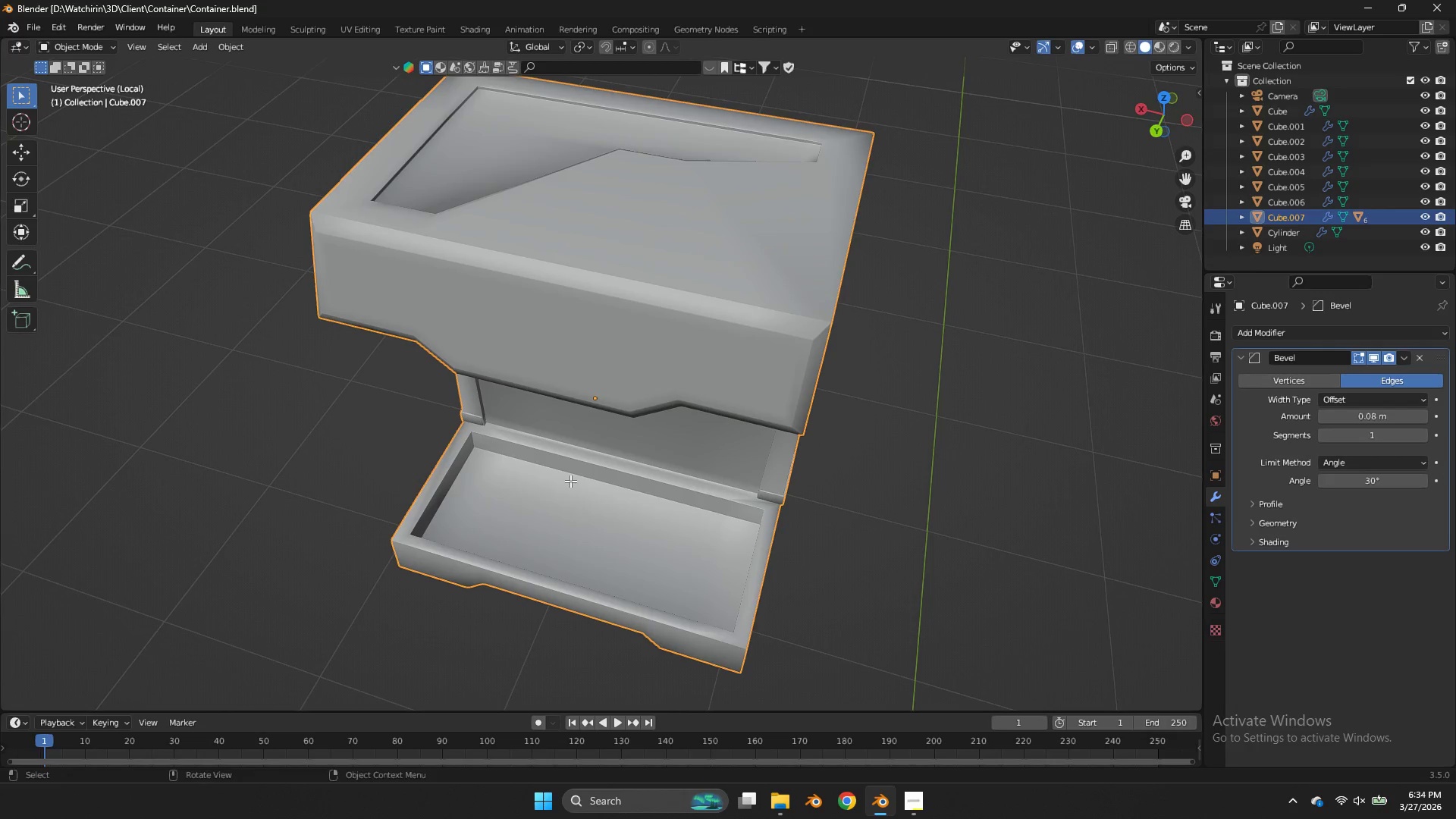 
key(Tab)
 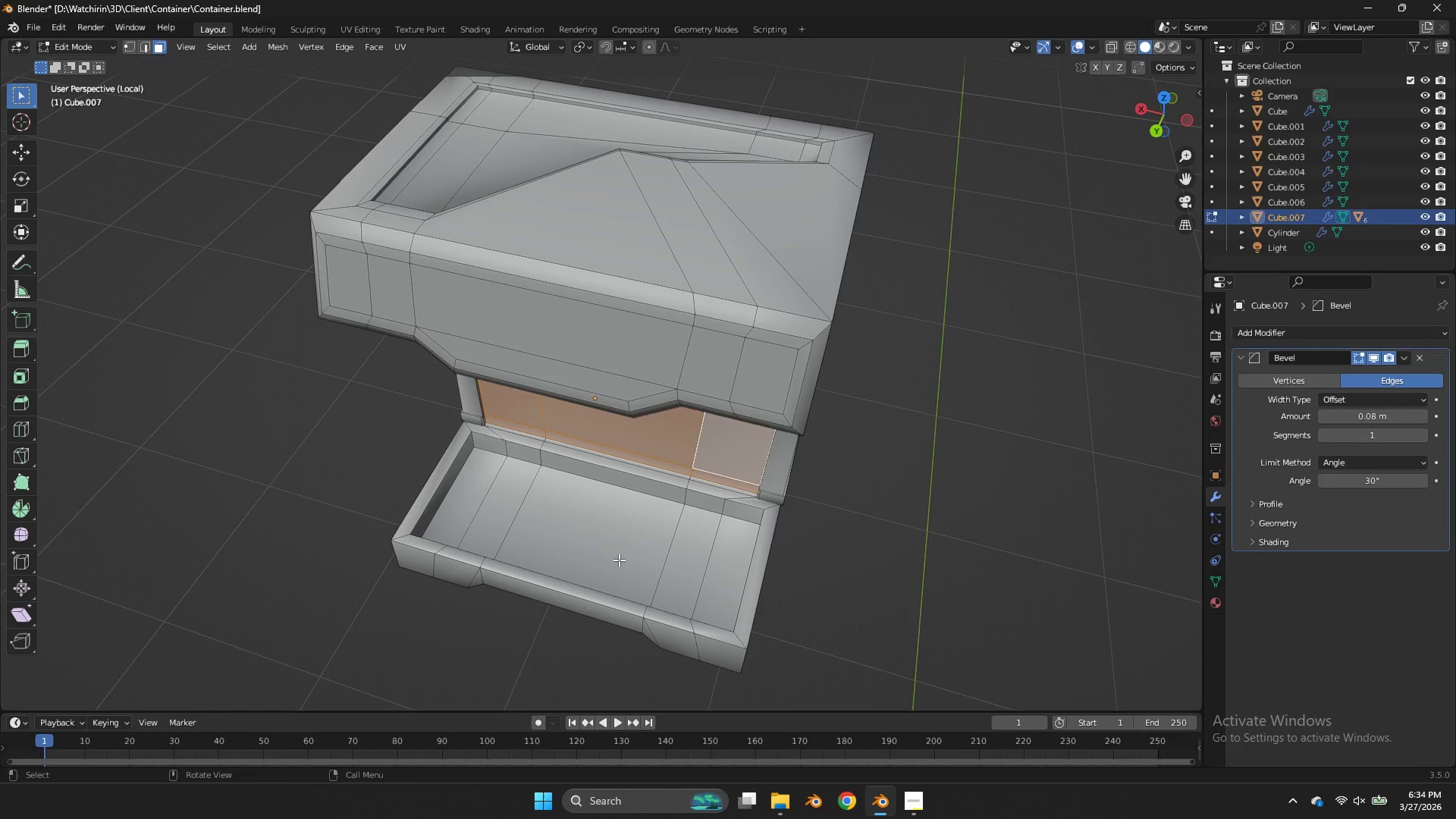 
left_click([607, 537])
 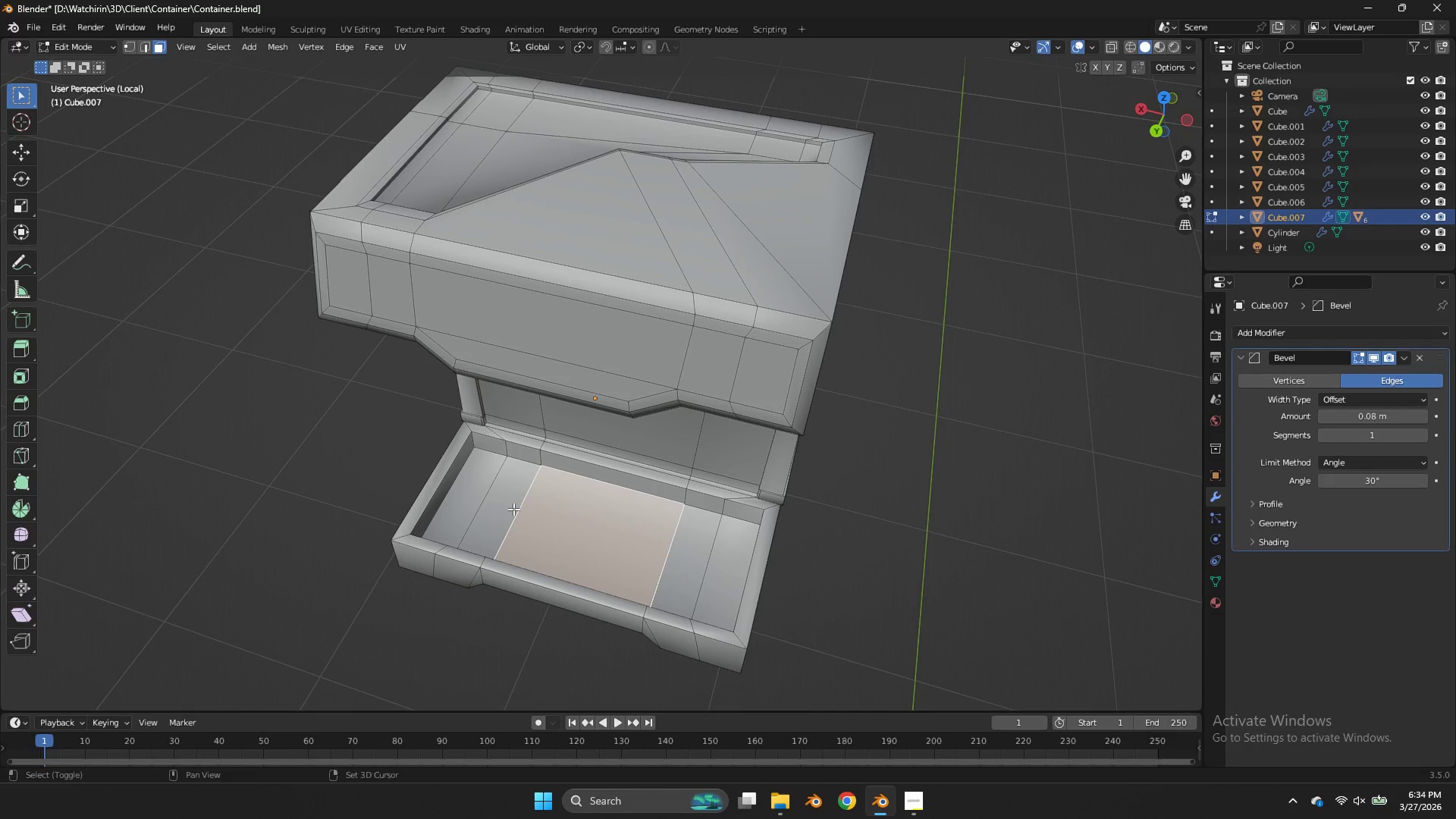 
double_click([498, 508])
 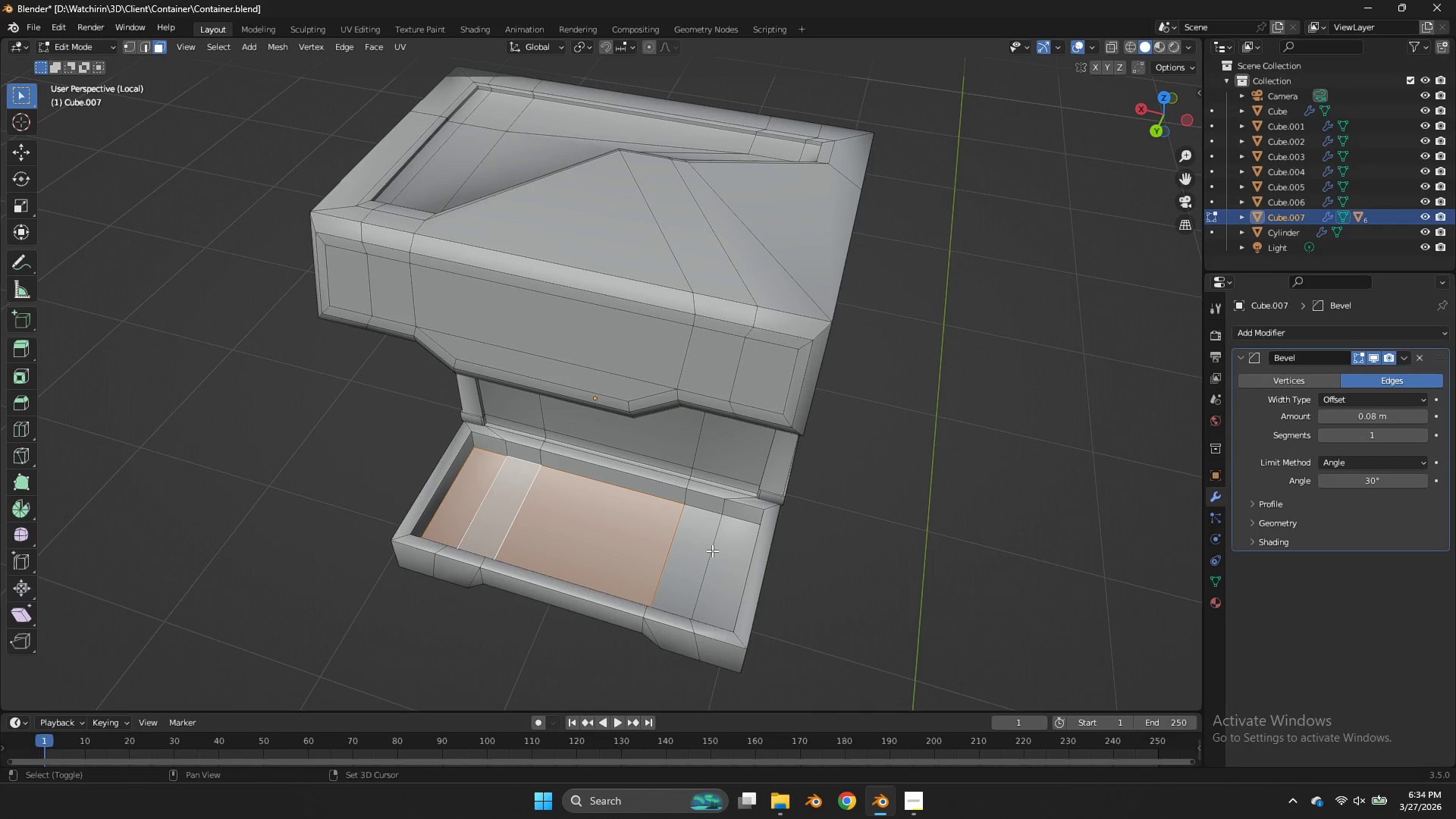 
left_click([712, 551])
 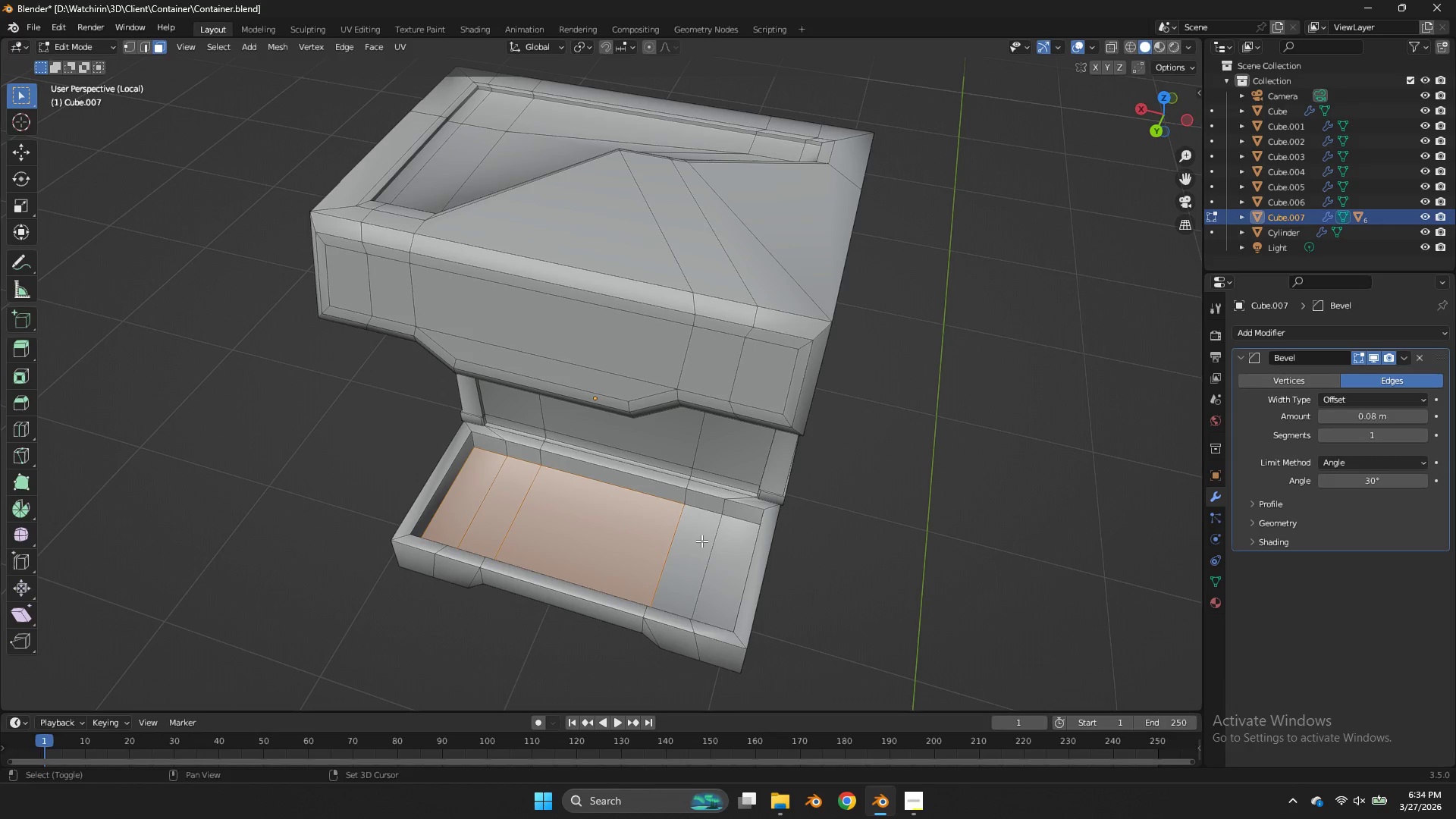 
triple_click([701, 541])
 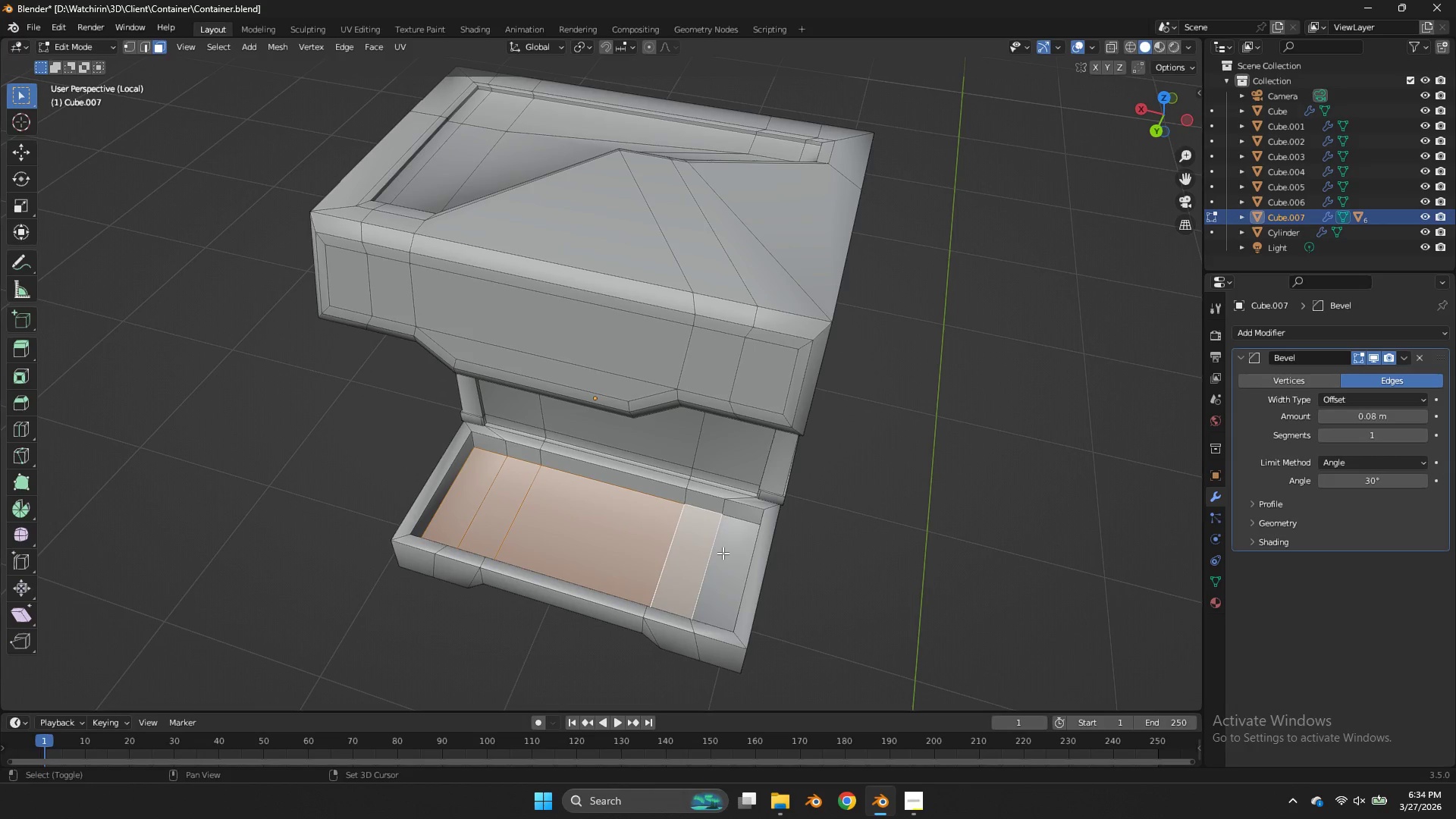 
triple_click([723, 554])
 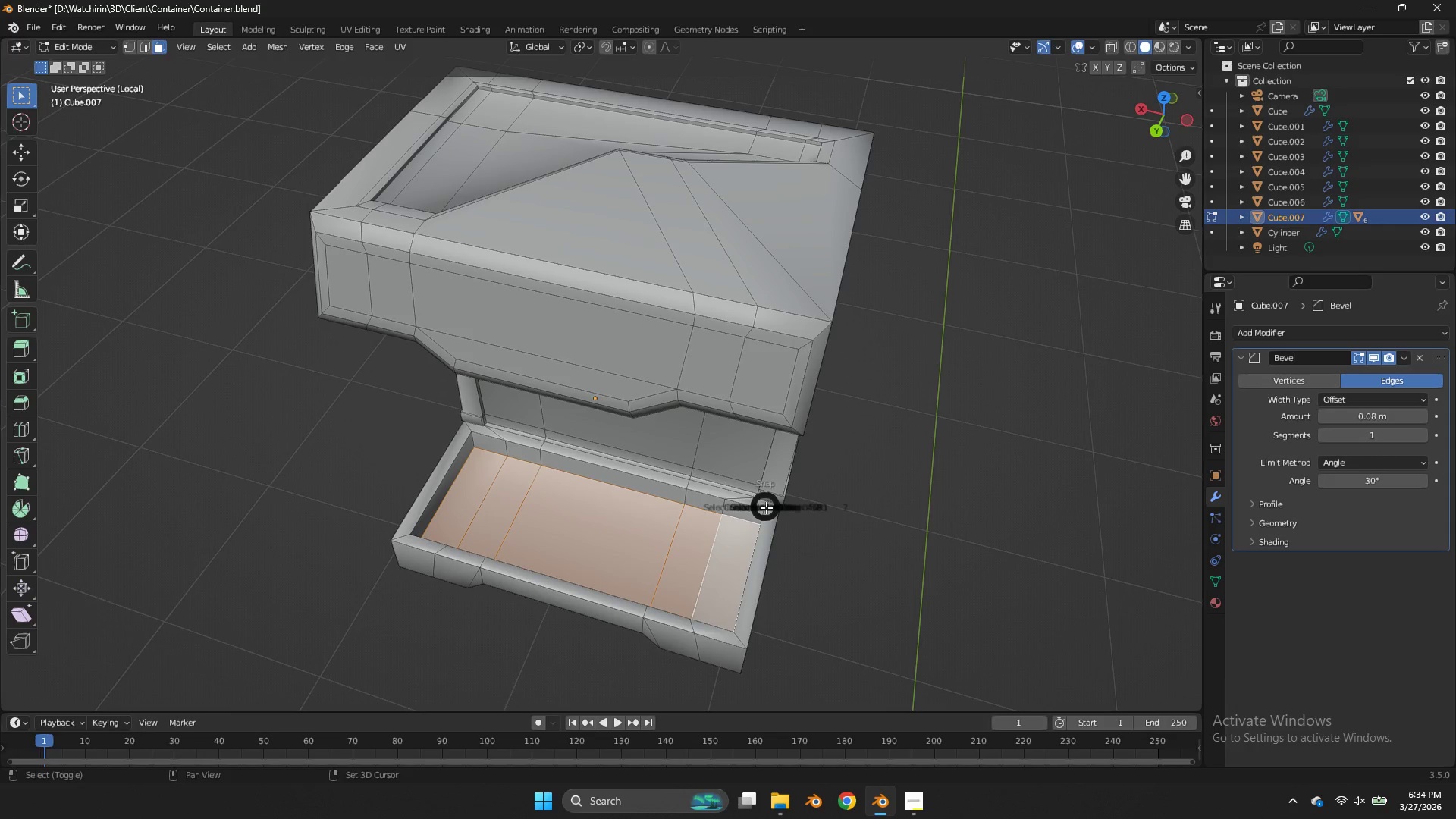 
key(Shift+S)
 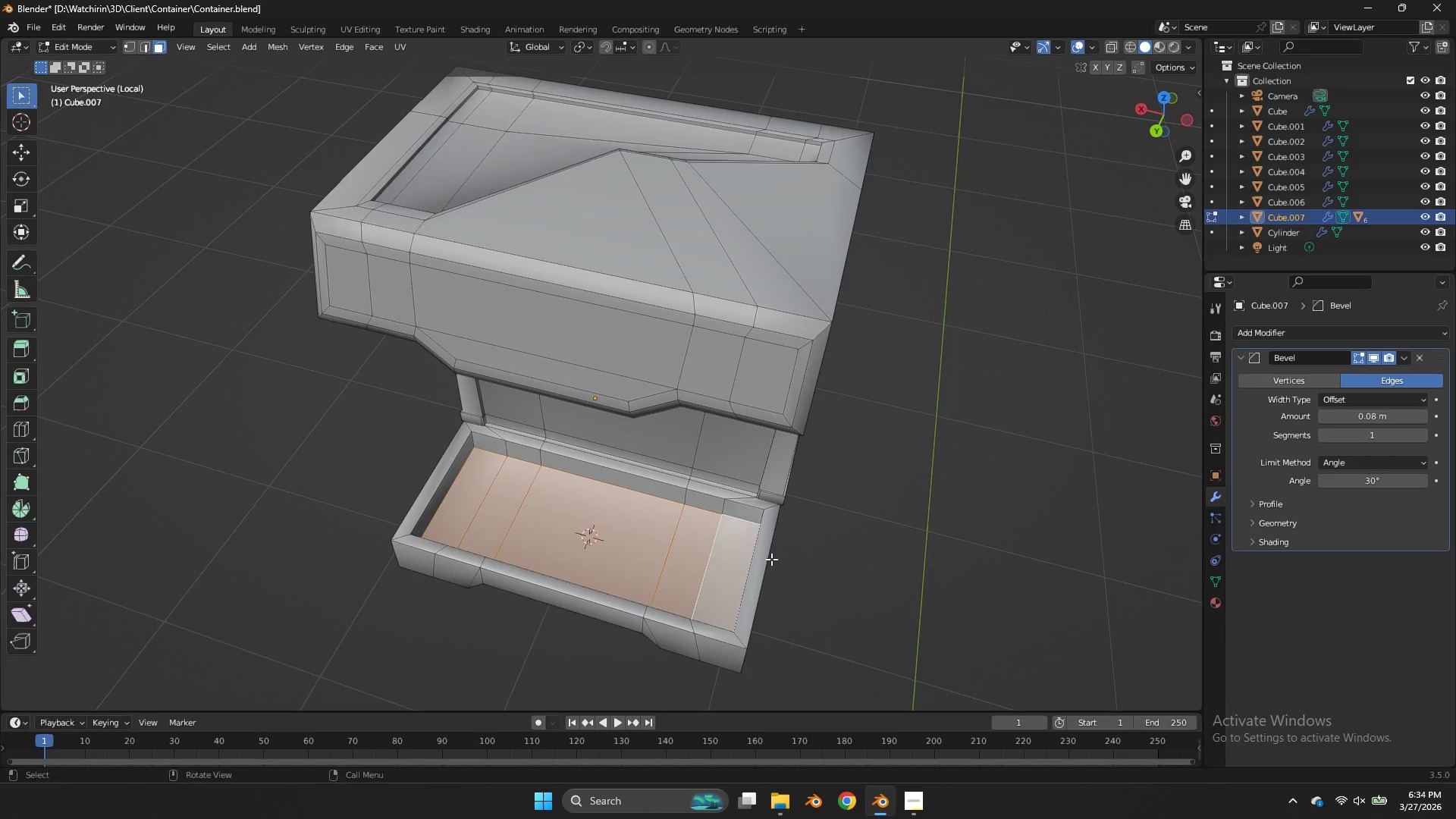 
key(Tab)
 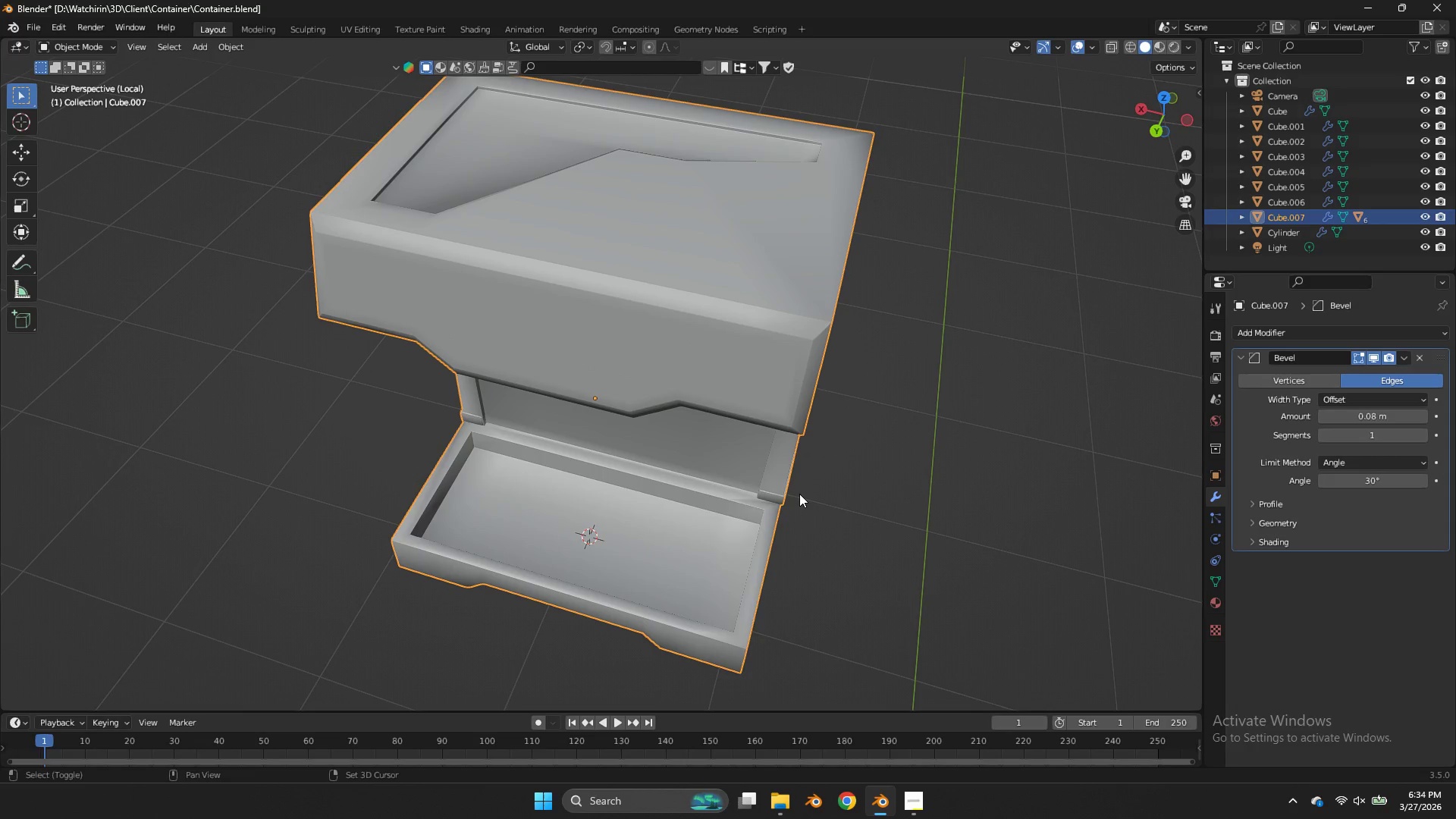 
key(Shift+ShiftLeft)
 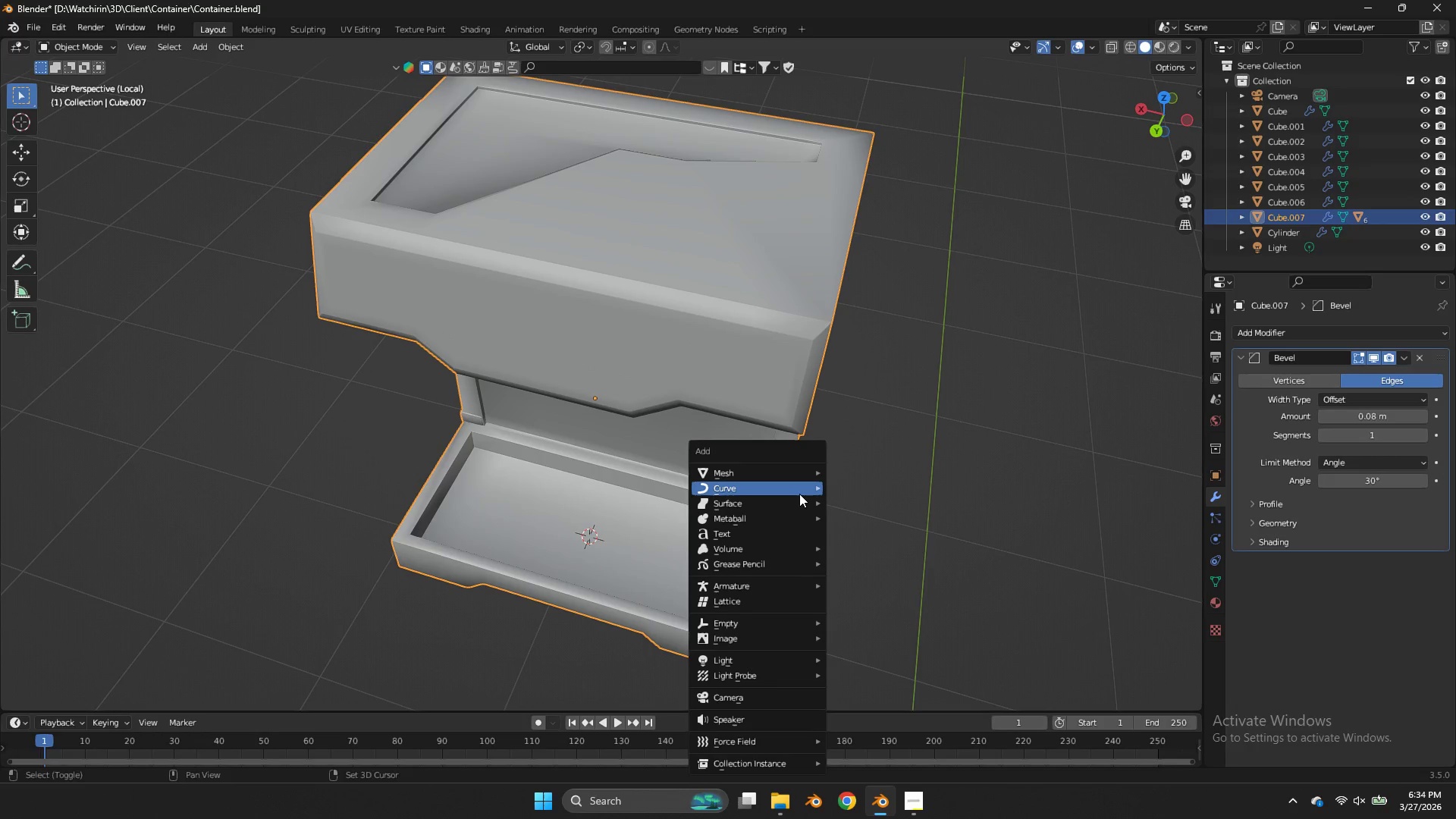 
key(Shift+A)
 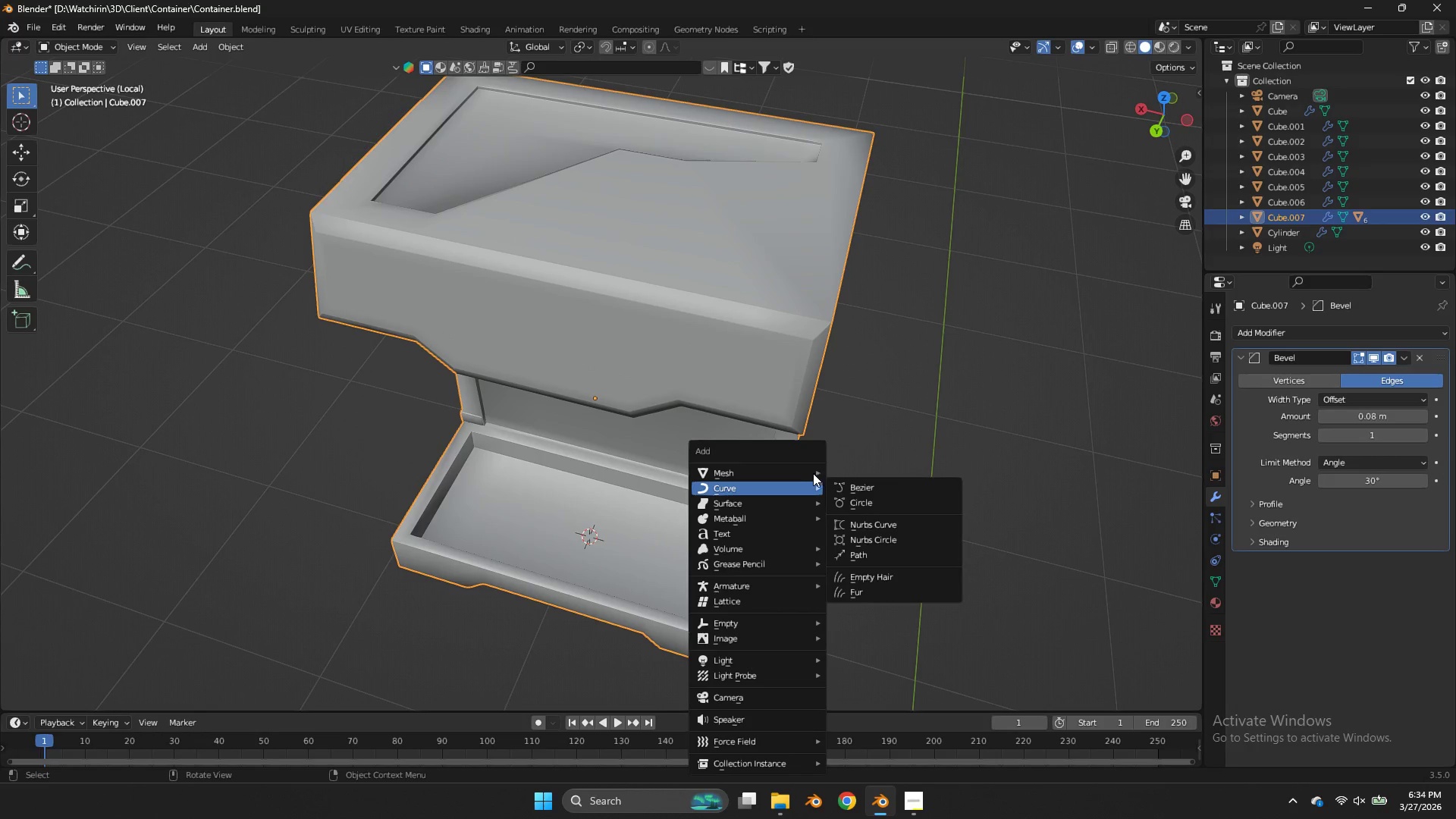 
left_click([803, 473])
 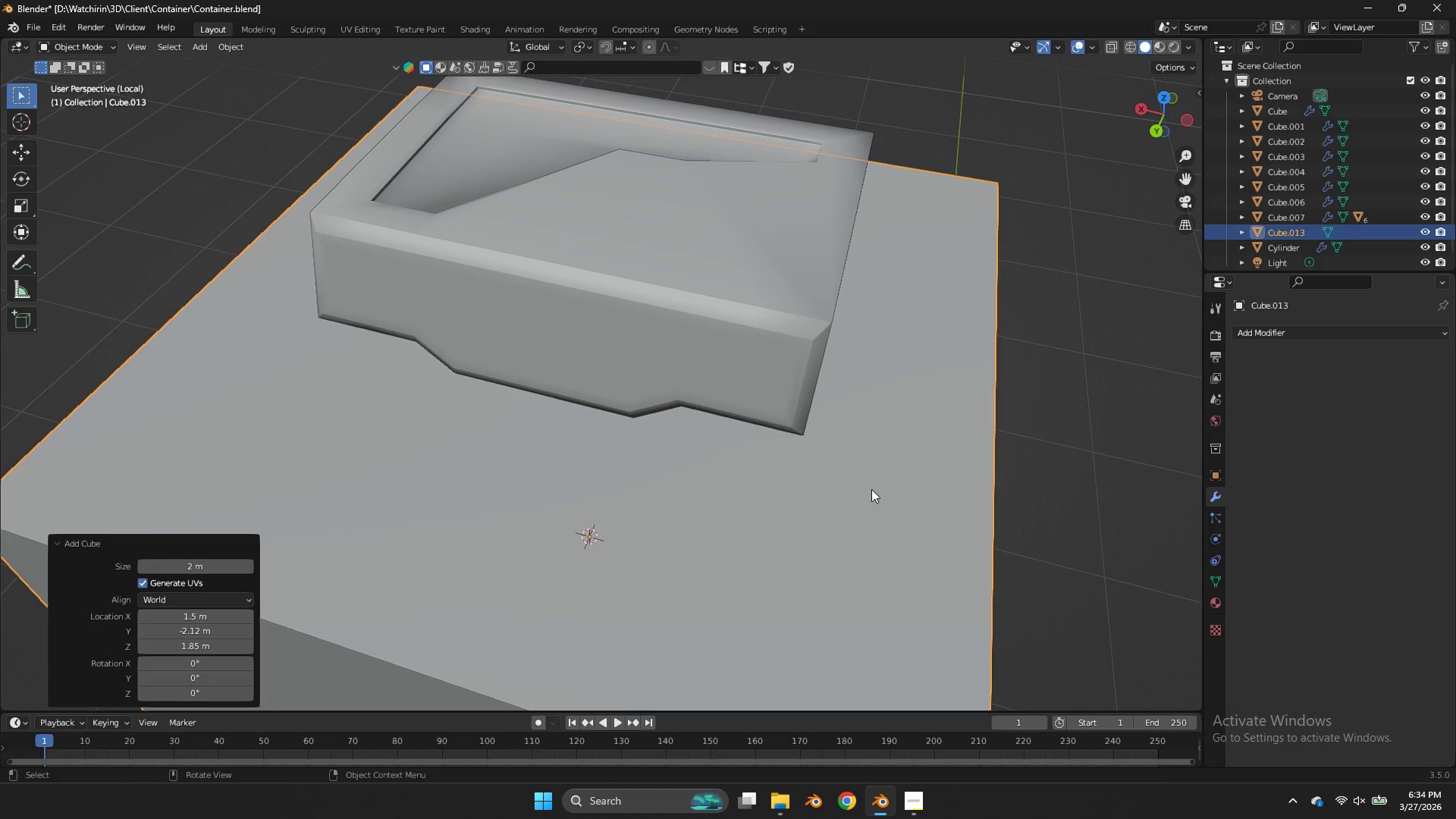 
type(szs)
 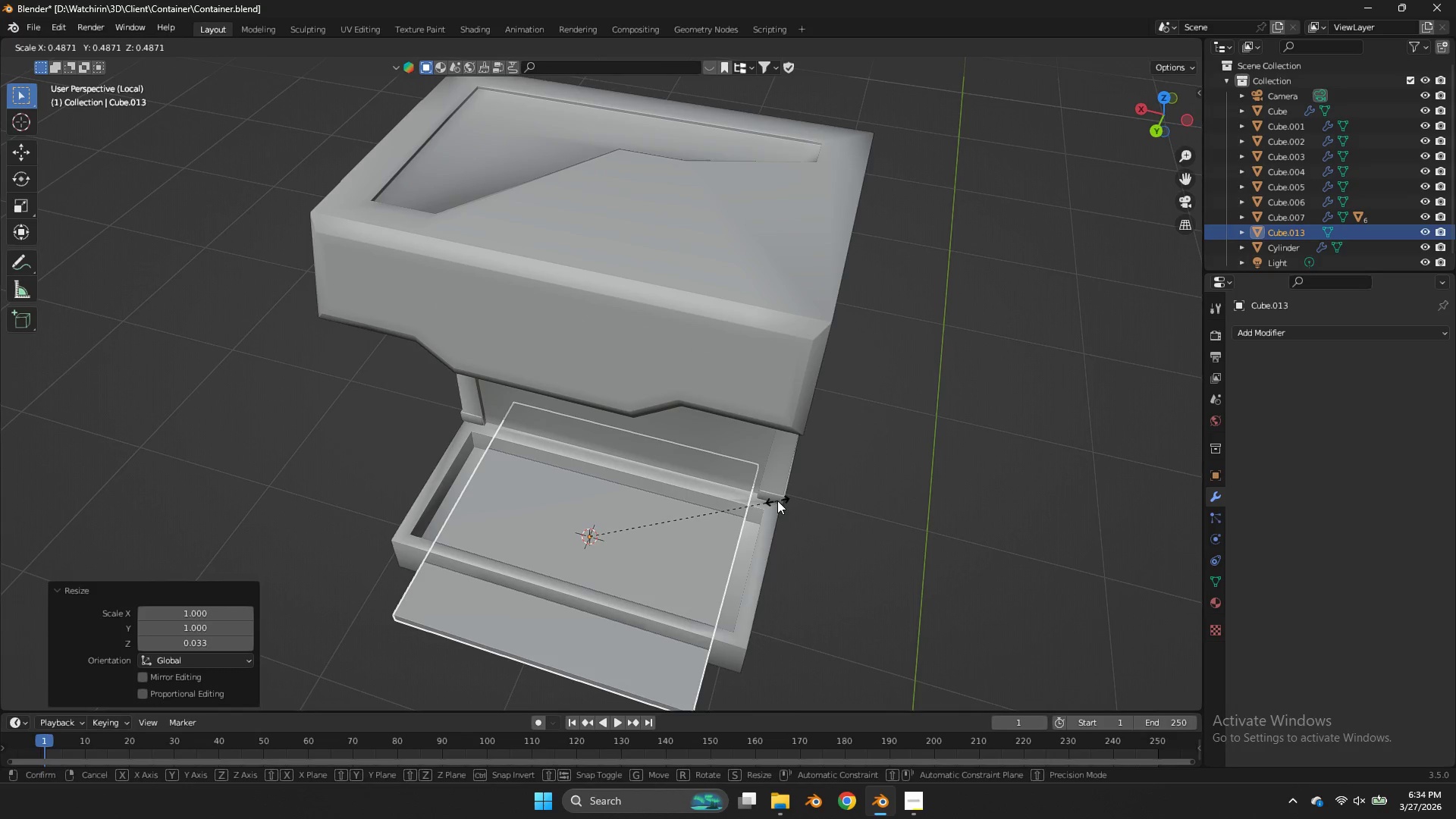 
left_click([777, 500])
 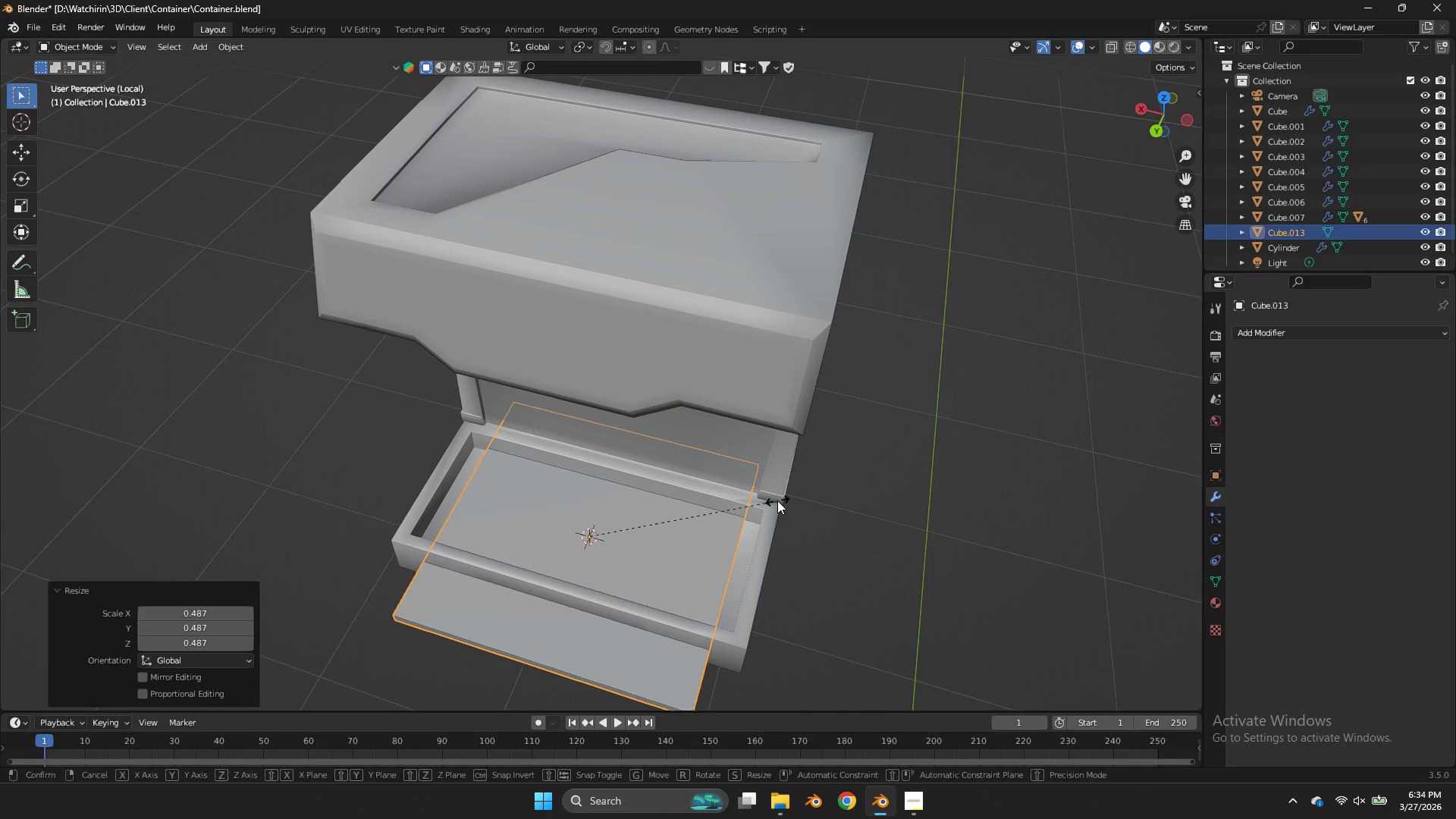 
type(sz)
 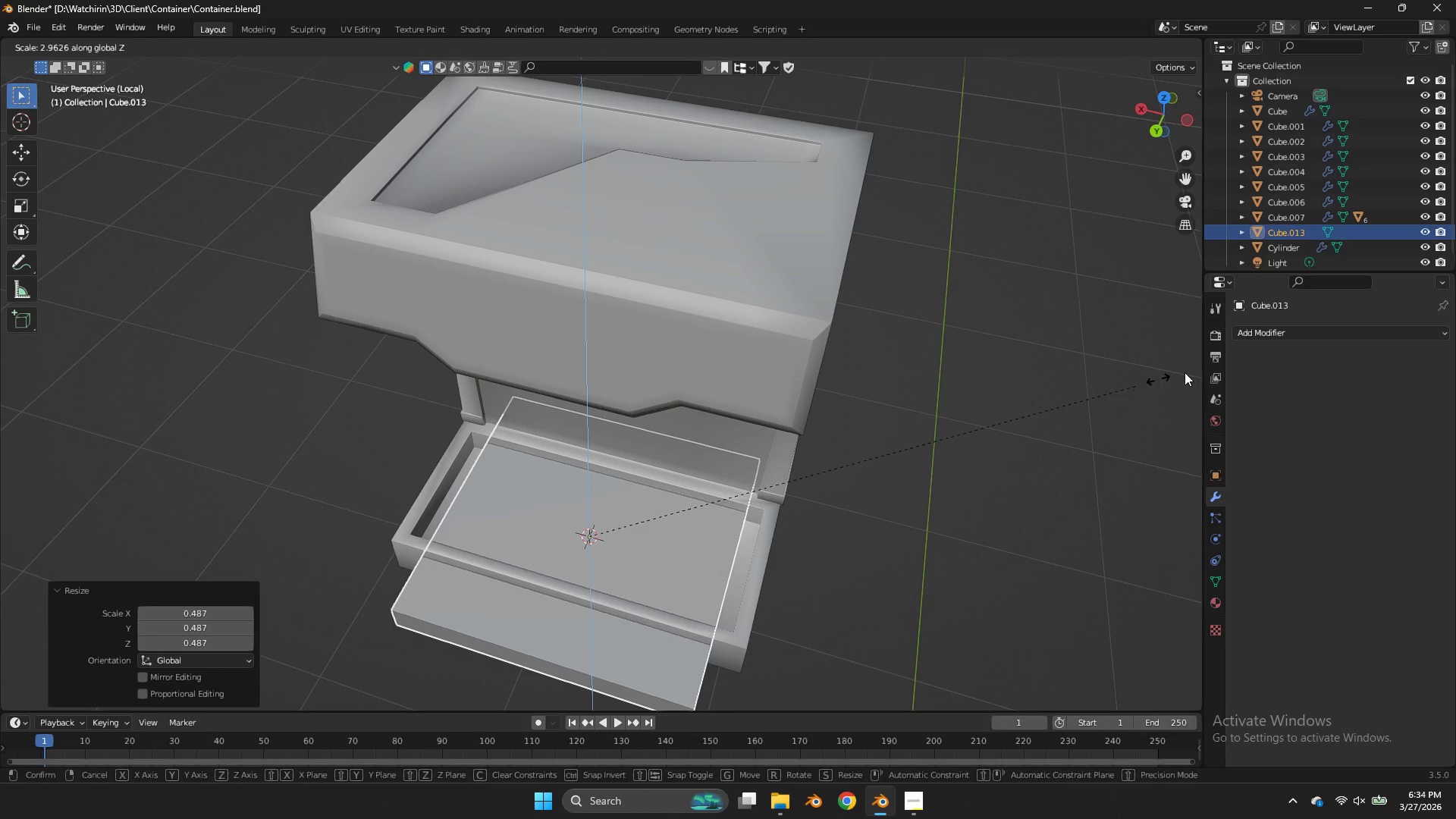 
left_click([1151, 384])
 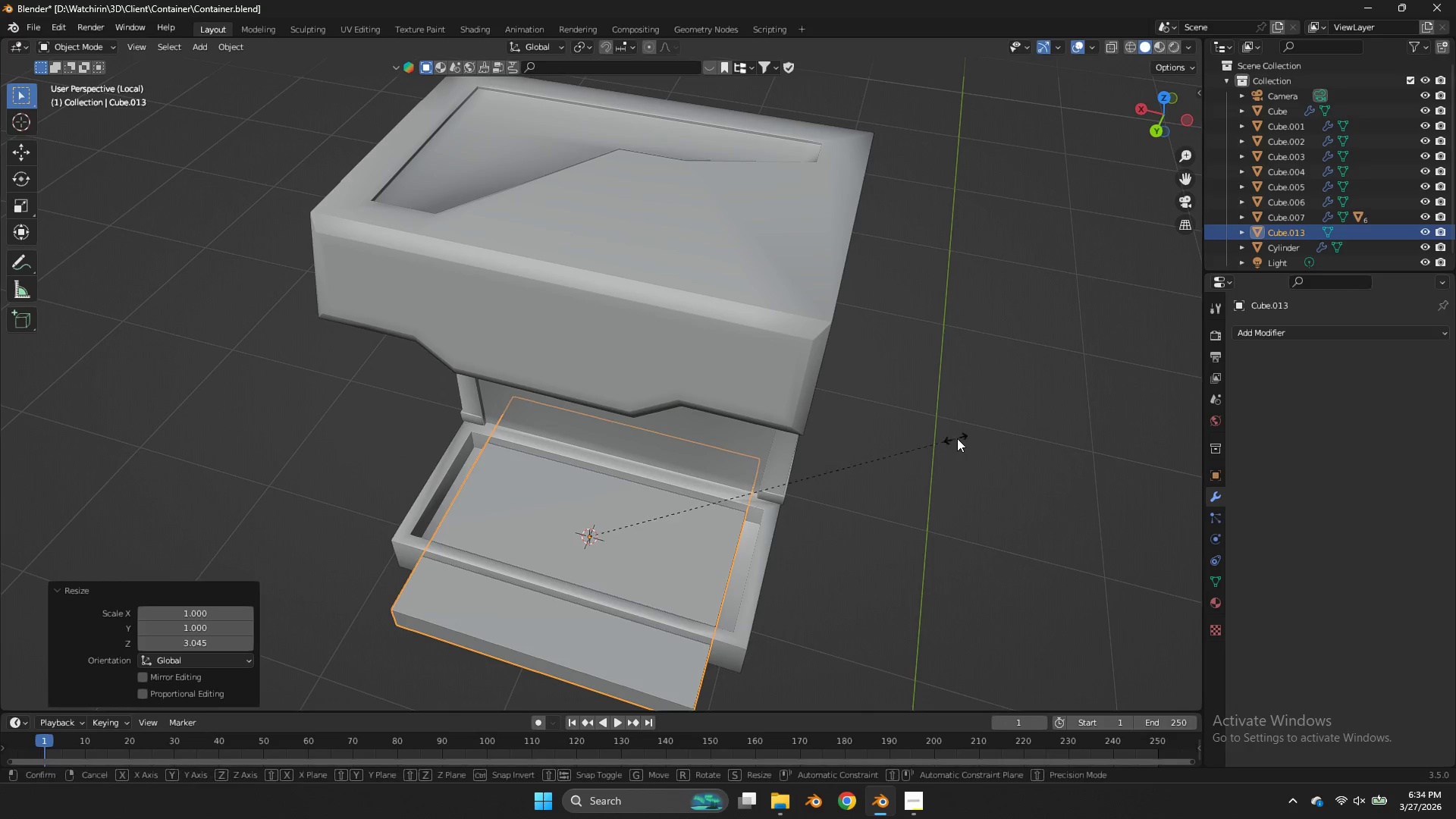 
key(S)
 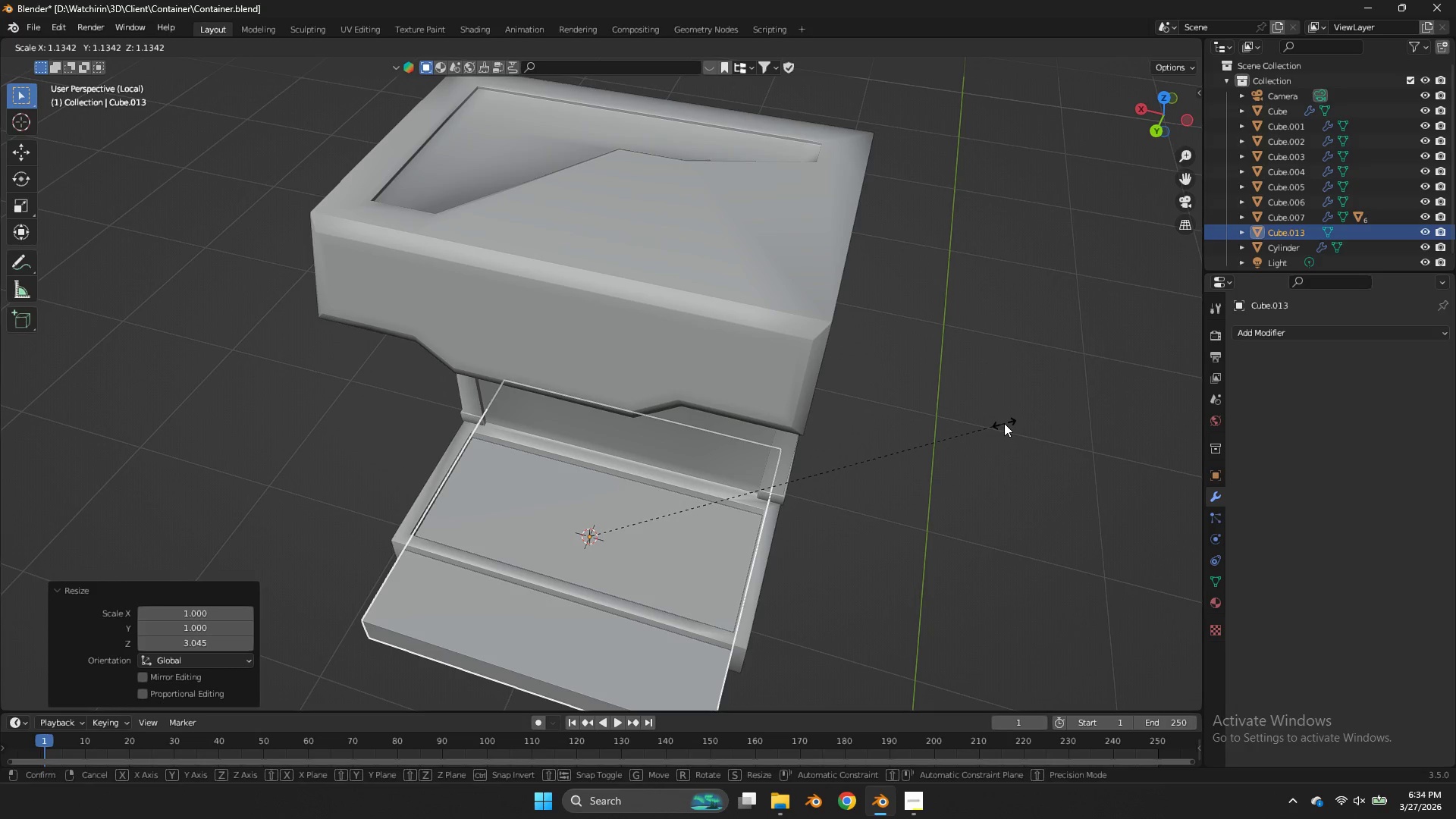 
left_click([1001, 422])
 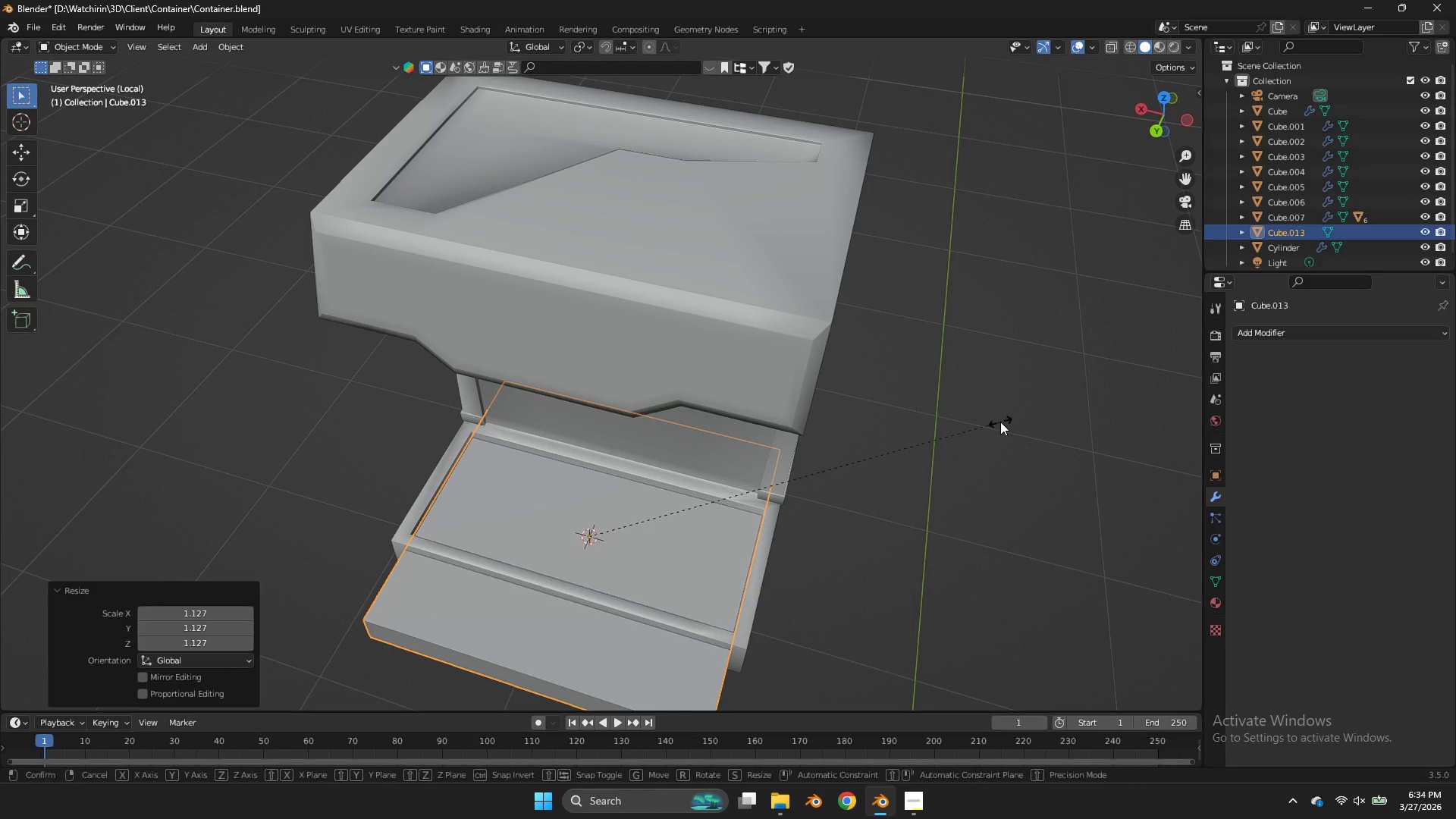 
type(sy)
 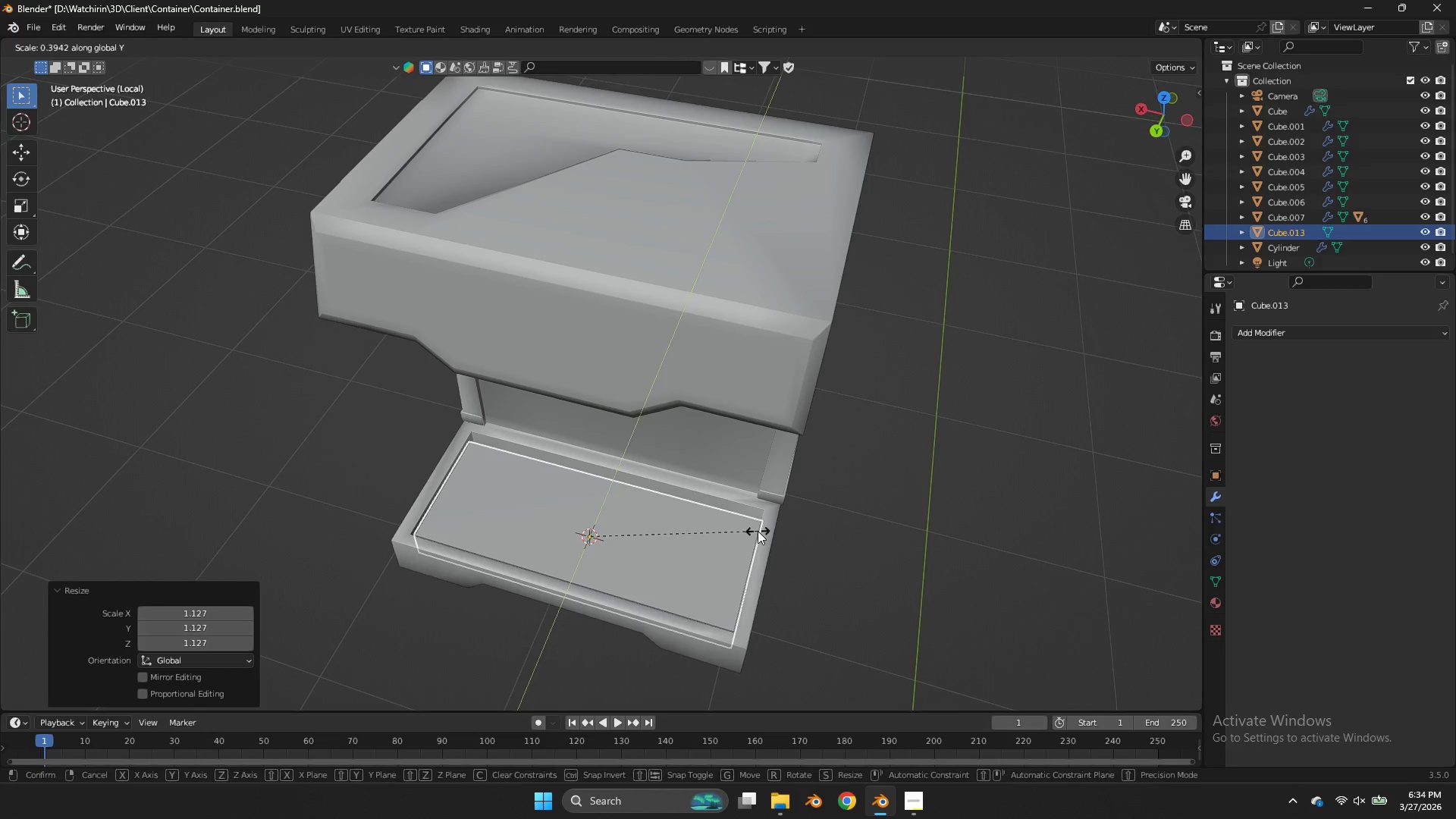 
left_click_drag(start_coordinate=[1166, 100], to_coordinate=[152, 698])
 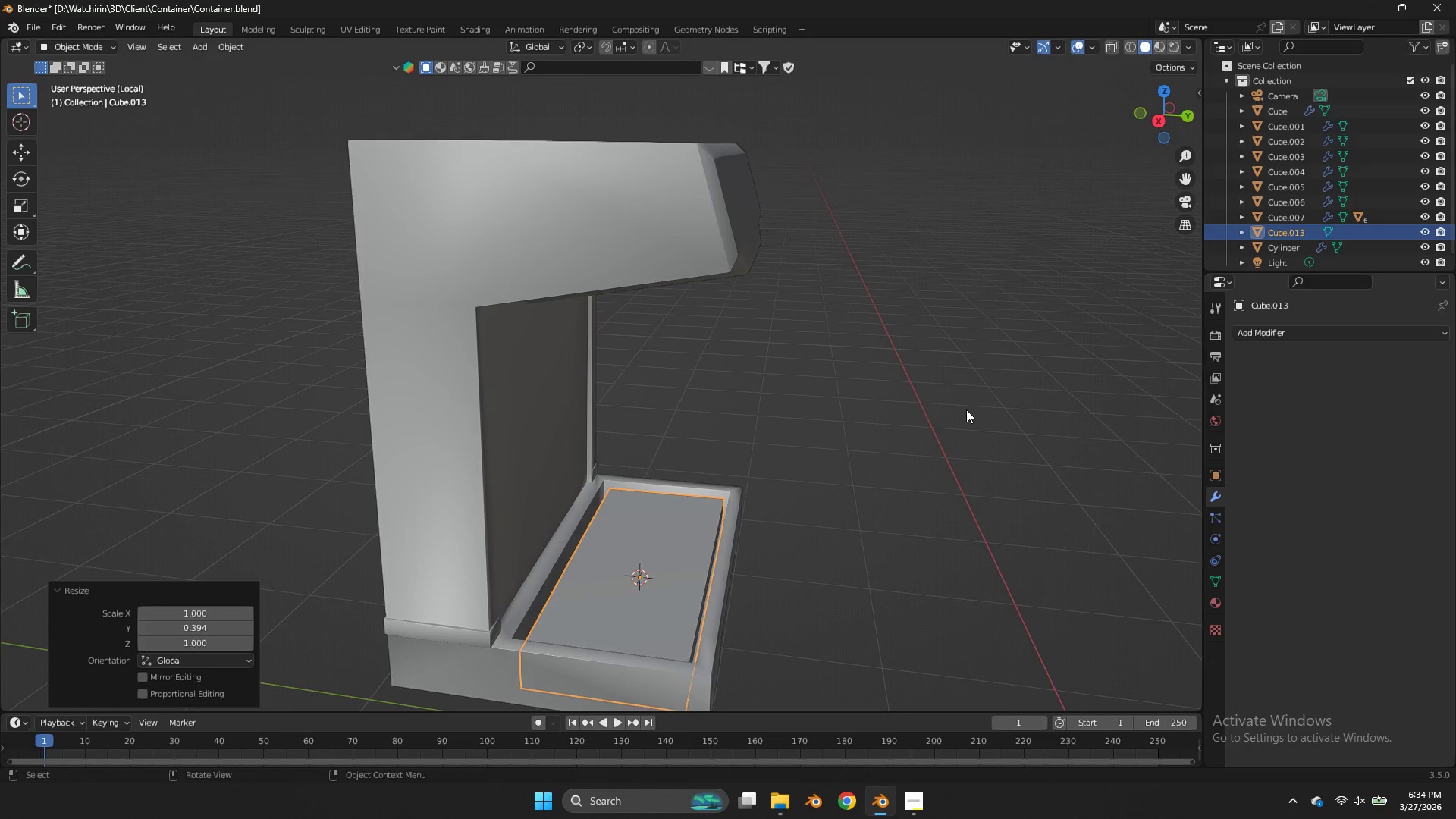 
type(sy)
 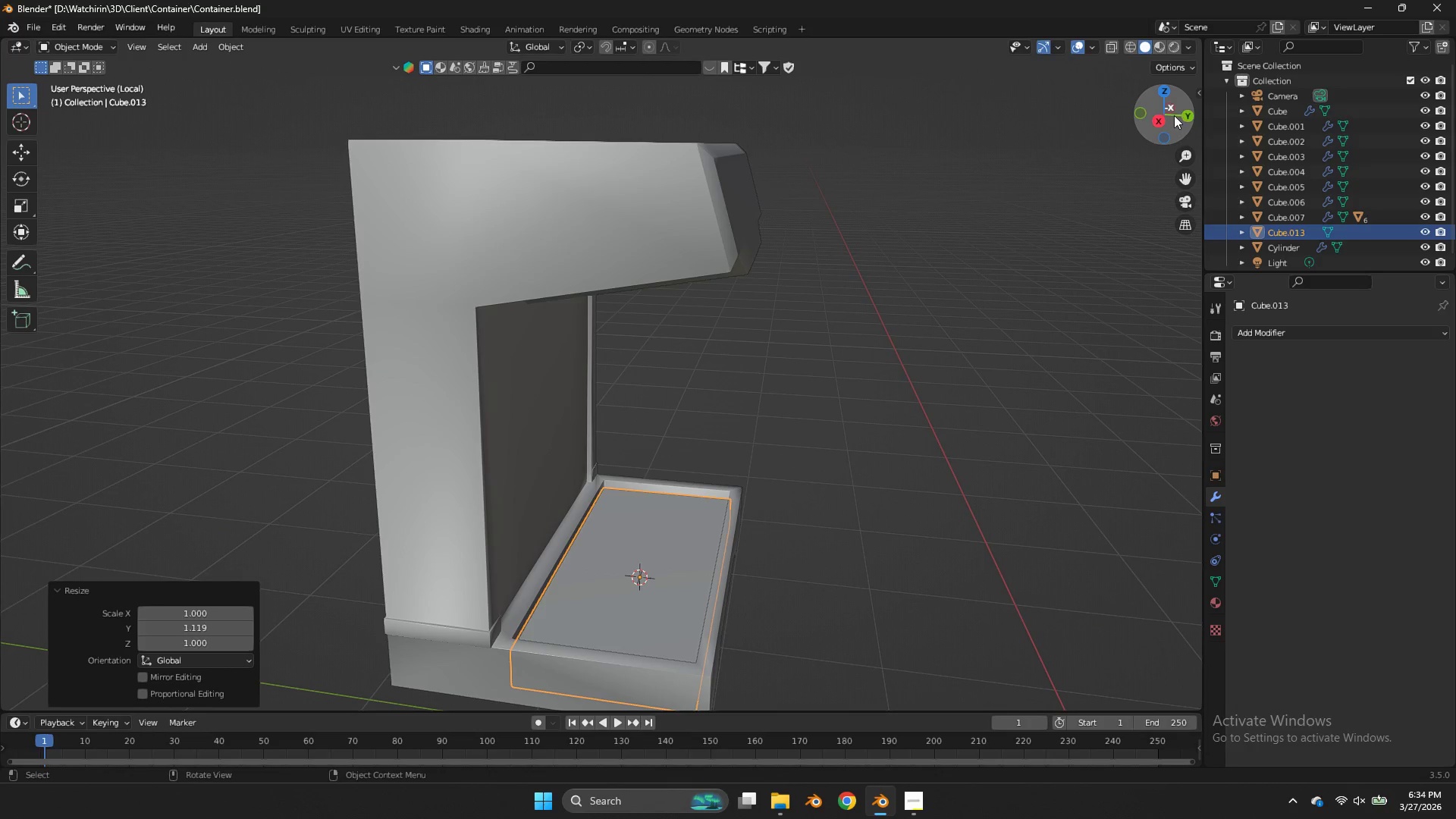 
left_click([1163, 128])
 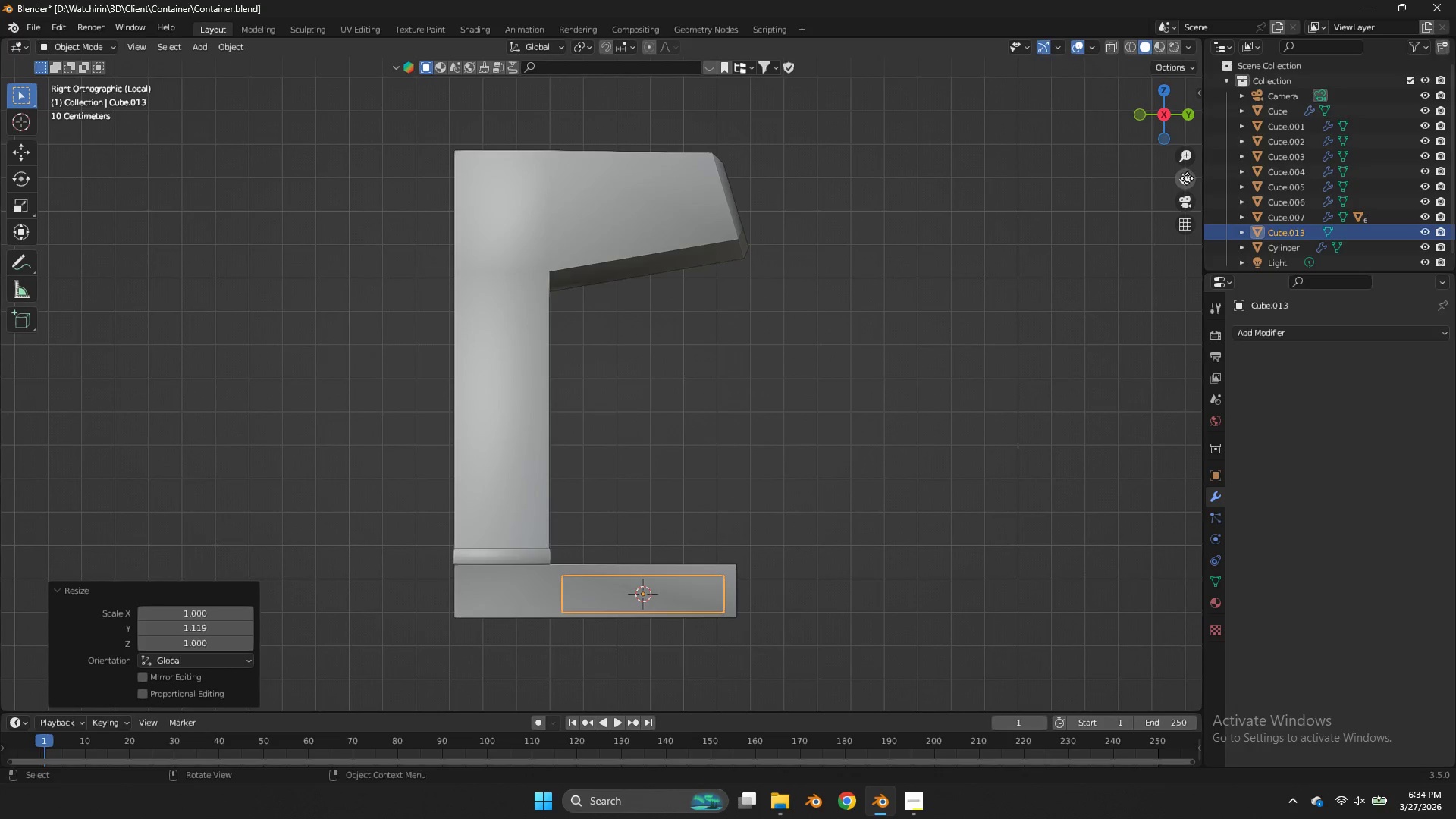 
left_click_drag(start_coordinate=[1187, 178], to_coordinate=[1123, 58])
 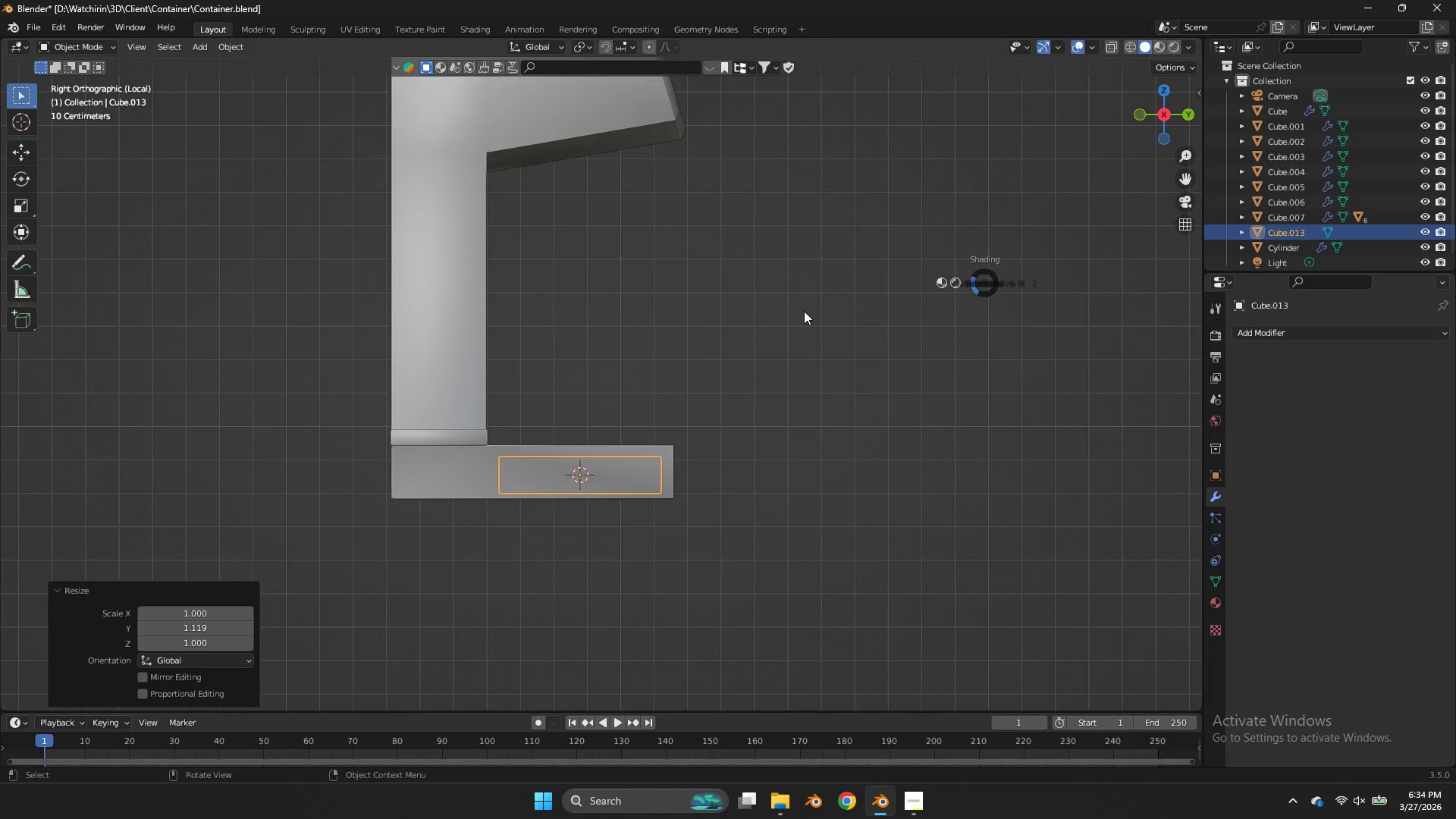 
type(zgz)
 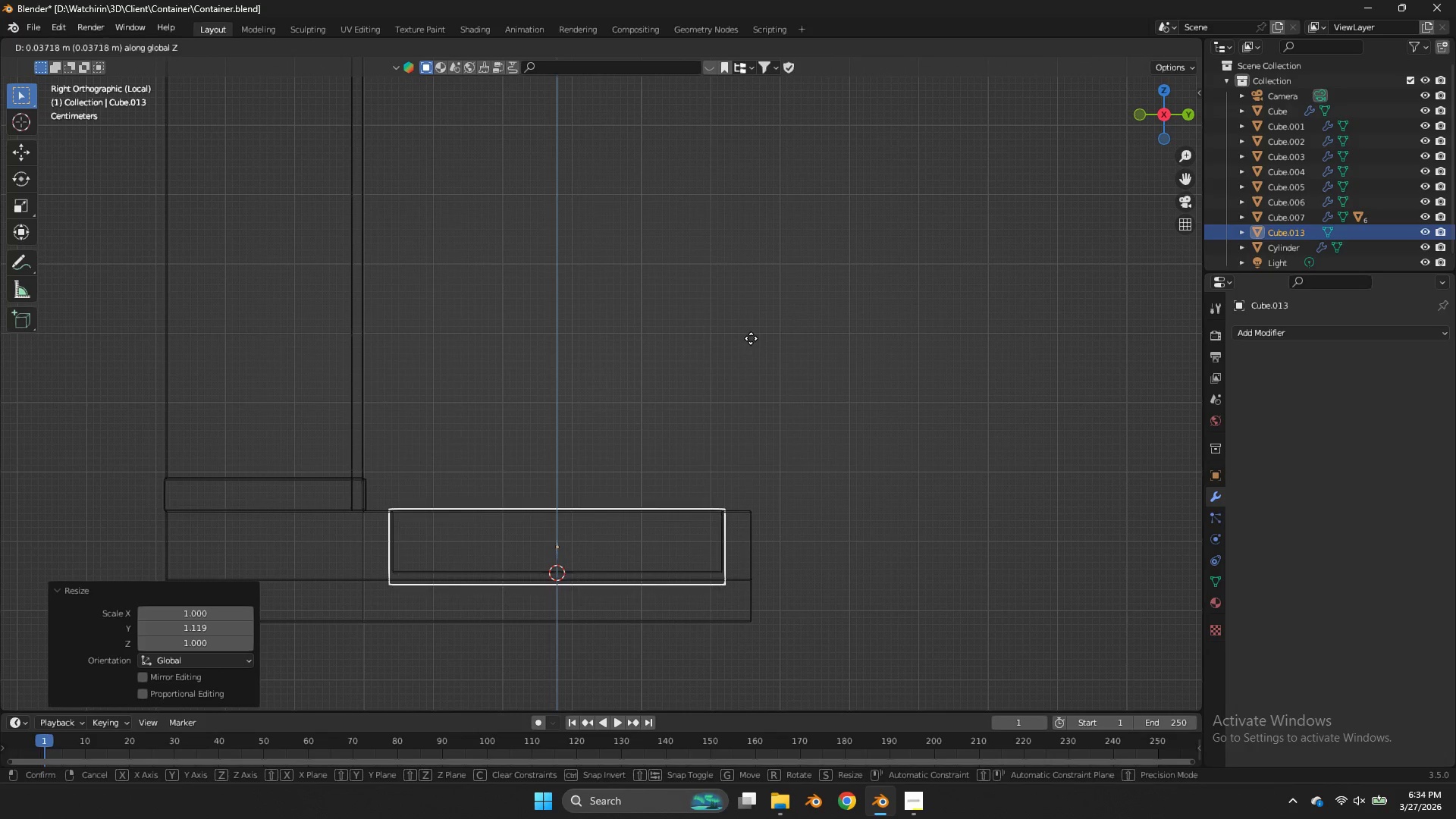 
scroll: coordinate [717, 330], scroll_direction: up, amount: 4.0
 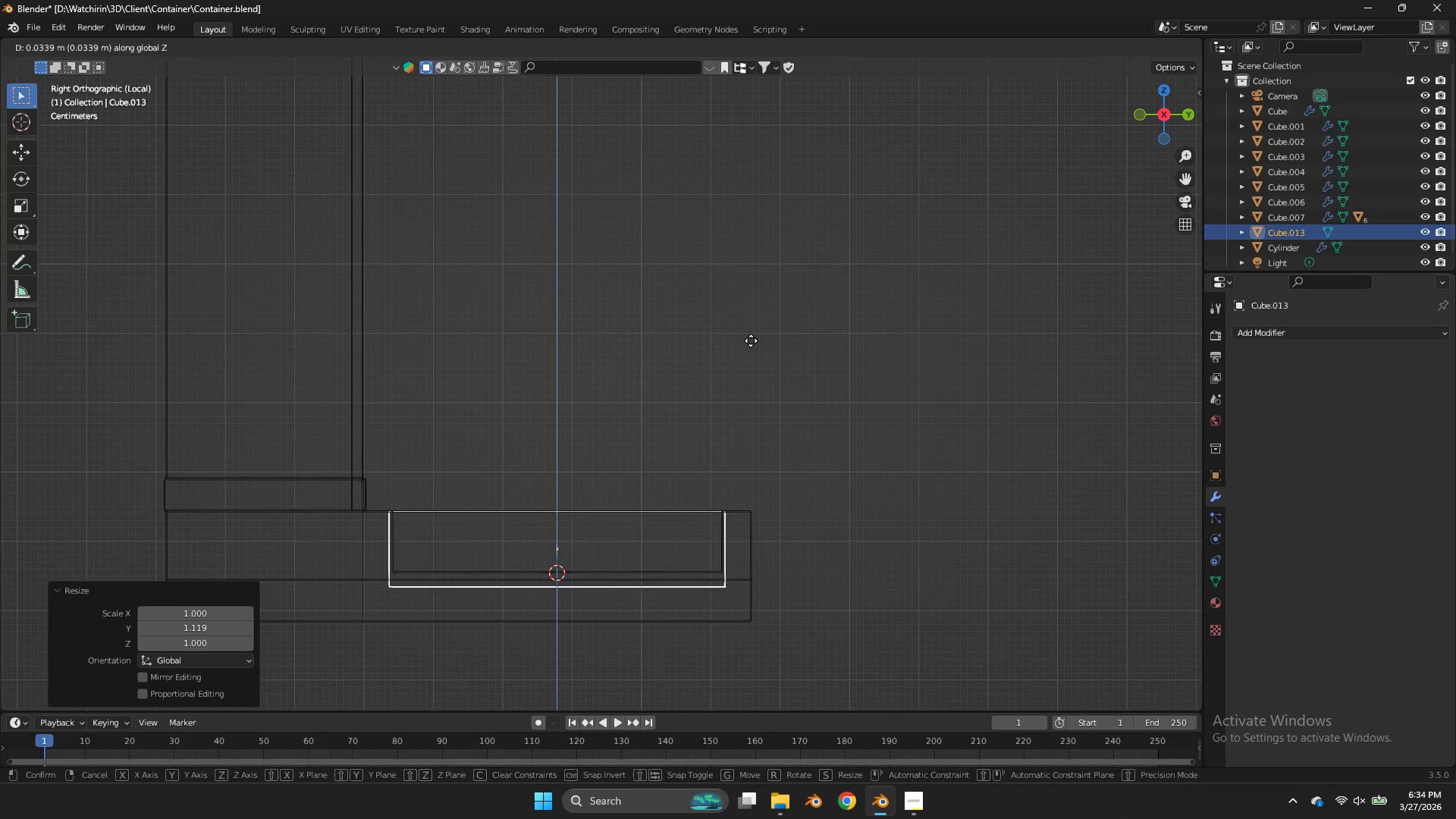 
left_click([751, 338])
 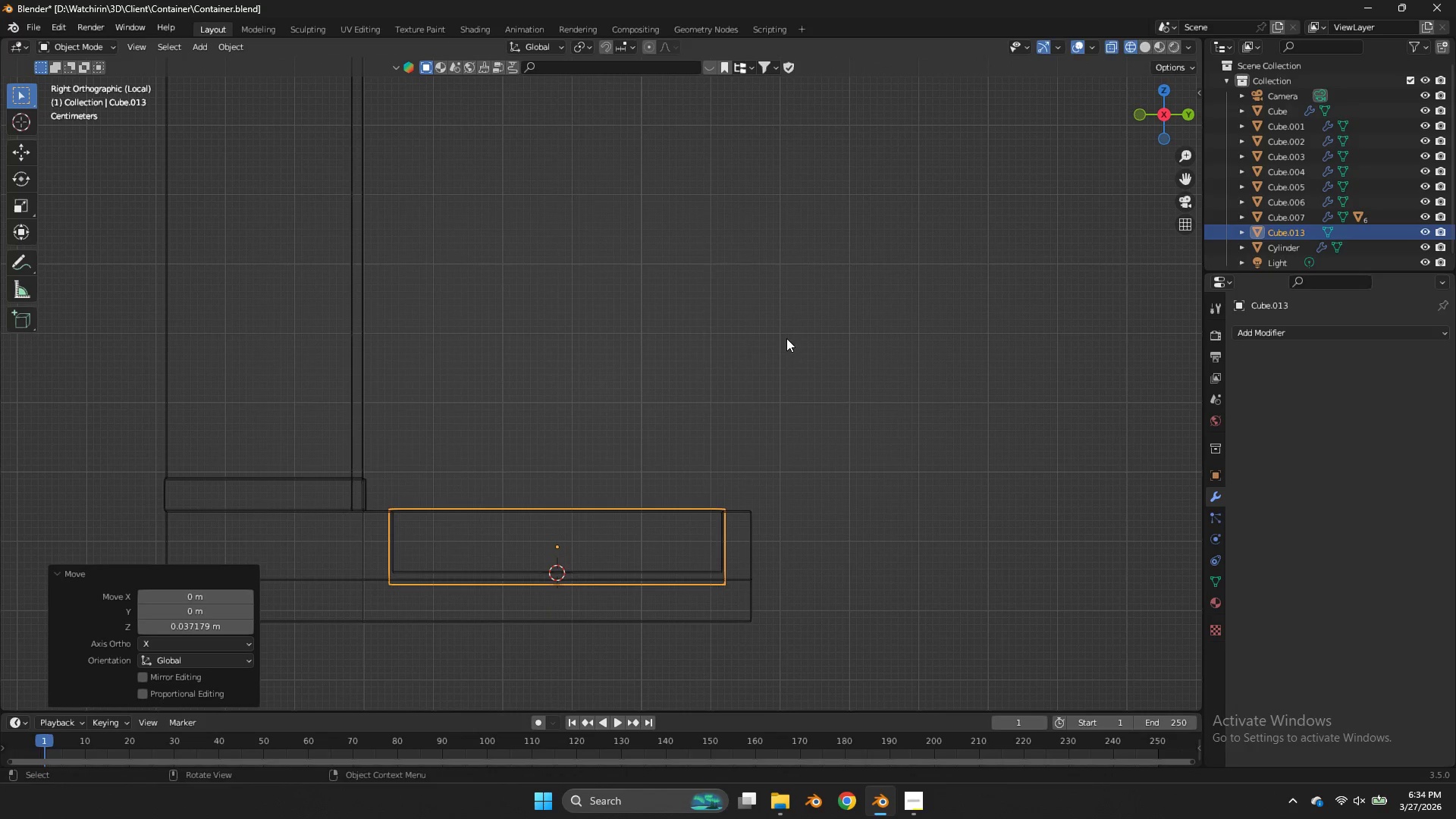 
key(S)
 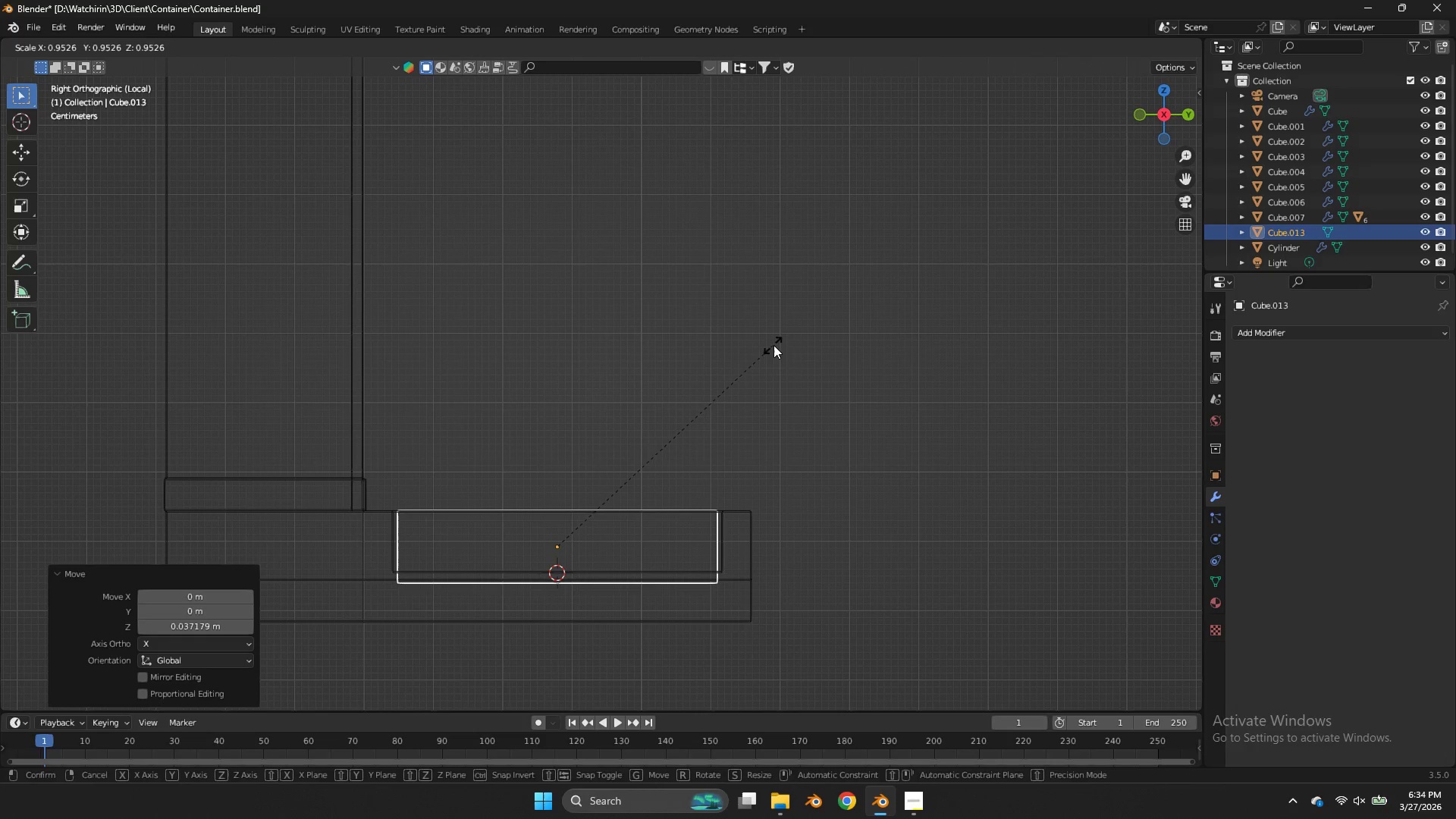 
hold_key(key=ShiftLeft, duration=1.02)
left_click([817, 323])
 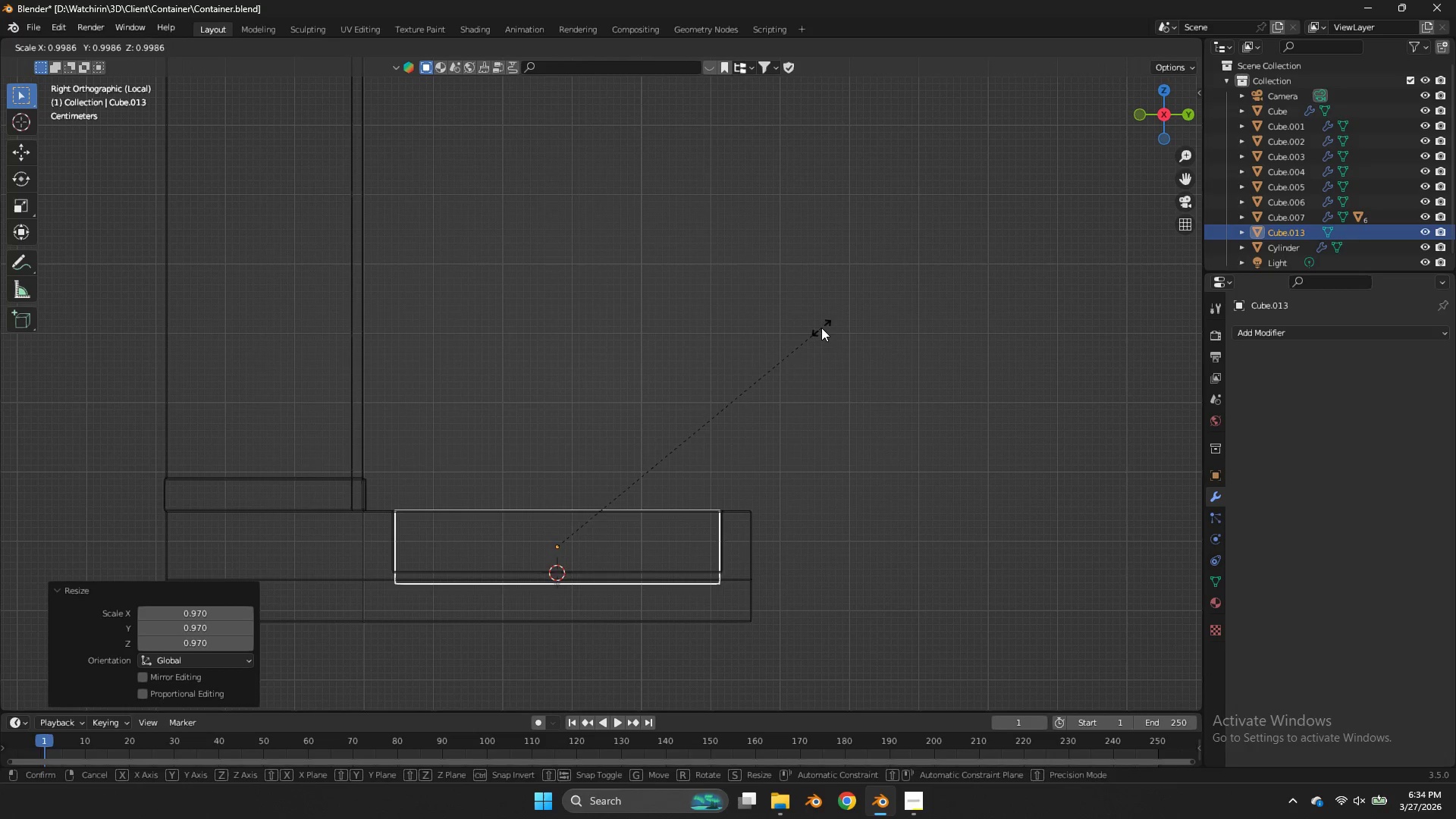 
type(sz)
 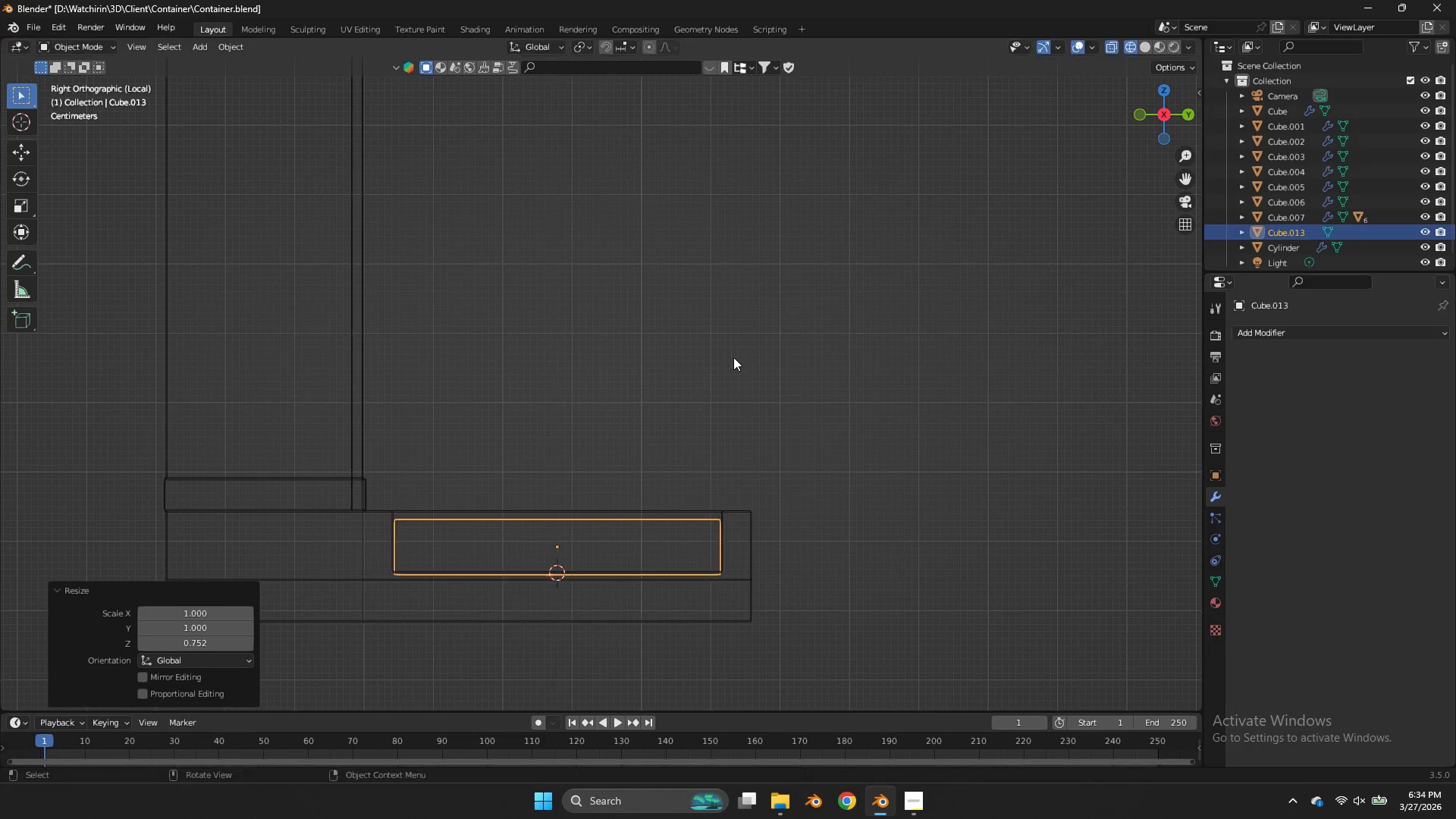 
left_click([733, 357])
 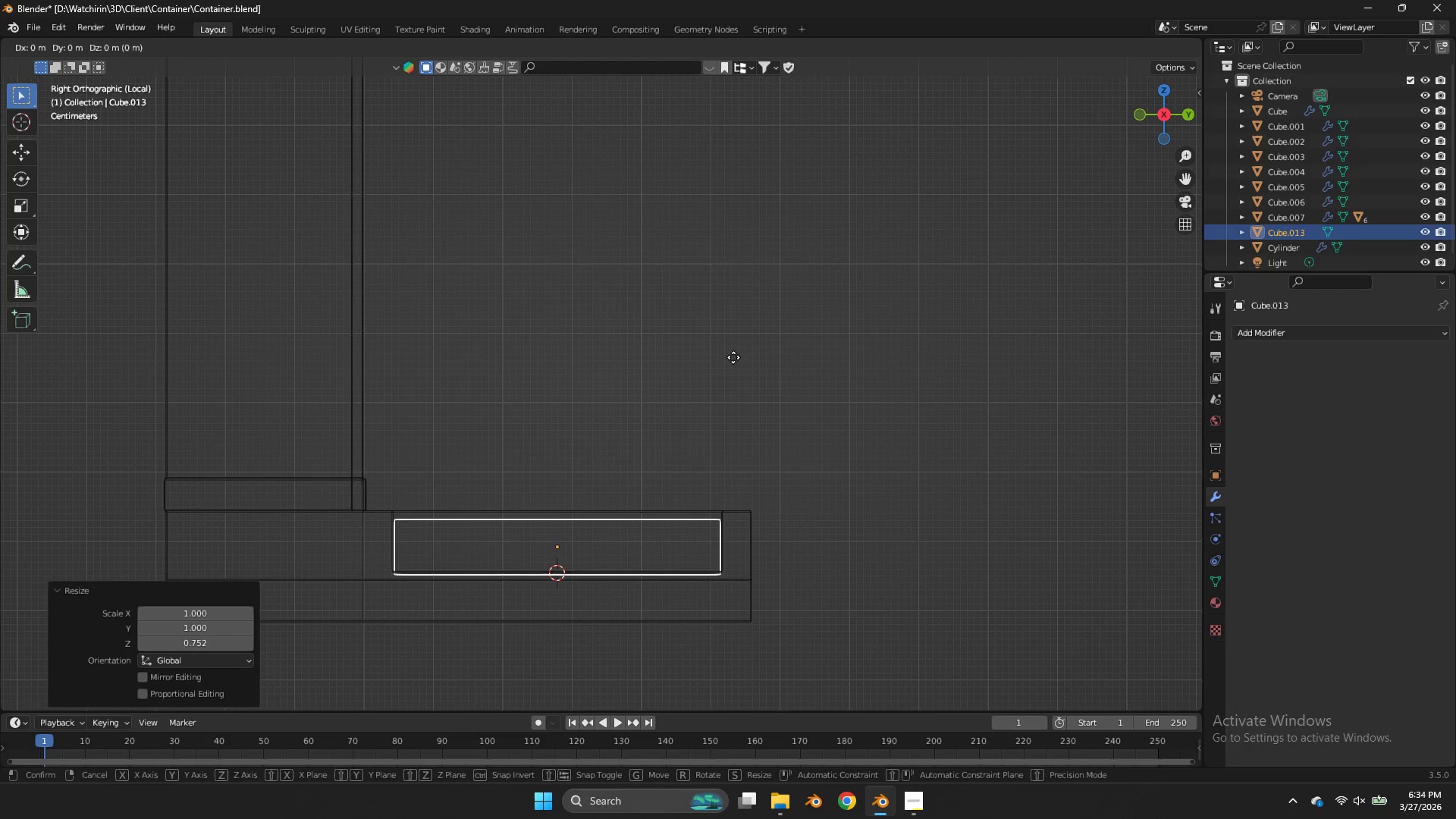 
type(gz)
 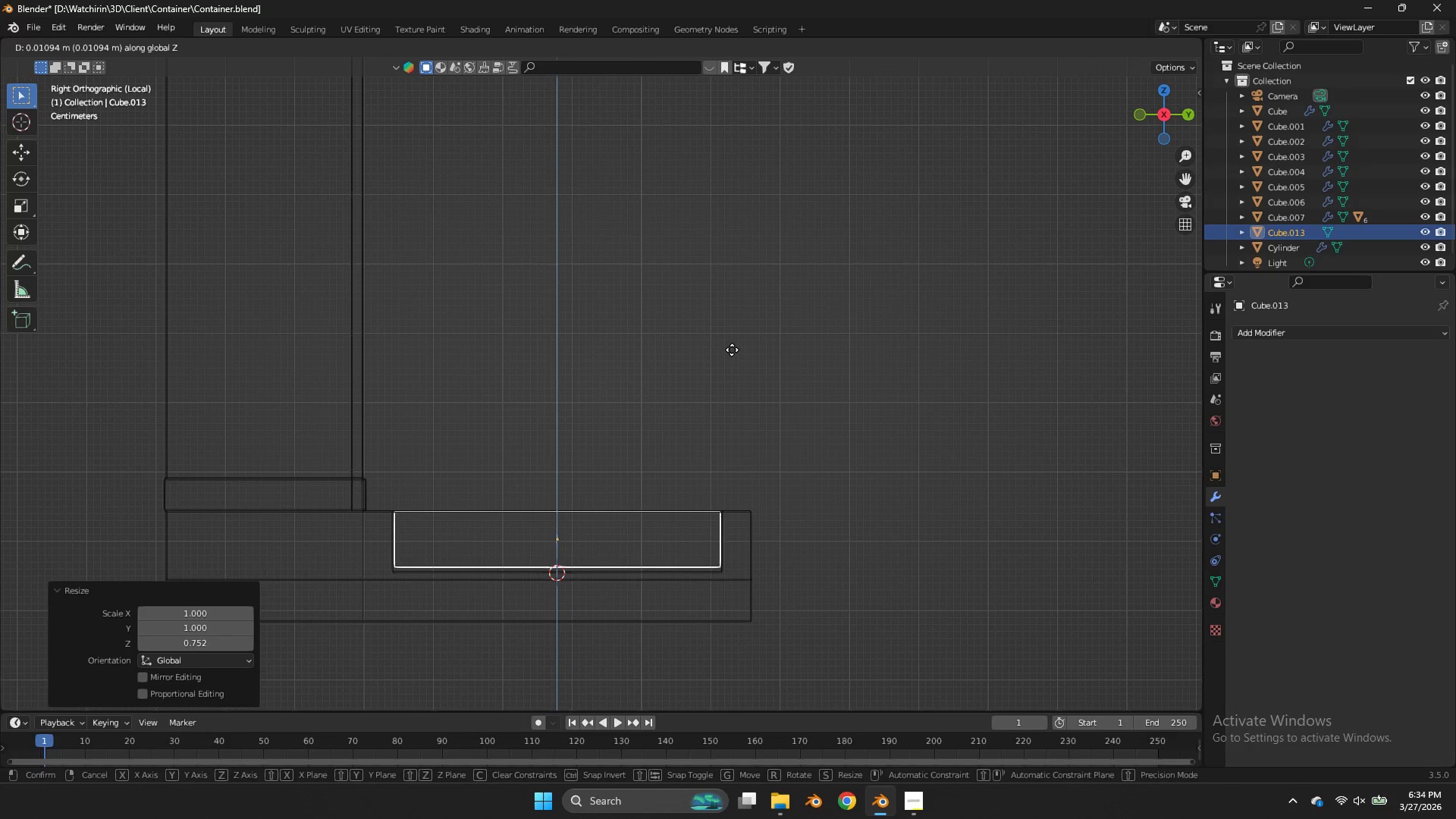 
left_click([732, 350])
 